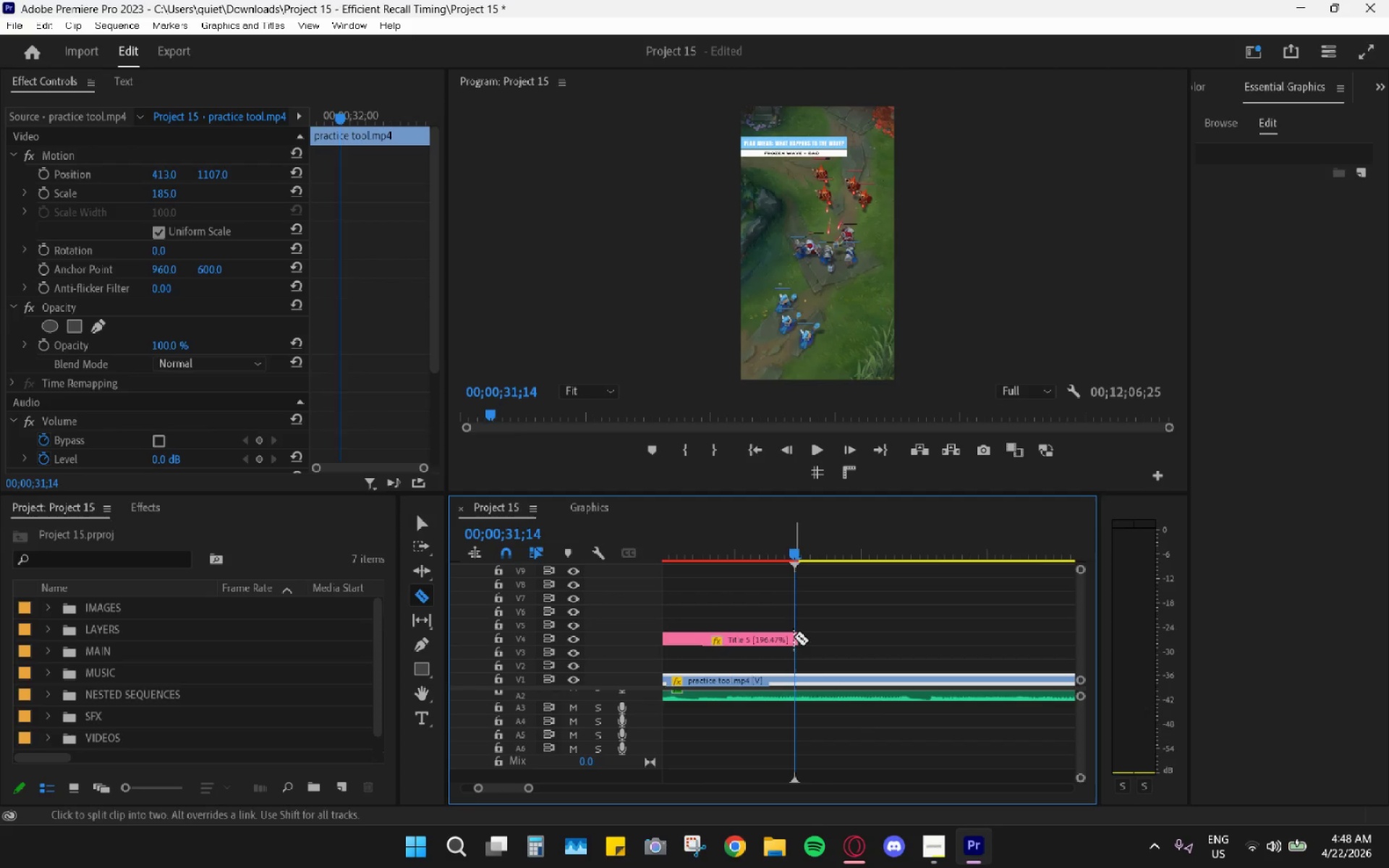 
left_click([793, 637])
 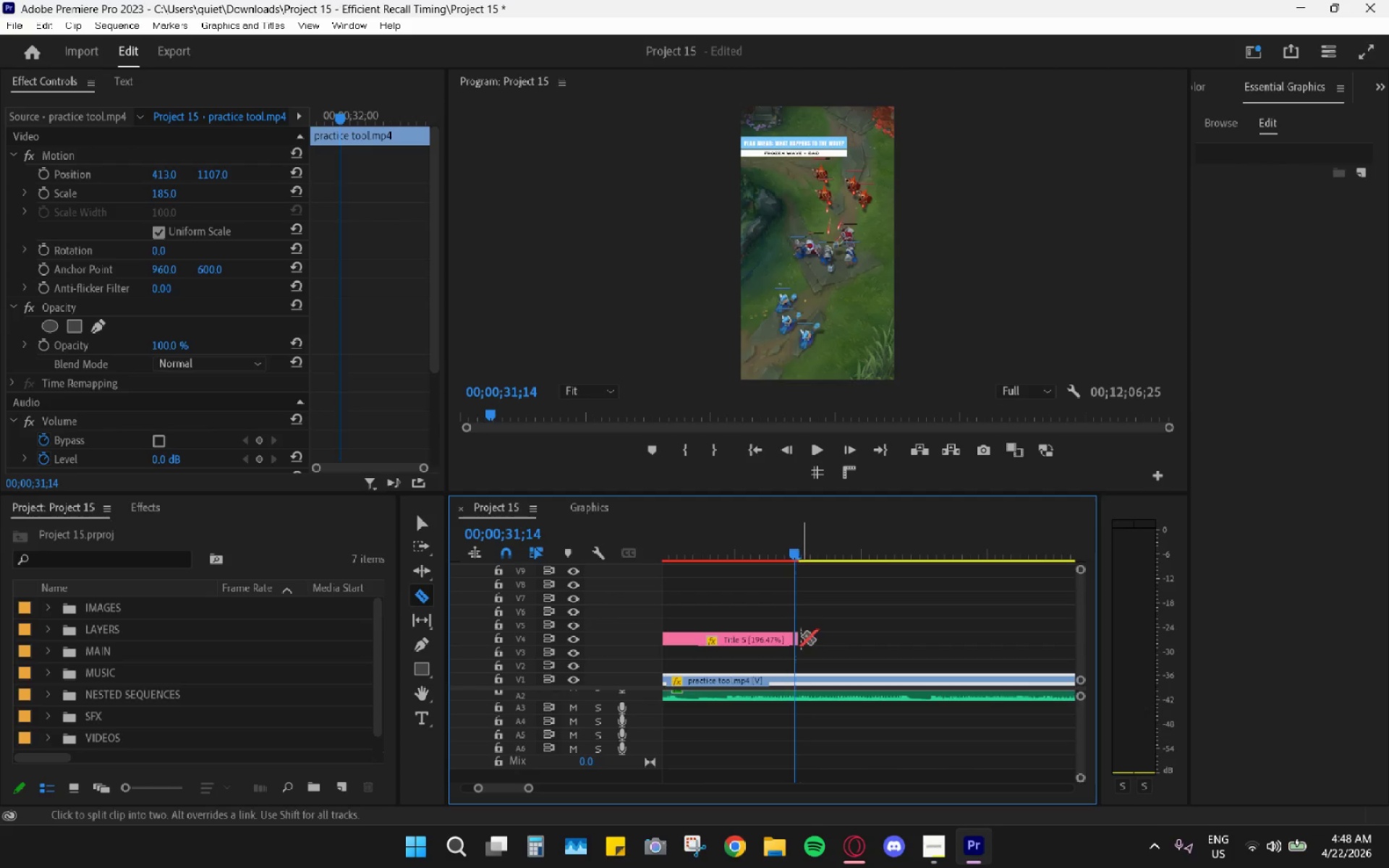 
key(V)
 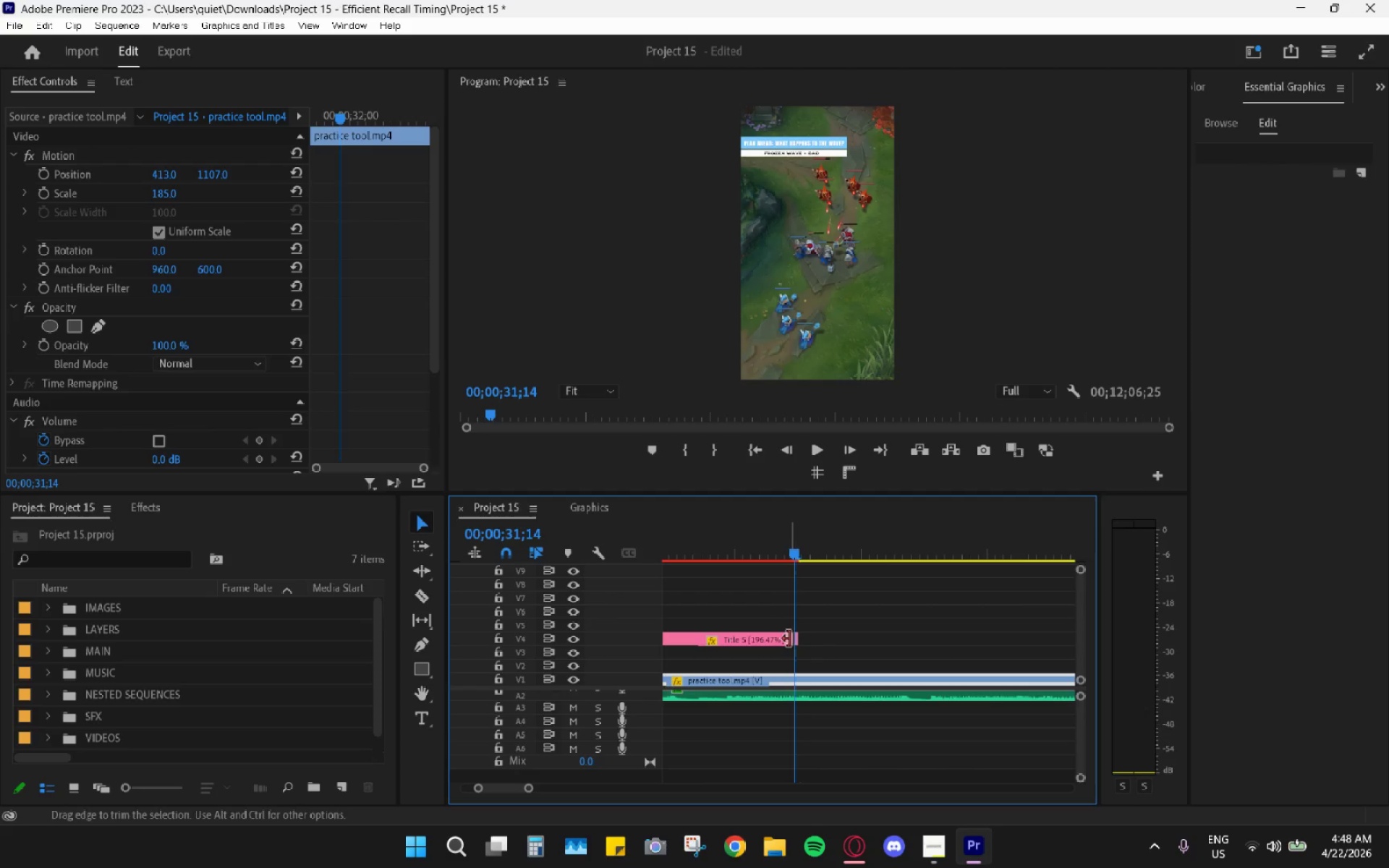 
key(C)
 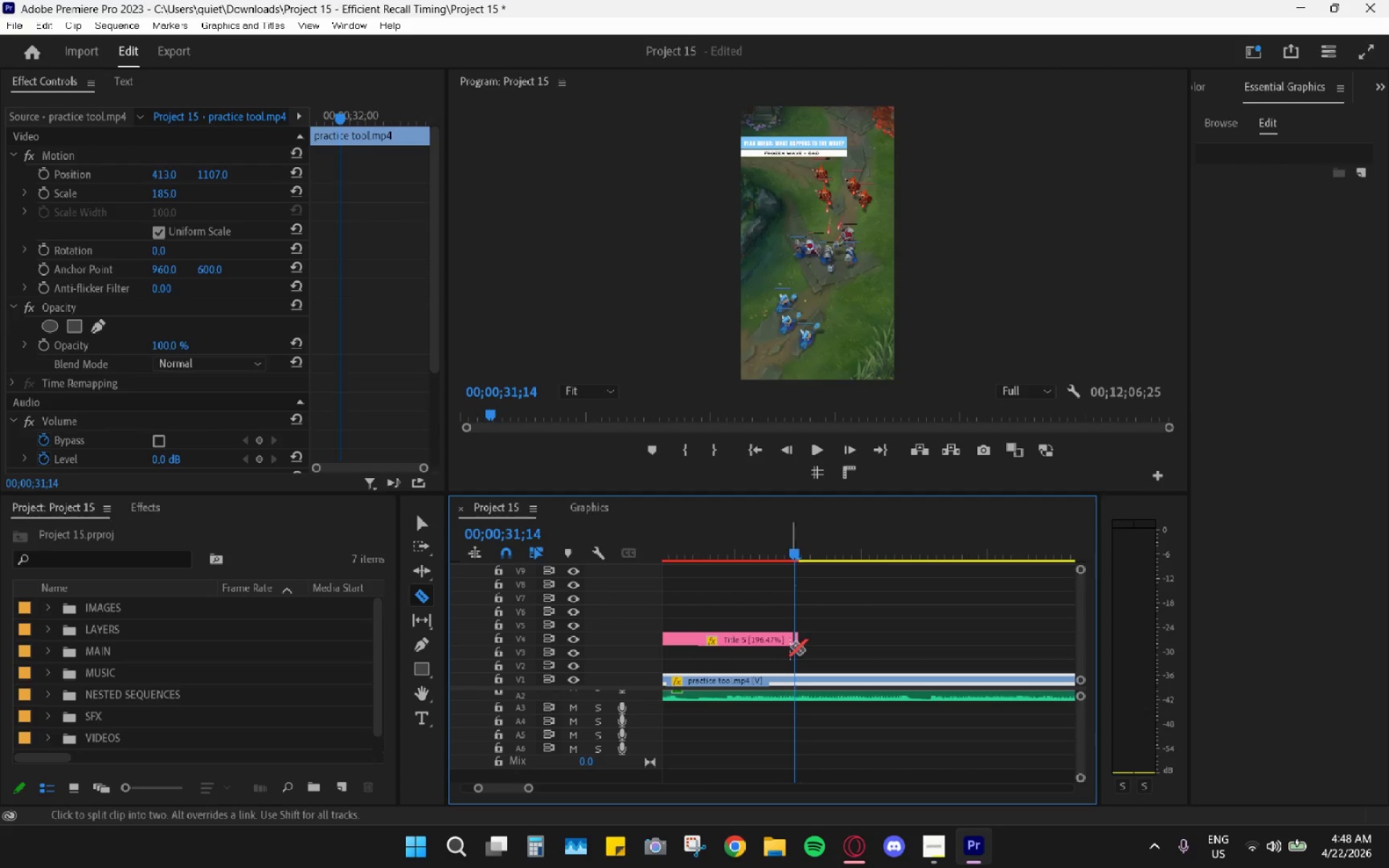 
hold_key(key=AltLeft, duration=0.86)
scroll: coordinate [789, 643], scroll_direction: up, amount: 15.0
 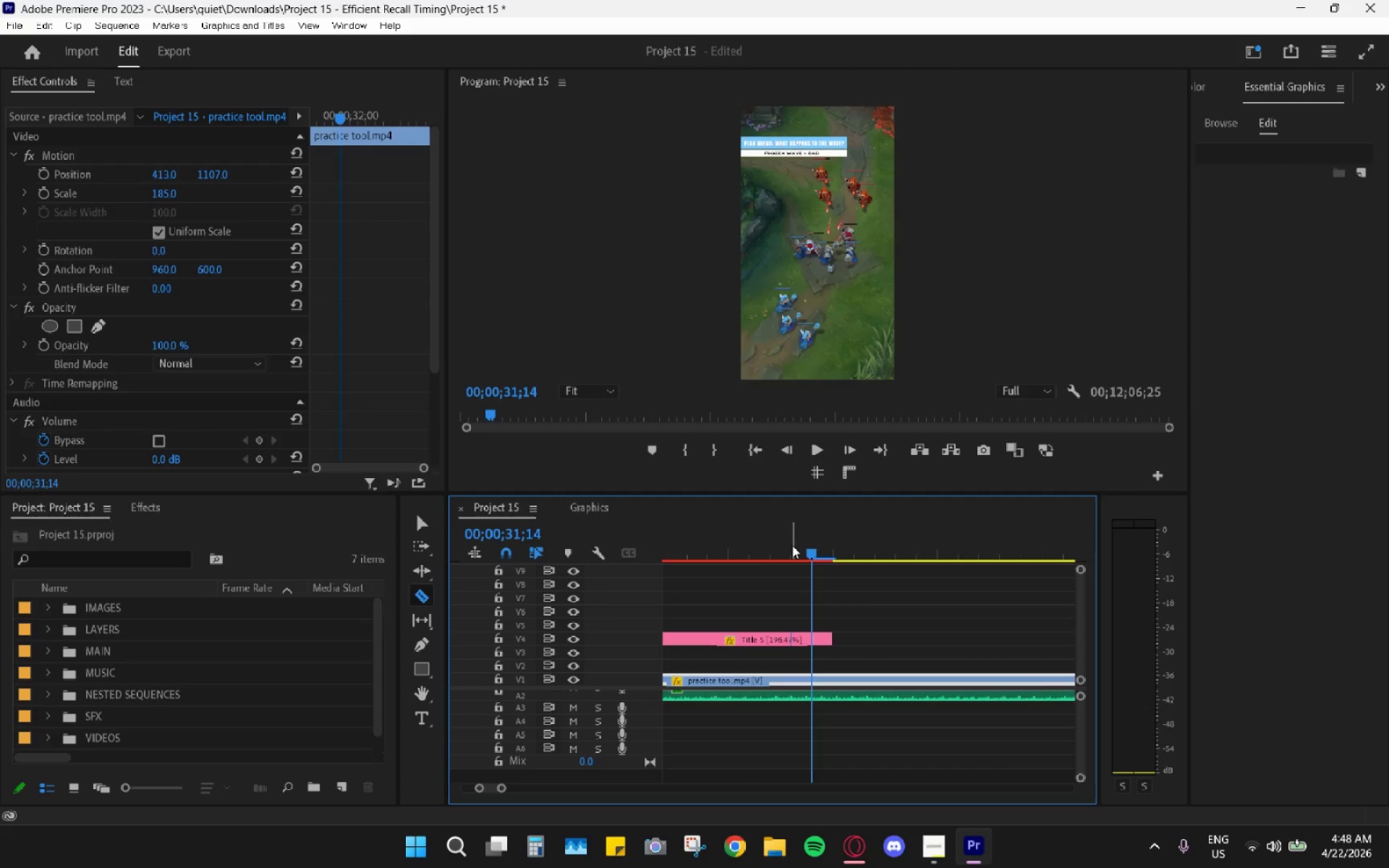 
left_click_drag(start_coordinate=[791, 550], to_coordinate=[786, 551])
 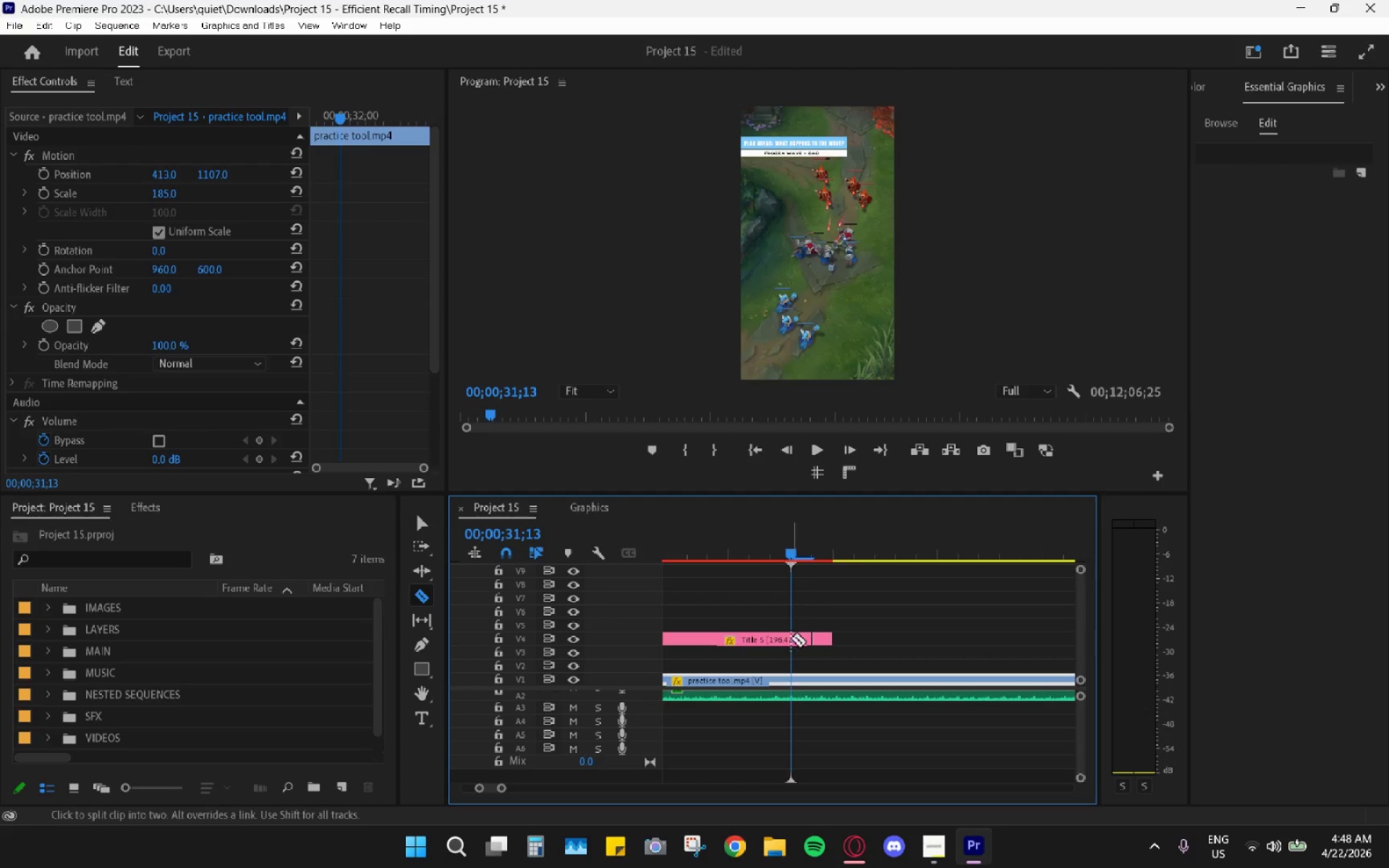 
left_click([789, 639])
 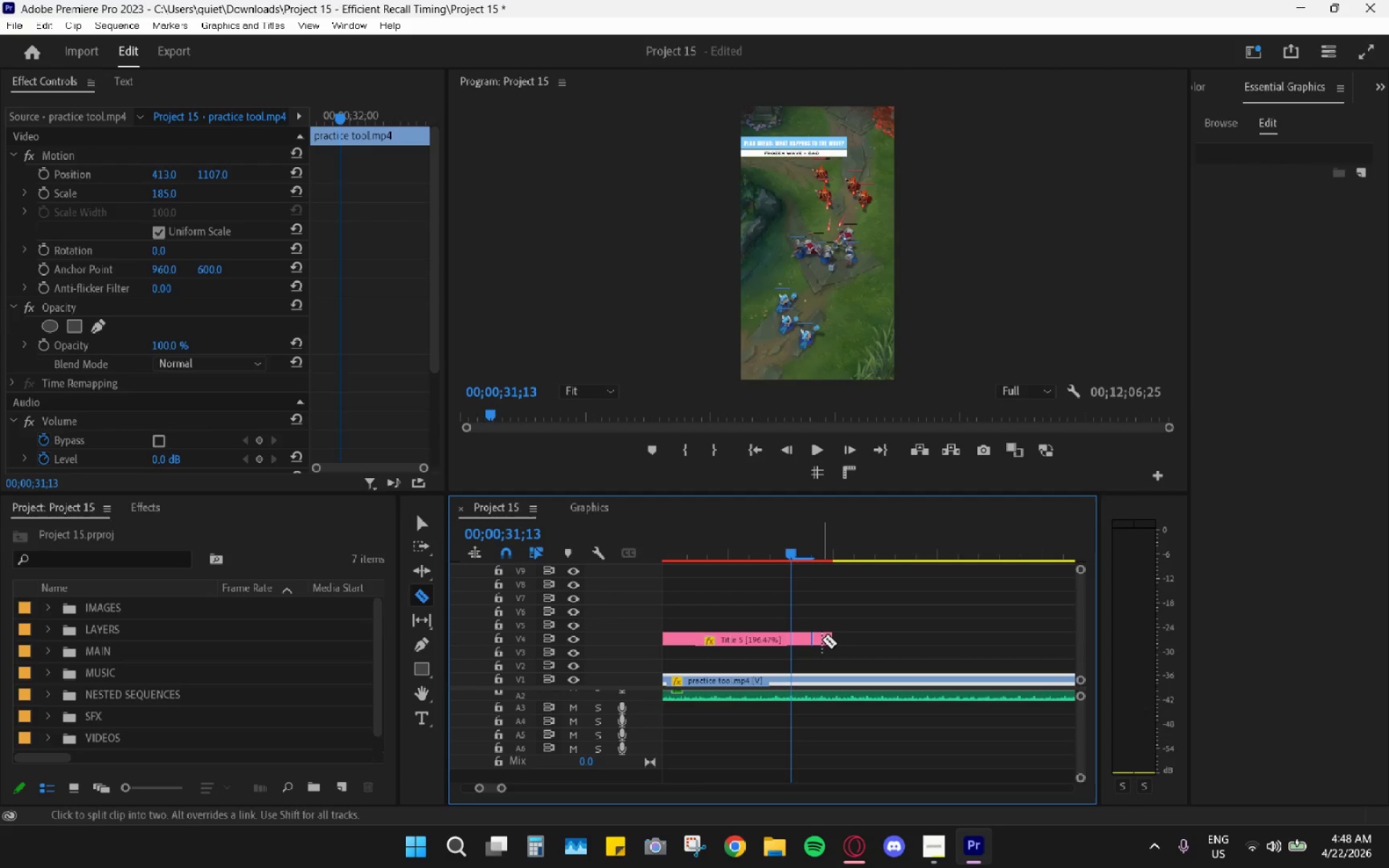 
key(V)
 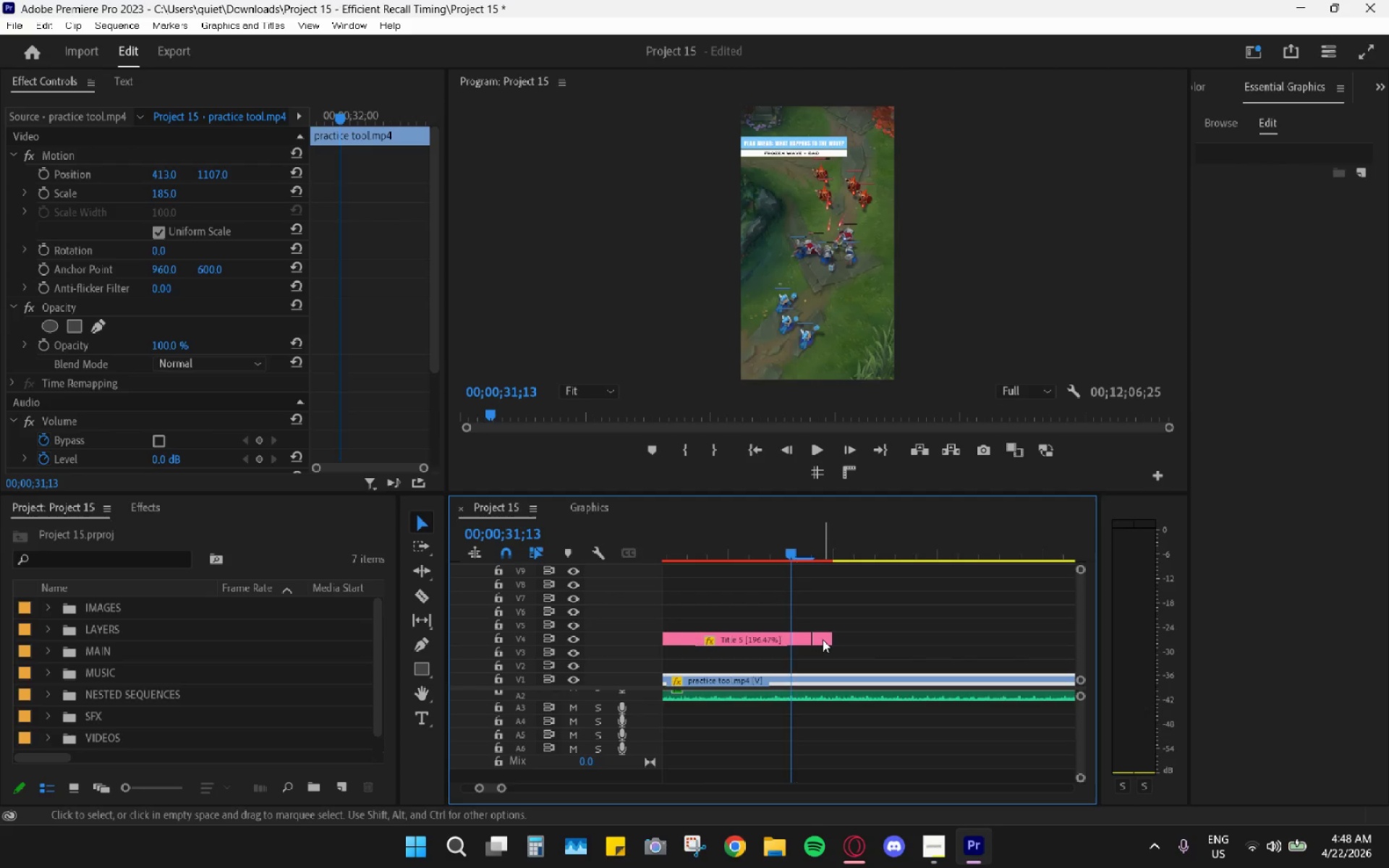 
hold_key(key=AltLeft, duration=0.5)
scroll: coordinate [823, 639], scroll_direction: down, amount: 5.0
 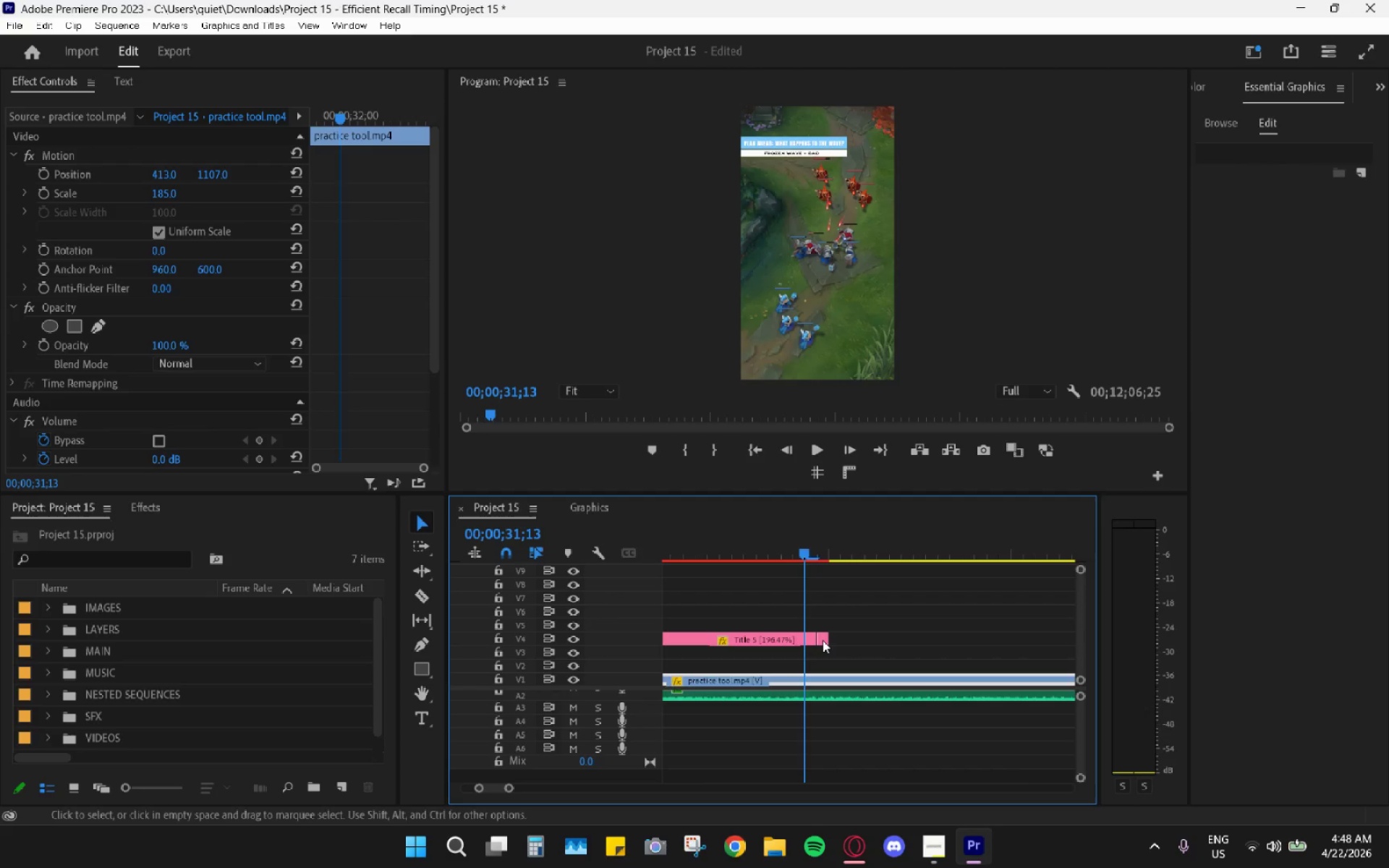 
left_click_drag(start_coordinate=[823, 640], to_coordinate=[885, 636])
 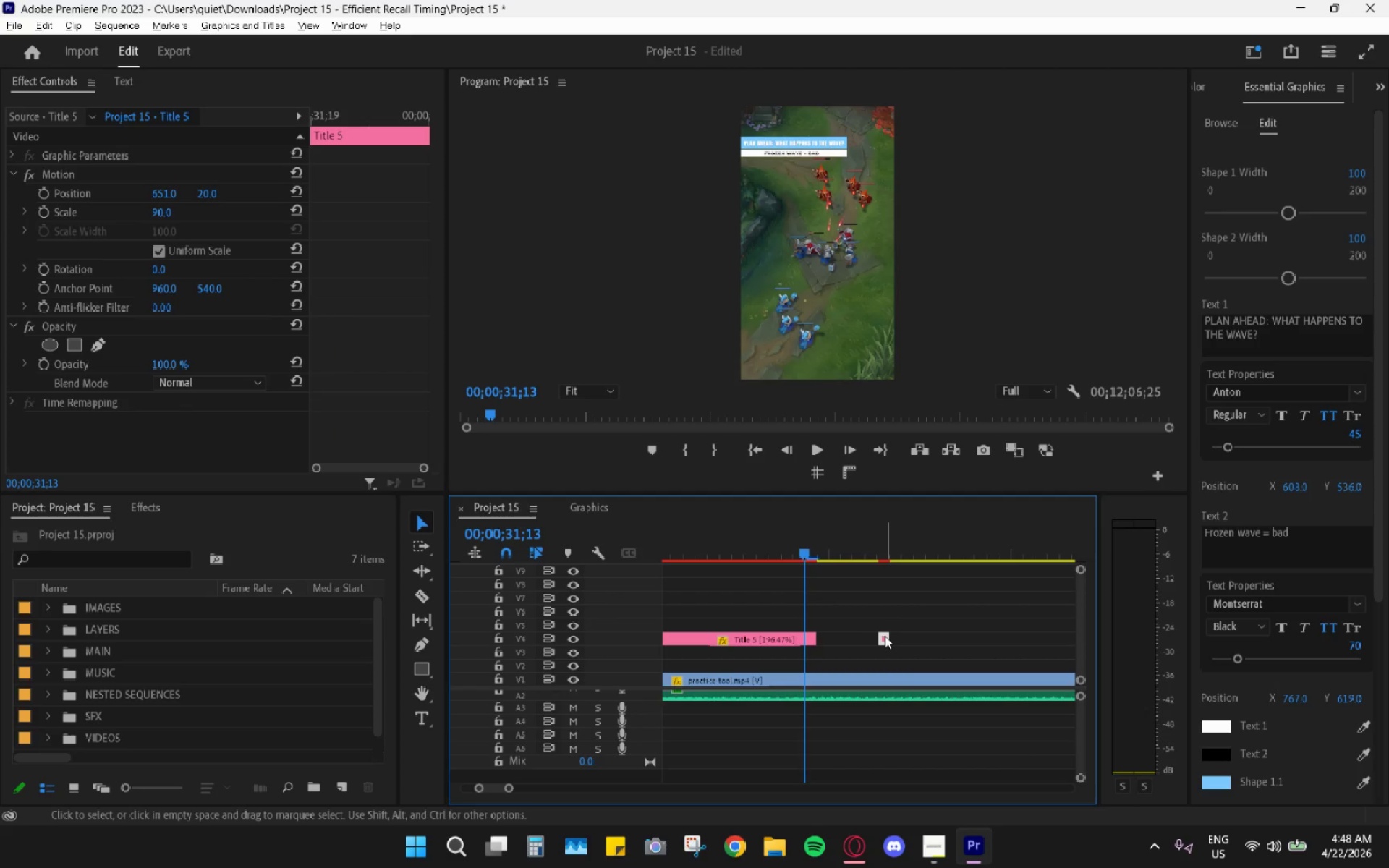 
hold_key(key=AltLeft, duration=0.59)
scroll: coordinate [885, 638], scroll_direction: down, amount: 5.0
 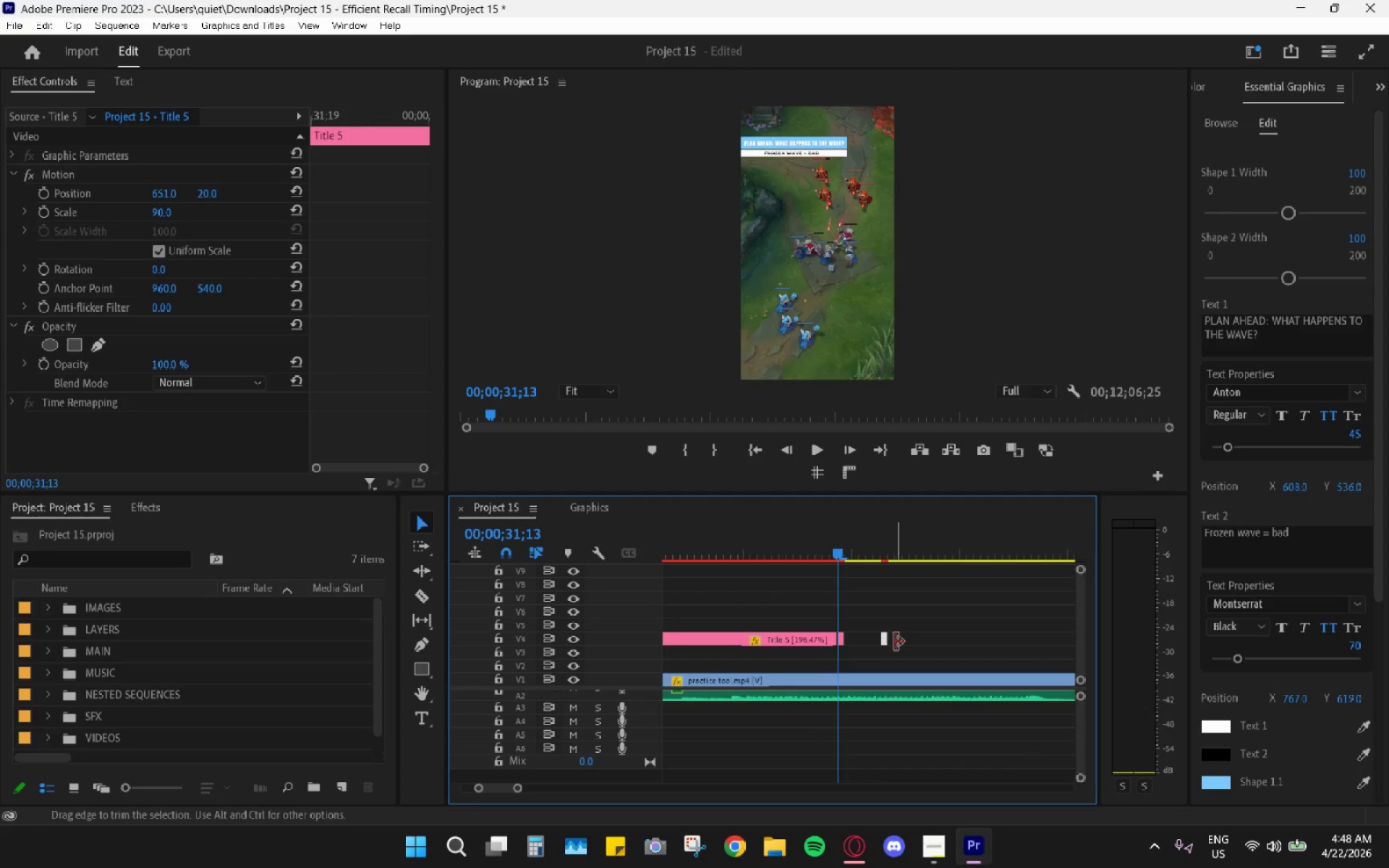 
left_click_drag(start_coordinate=[895, 642], to_coordinate=[1042, 647])
 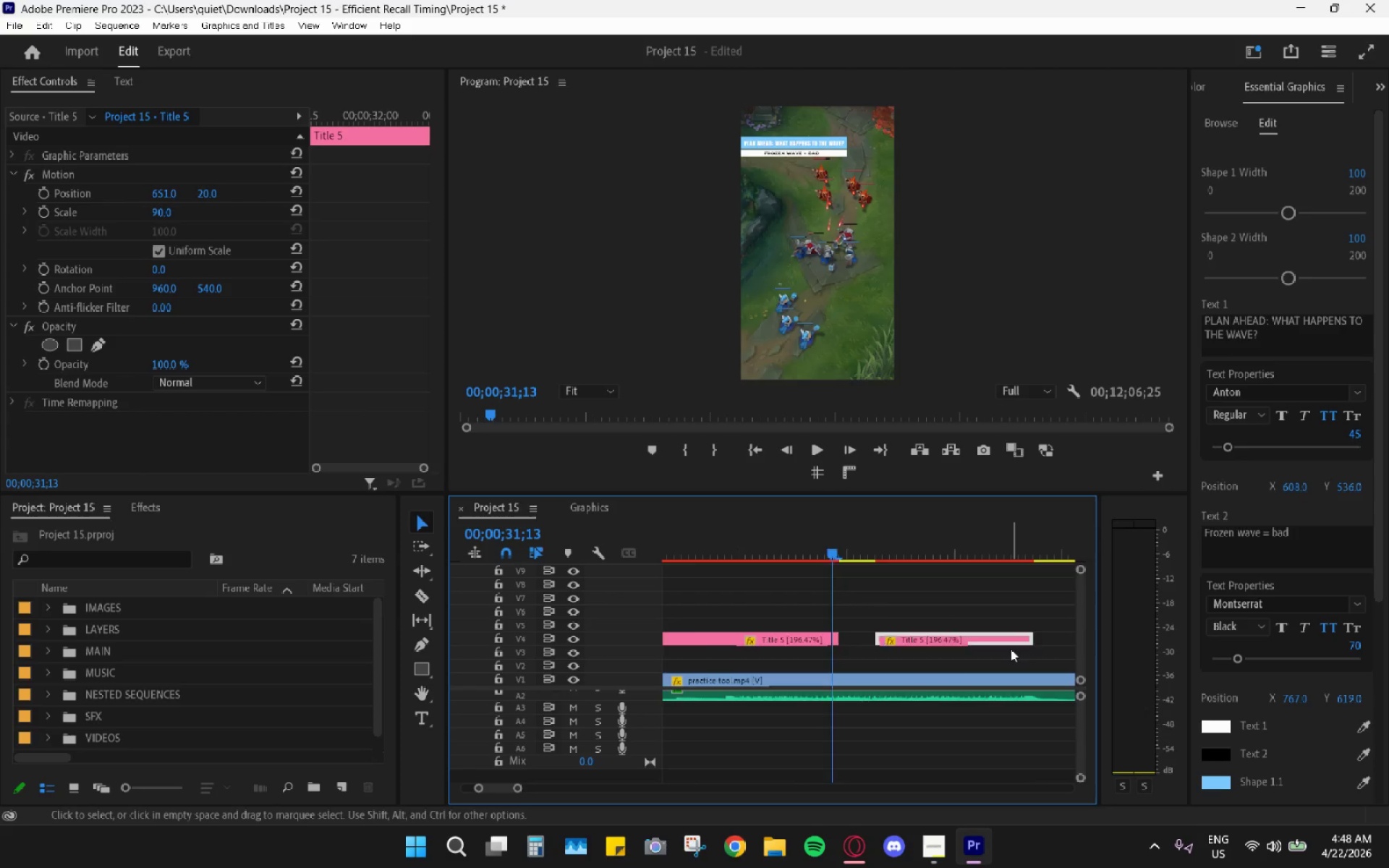 
scroll: coordinate [1010, 649], scroll_direction: down, amount: 4.0
 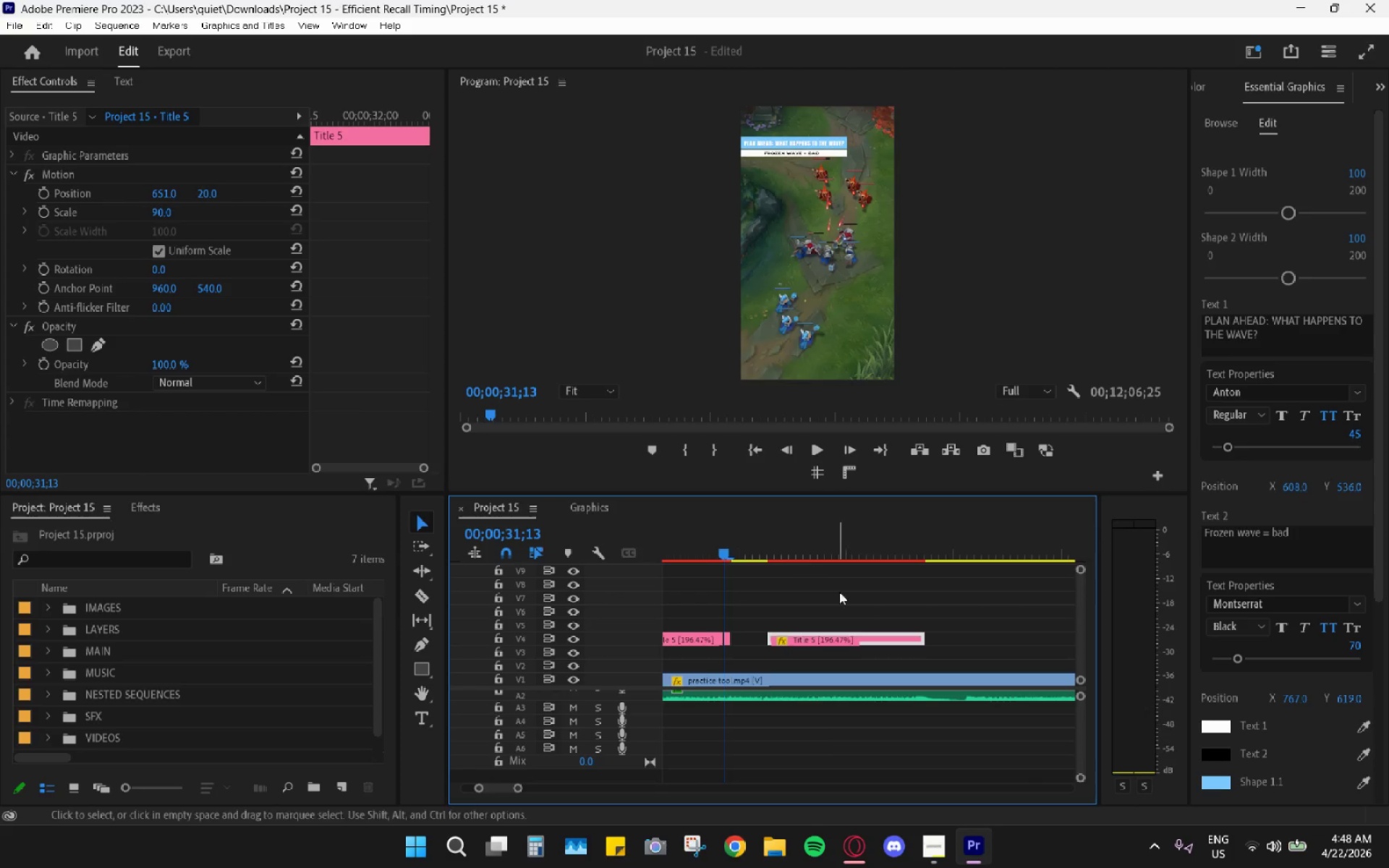 
hold_key(key=AltLeft, duration=0.41)
scroll: coordinate [849, 603], scroll_direction: down, amount: 4.0
 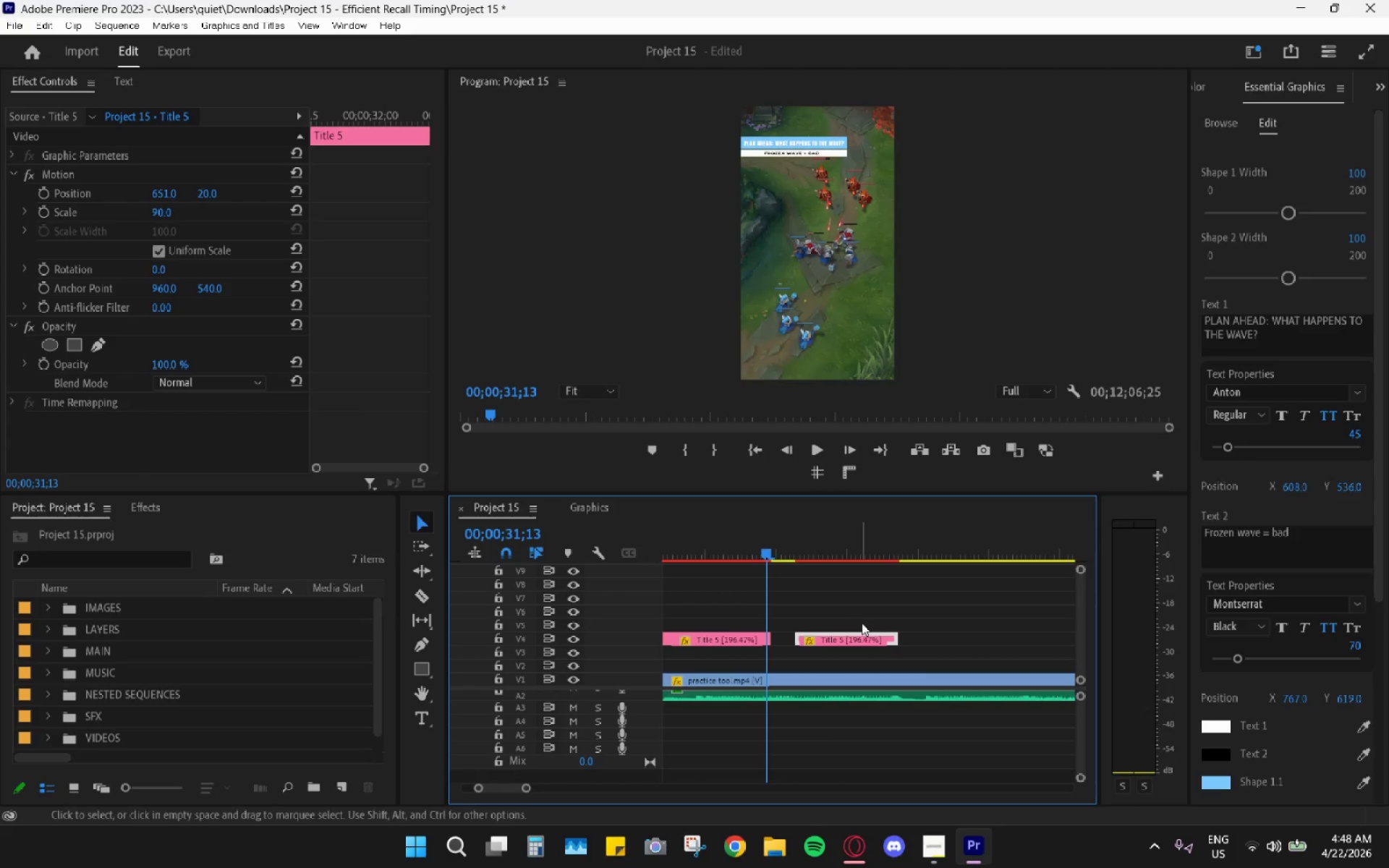 
hold_key(key=AltLeft, duration=0.42)
hold_key(key=AltLeft, duration=0.66)
scroll: coordinate [862, 621], scroll_direction: down, amount: 16.0
 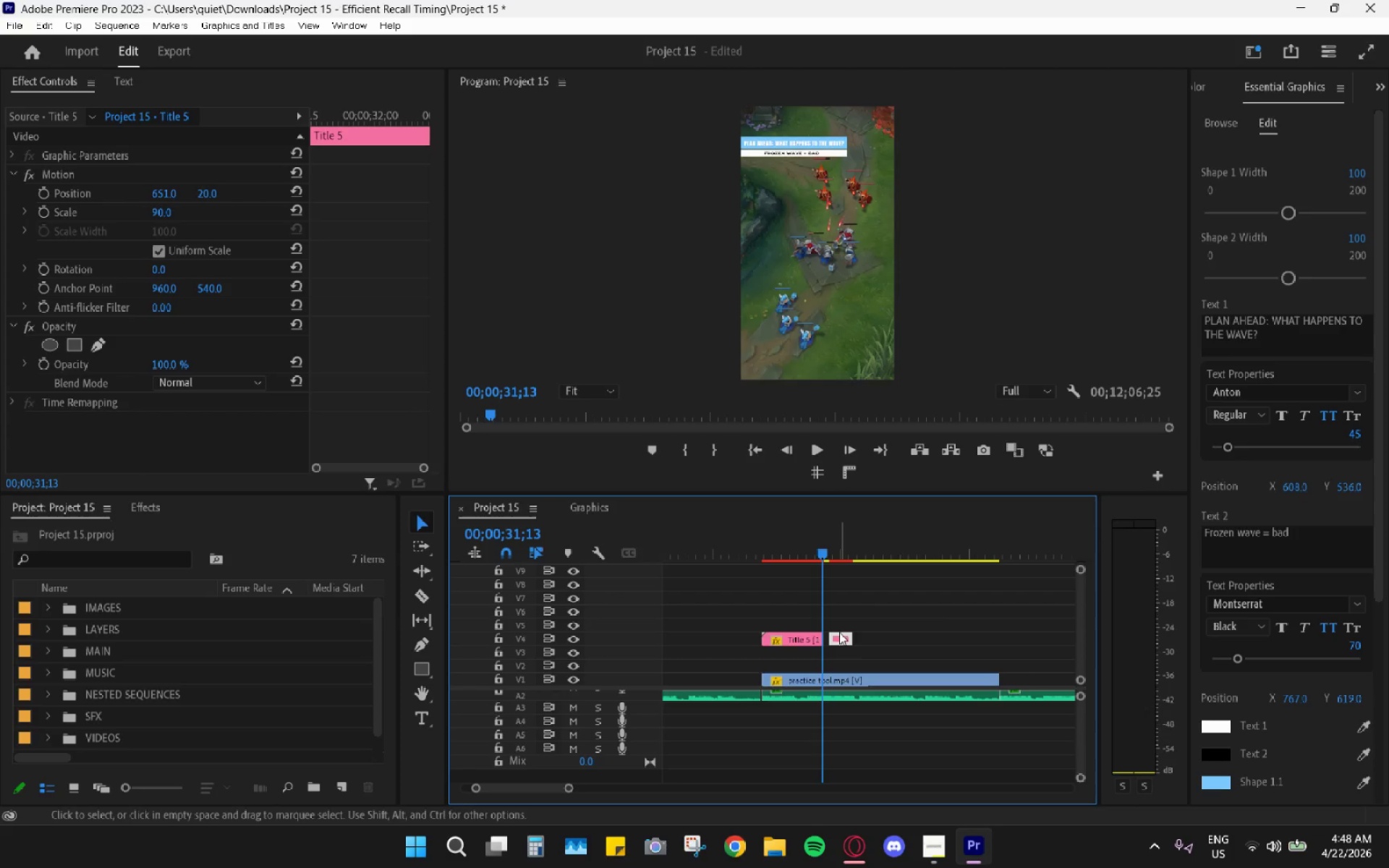 
left_click_drag(start_coordinate=[840, 637], to_coordinate=[980, 639])
 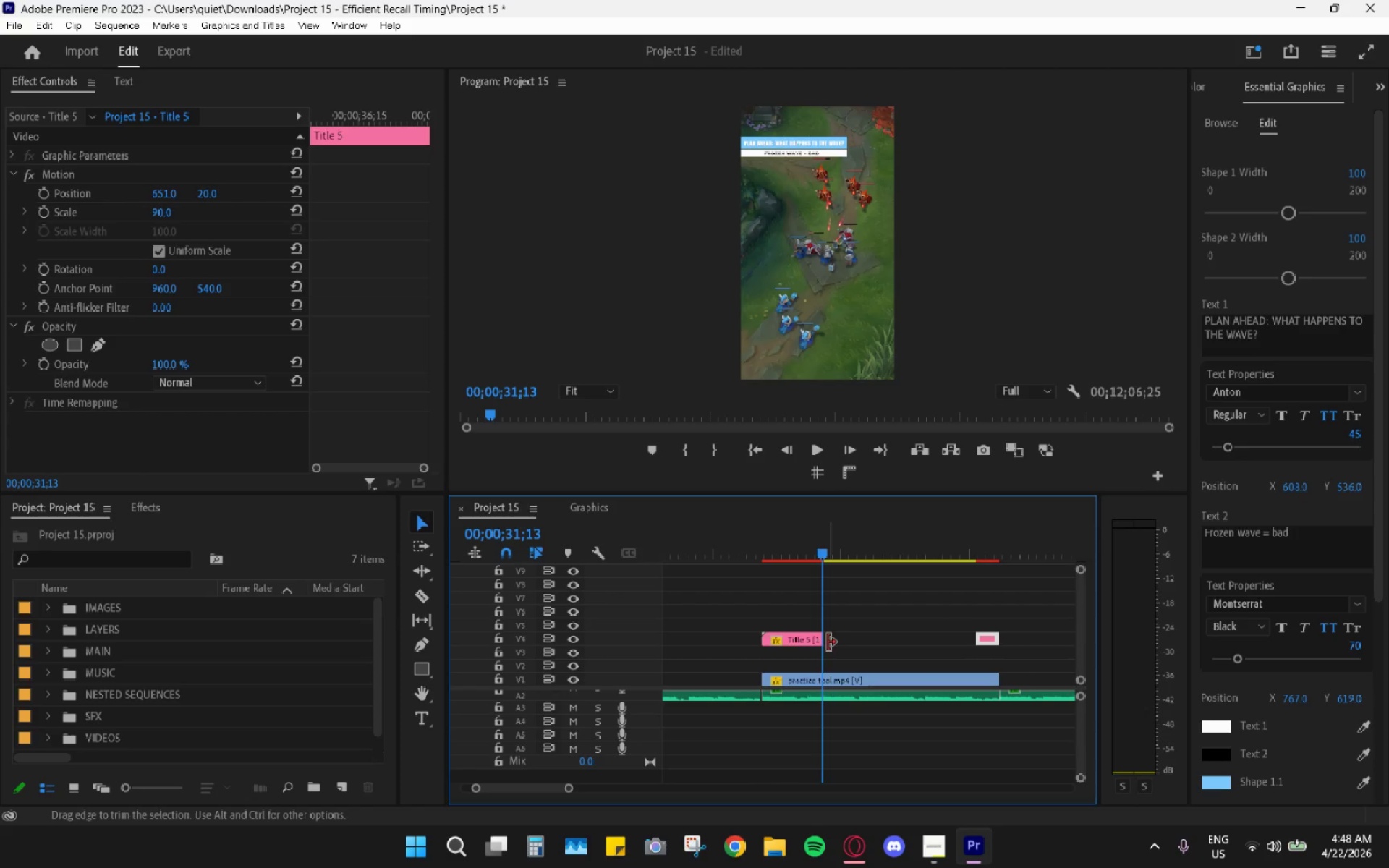 
left_click_drag(start_coordinate=[828, 642], to_coordinate=[800, 631])
 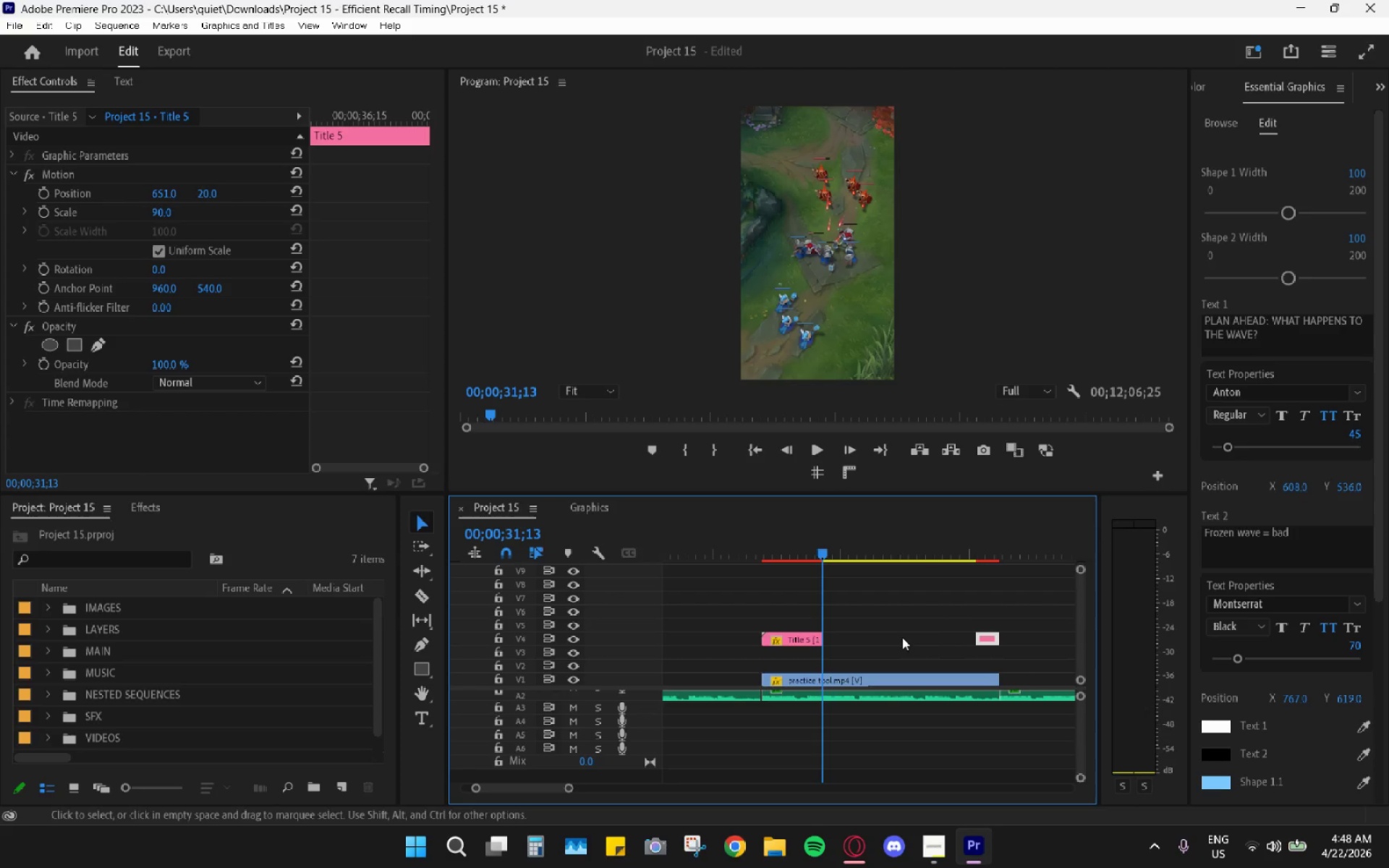 
key(Control+Z)
 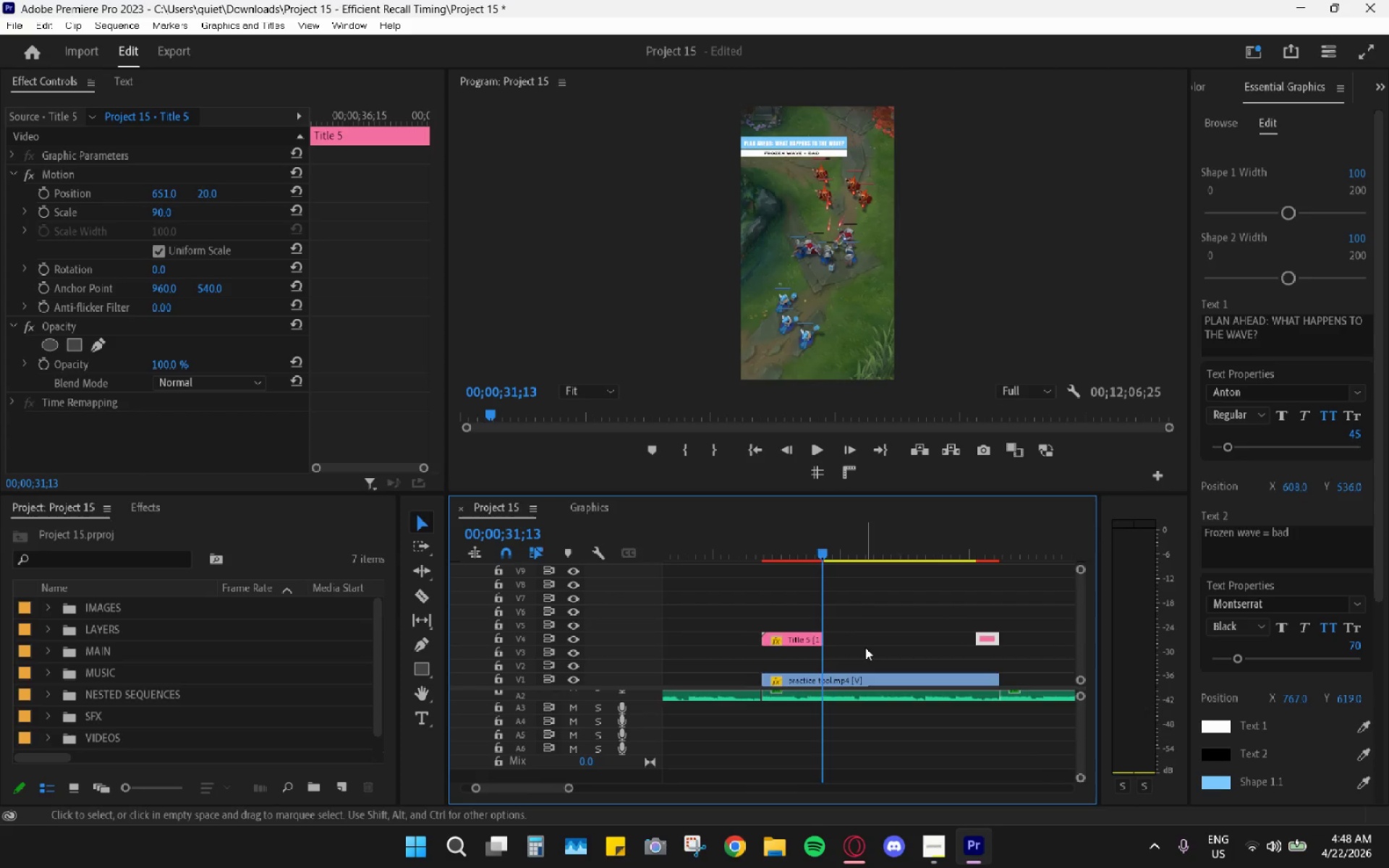 
hold_key(key=AltLeft, duration=0.84)
scroll: coordinate [864, 646], scroll_direction: up, amount: 11.0
 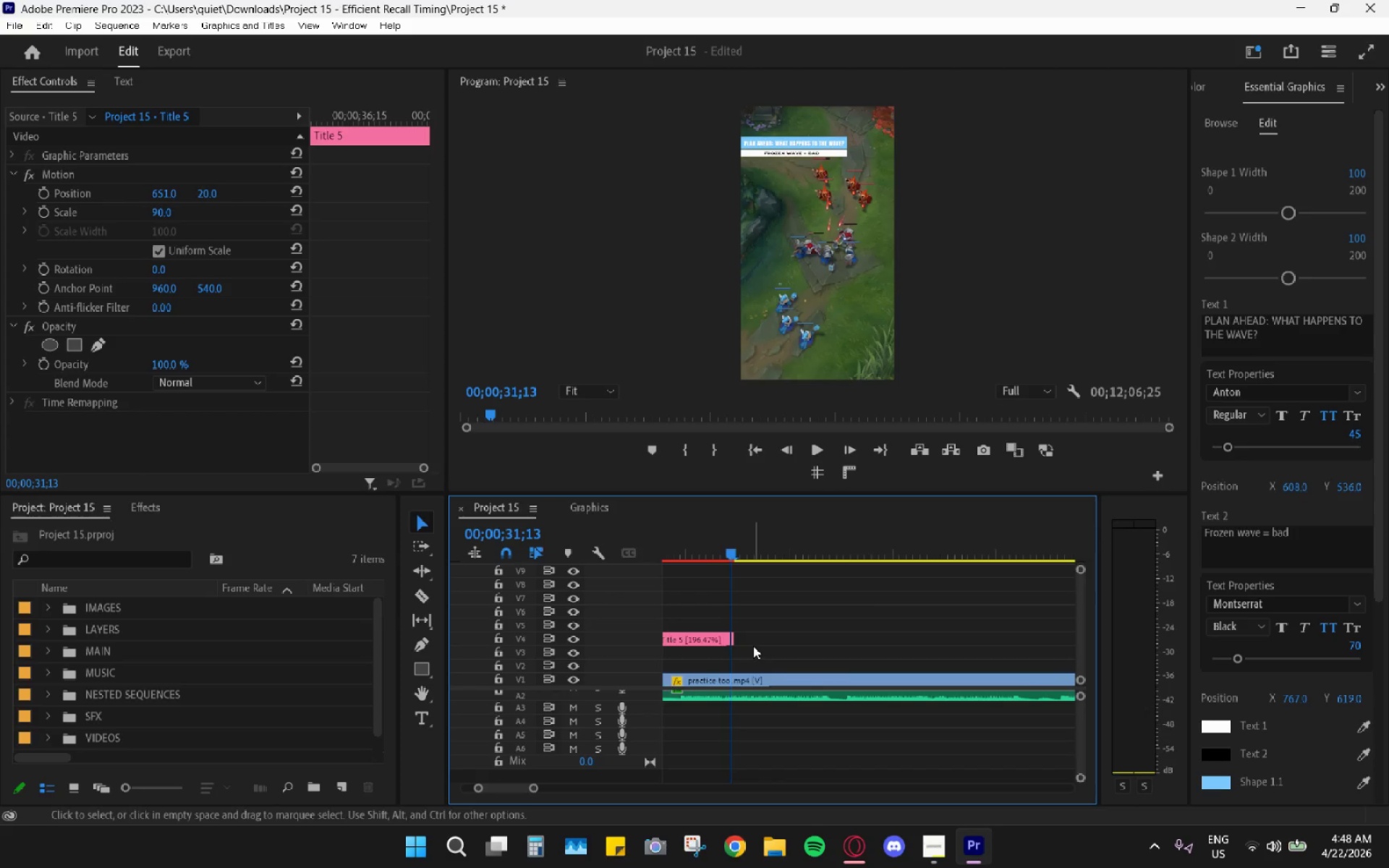 
key(R)
 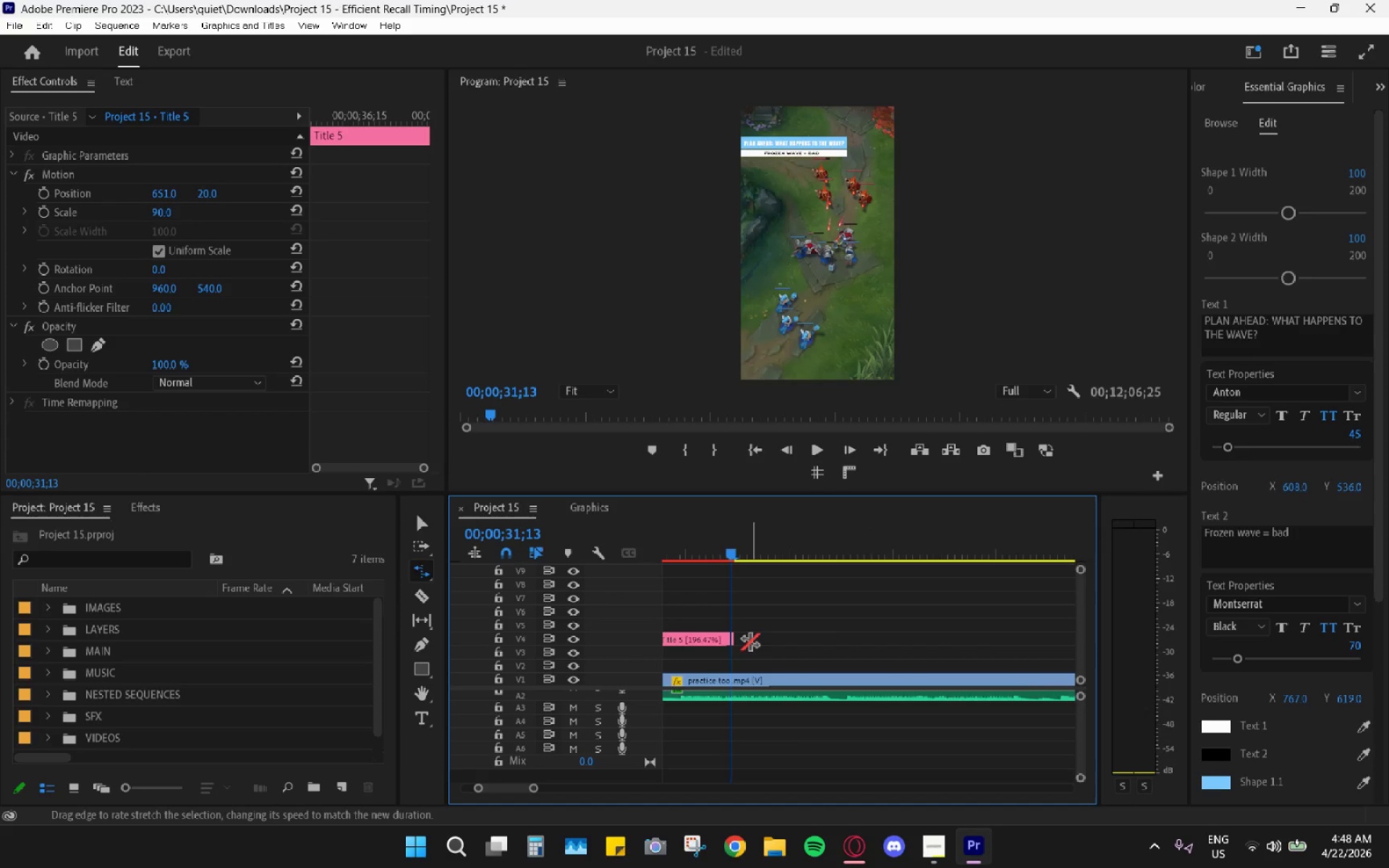 
hold_key(key=AltLeft, duration=0.88)
scroll: coordinate [750, 642], scroll_direction: up, amount: 23.0
 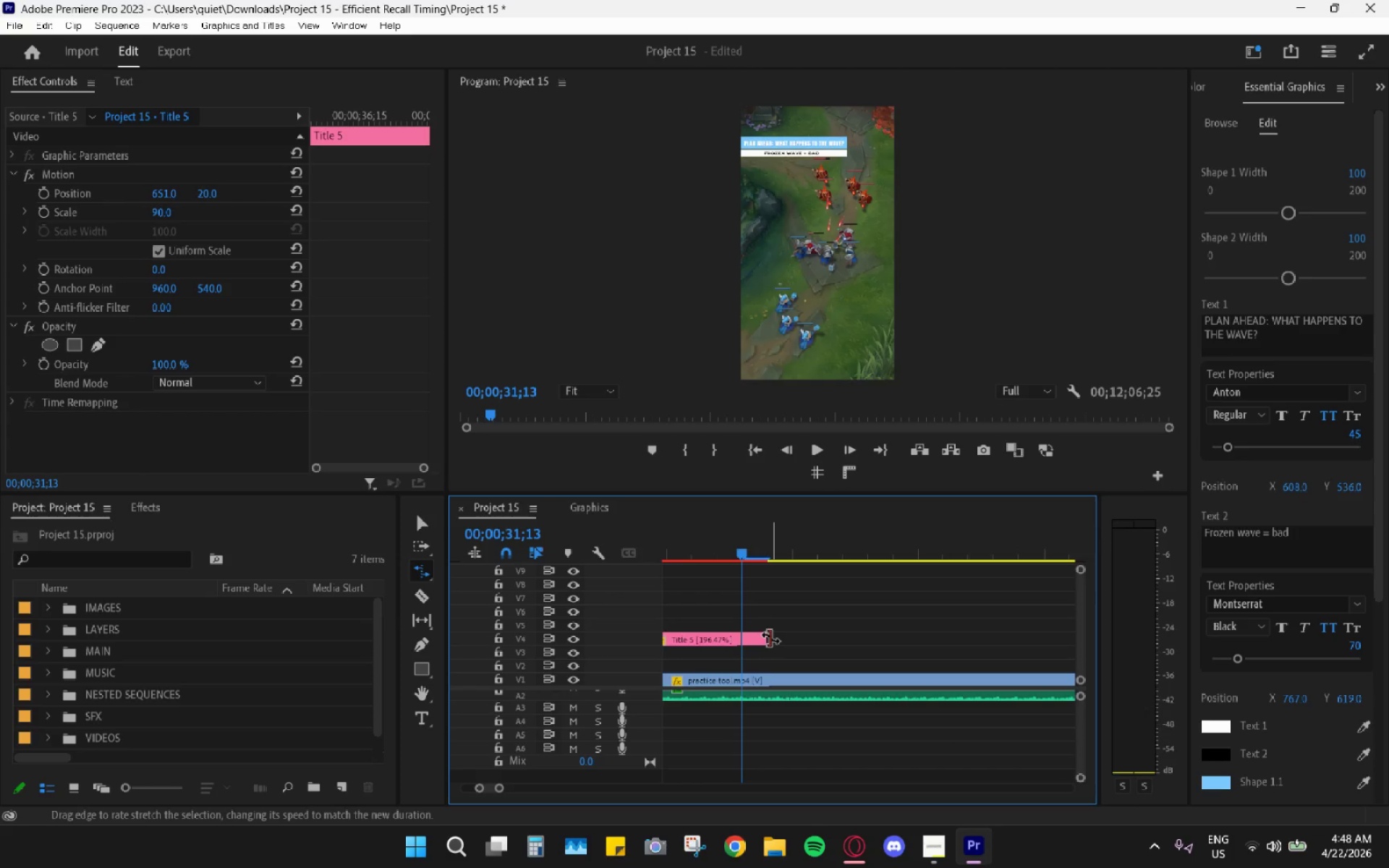 
left_click_drag(start_coordinate=[770, 638], to_coordinate=[965, 656])
 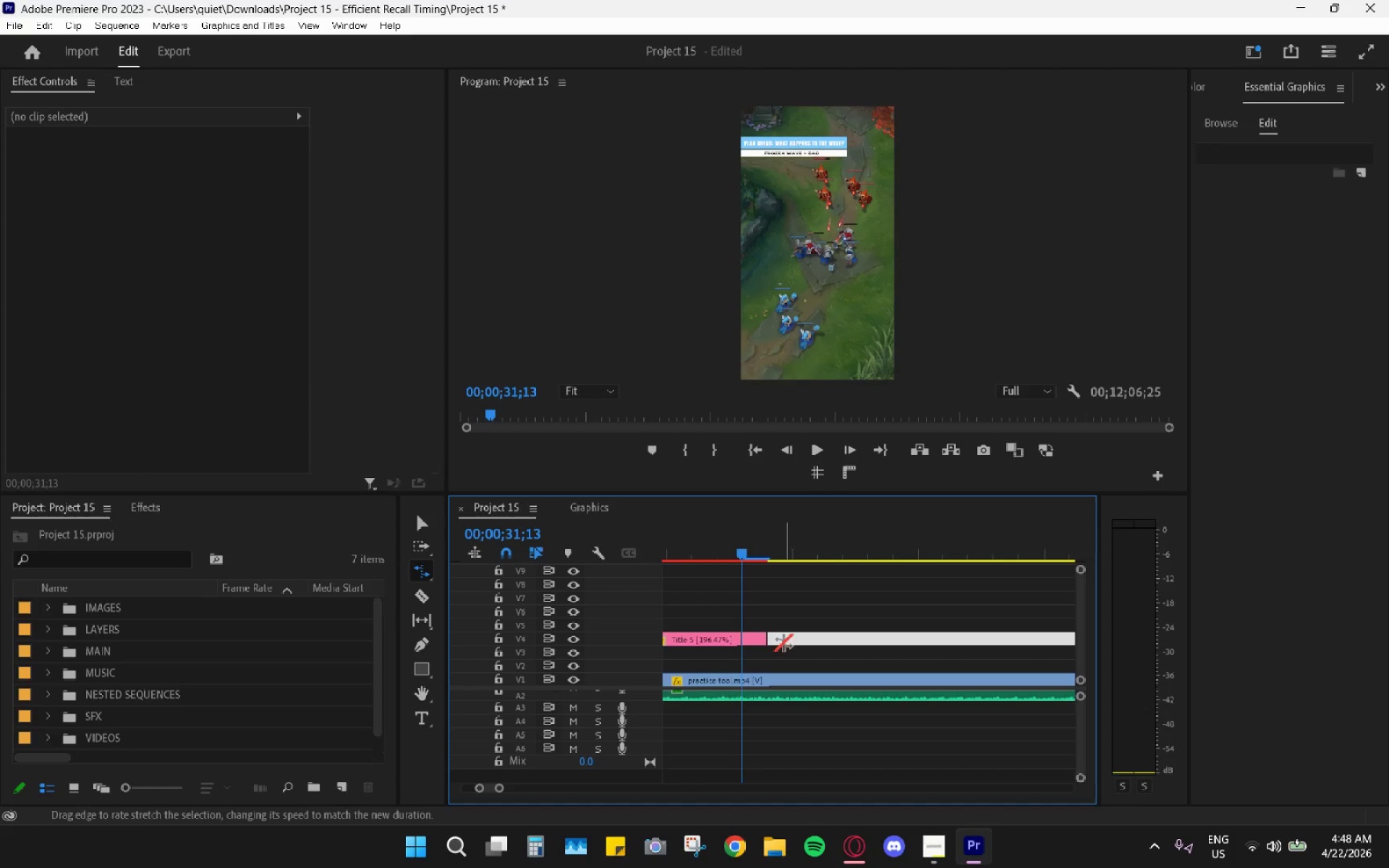 
left_click_drag(start_coordinate=[766, 639], to_coordinate=[1020, 637])
 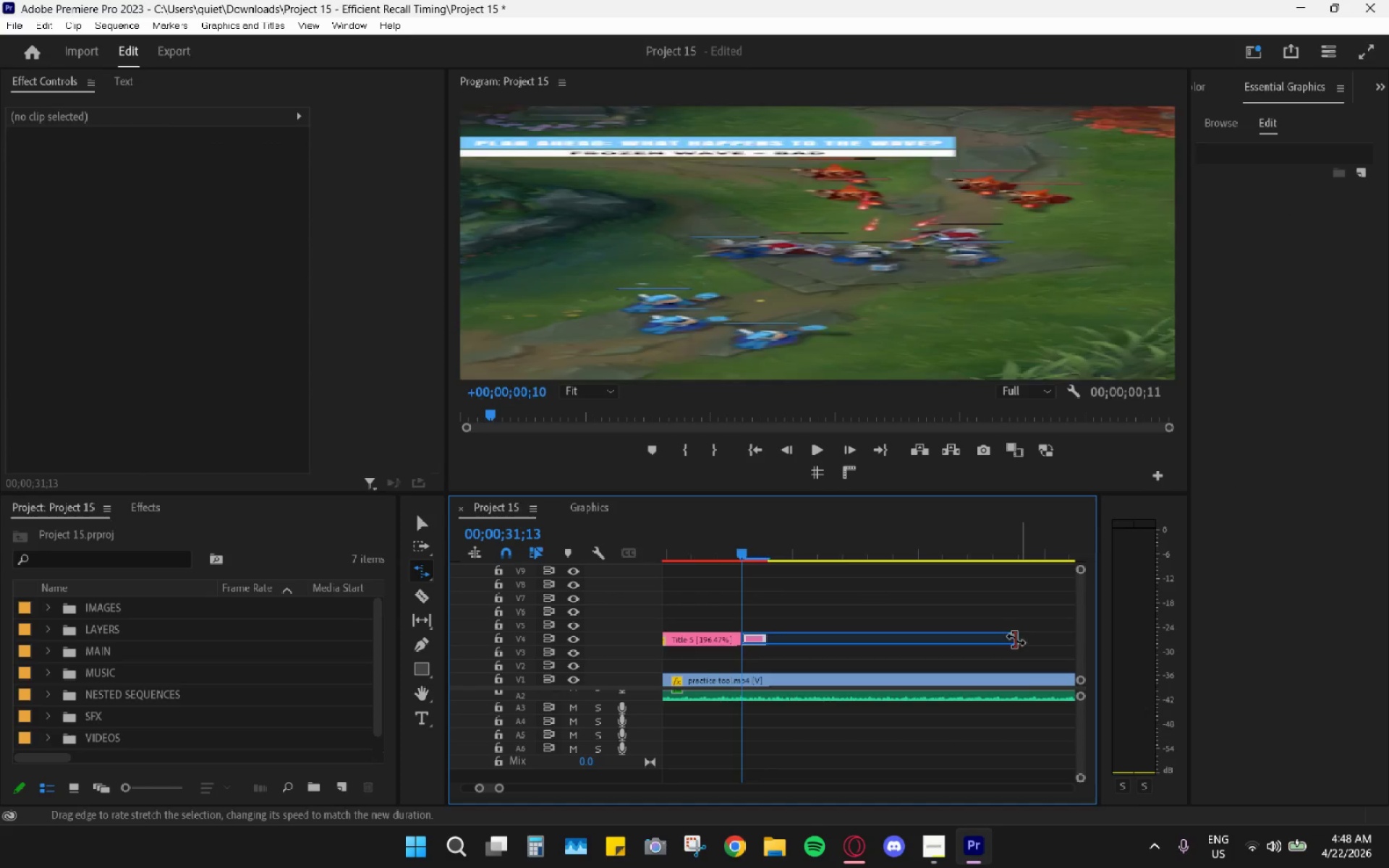 
hold_key(key=AltLeft, duration=0.7)
scroll: coordinate [1002, 647], scroll_direction: down, amount: 15.0
 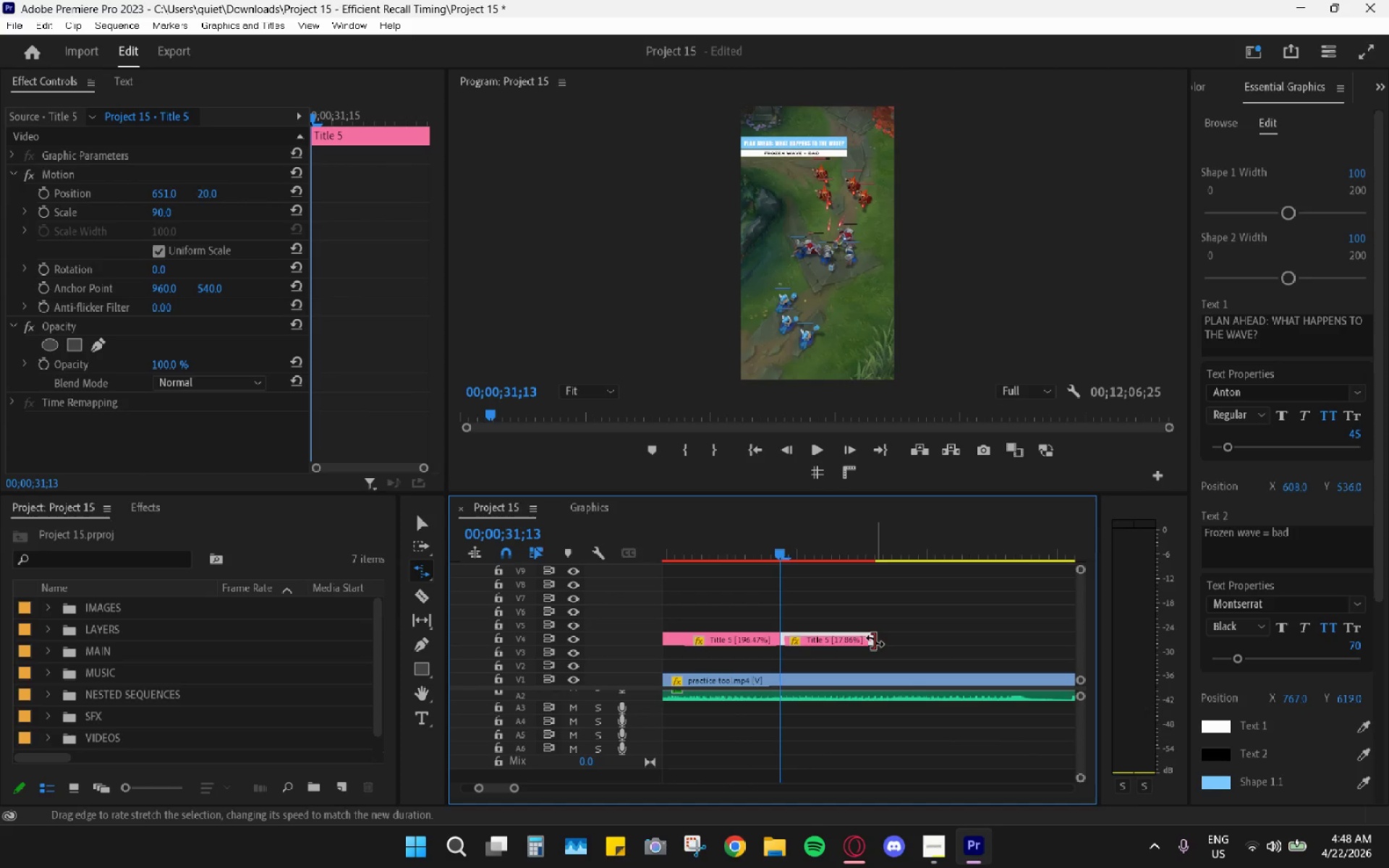 
left_click_drag(start_coordinate=[873, 641], to_coordinate=[1070, 630])
 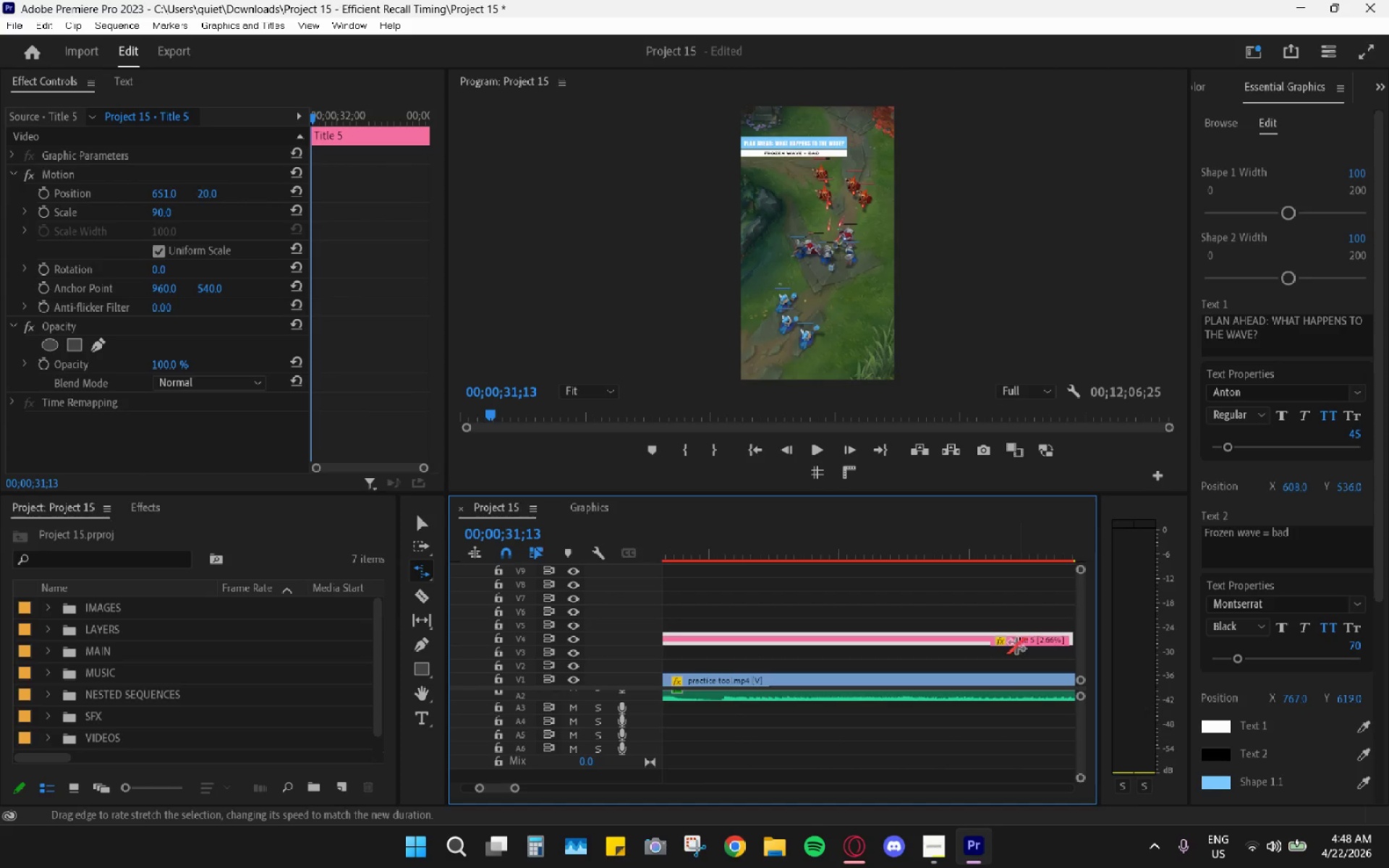 
hold_key(key=AltLeft, duration=0.83)
scroll: coordinate [1003, 654], scroll_direction: down, amount: 21.0
 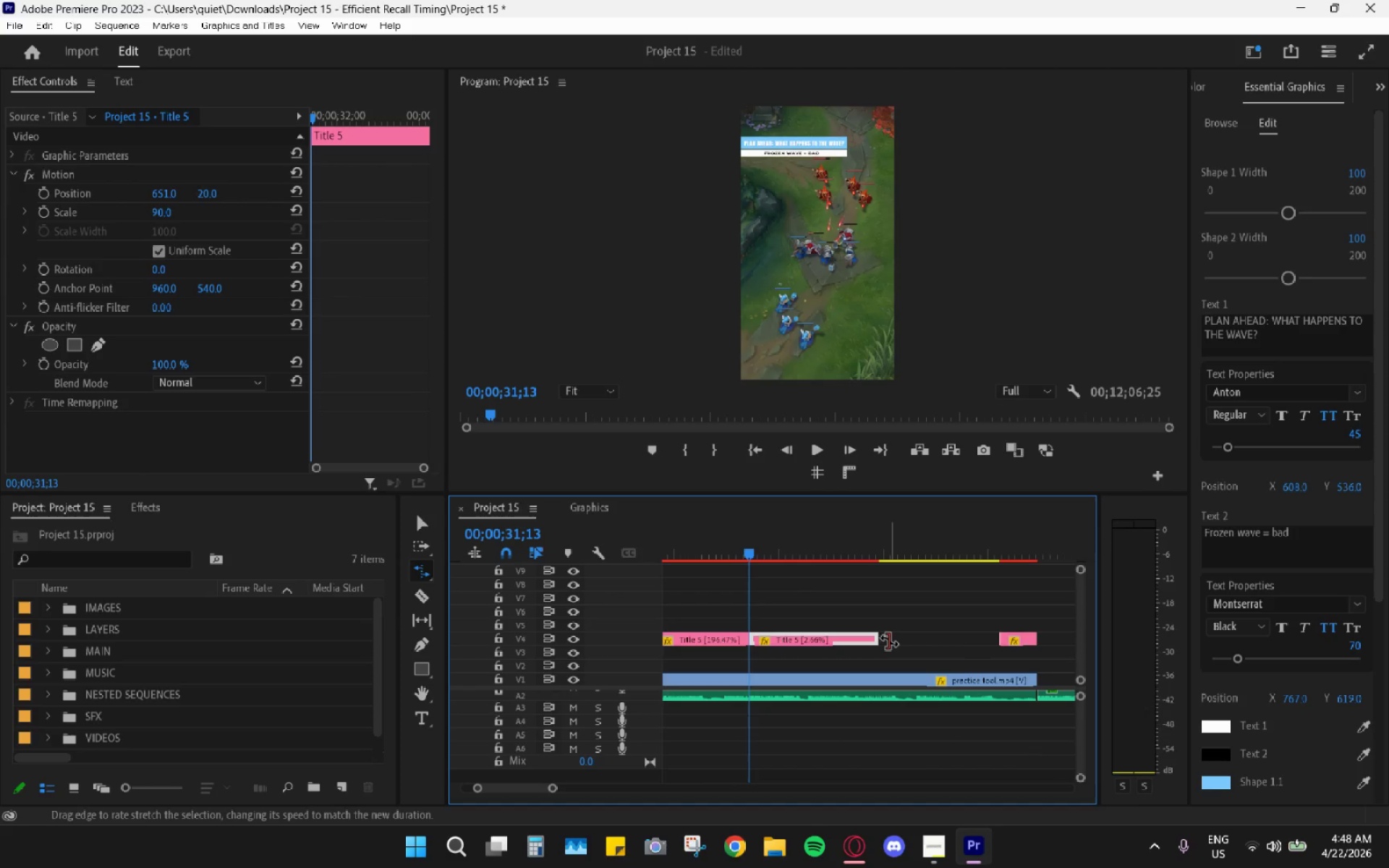 
left_click_drag(start_coordinate=[879, 641], to_coordinate=[962, 637])
 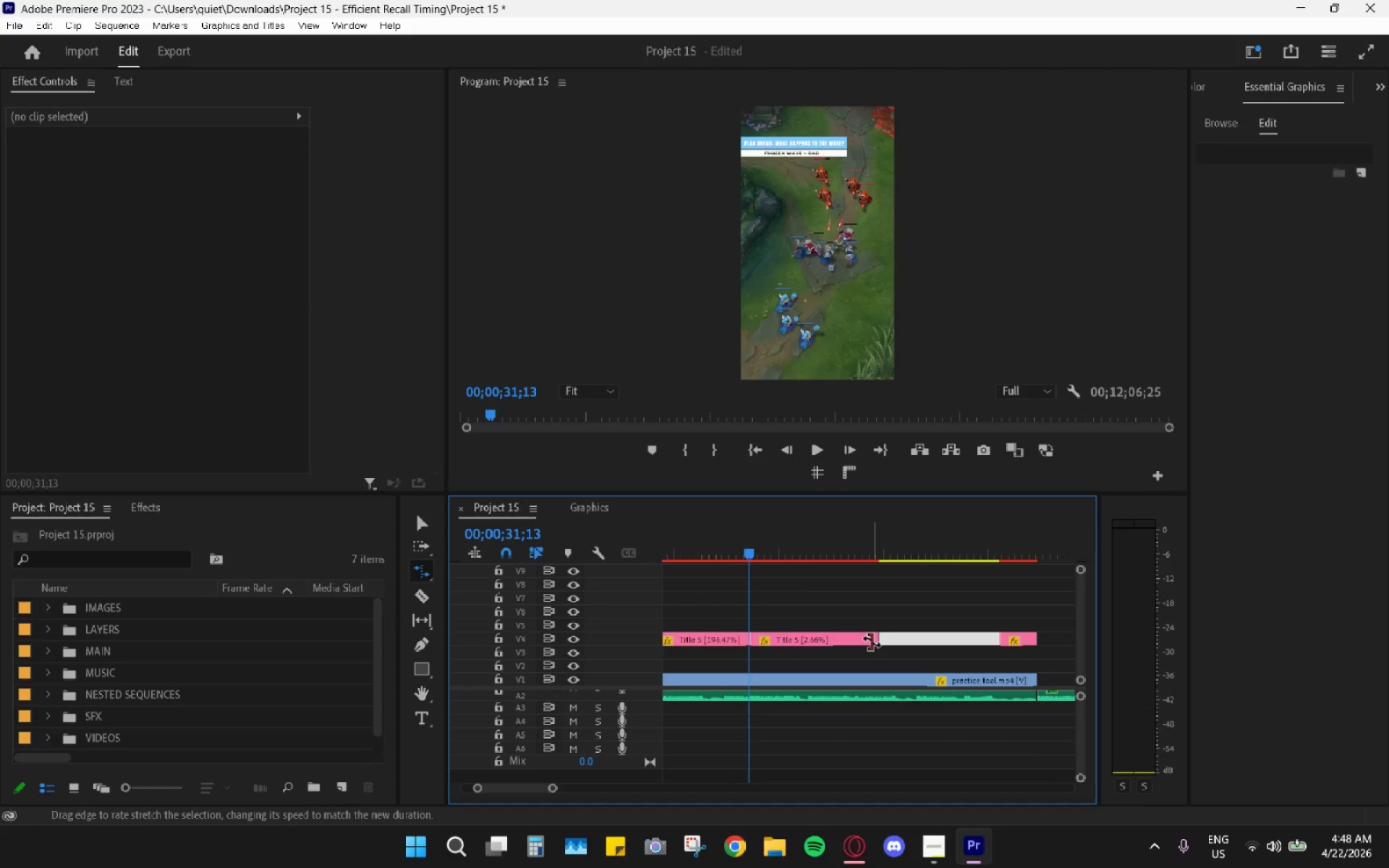 
left_click_drag(start_coordinate=[868, 638], to_coordinate=[1014, 637])
 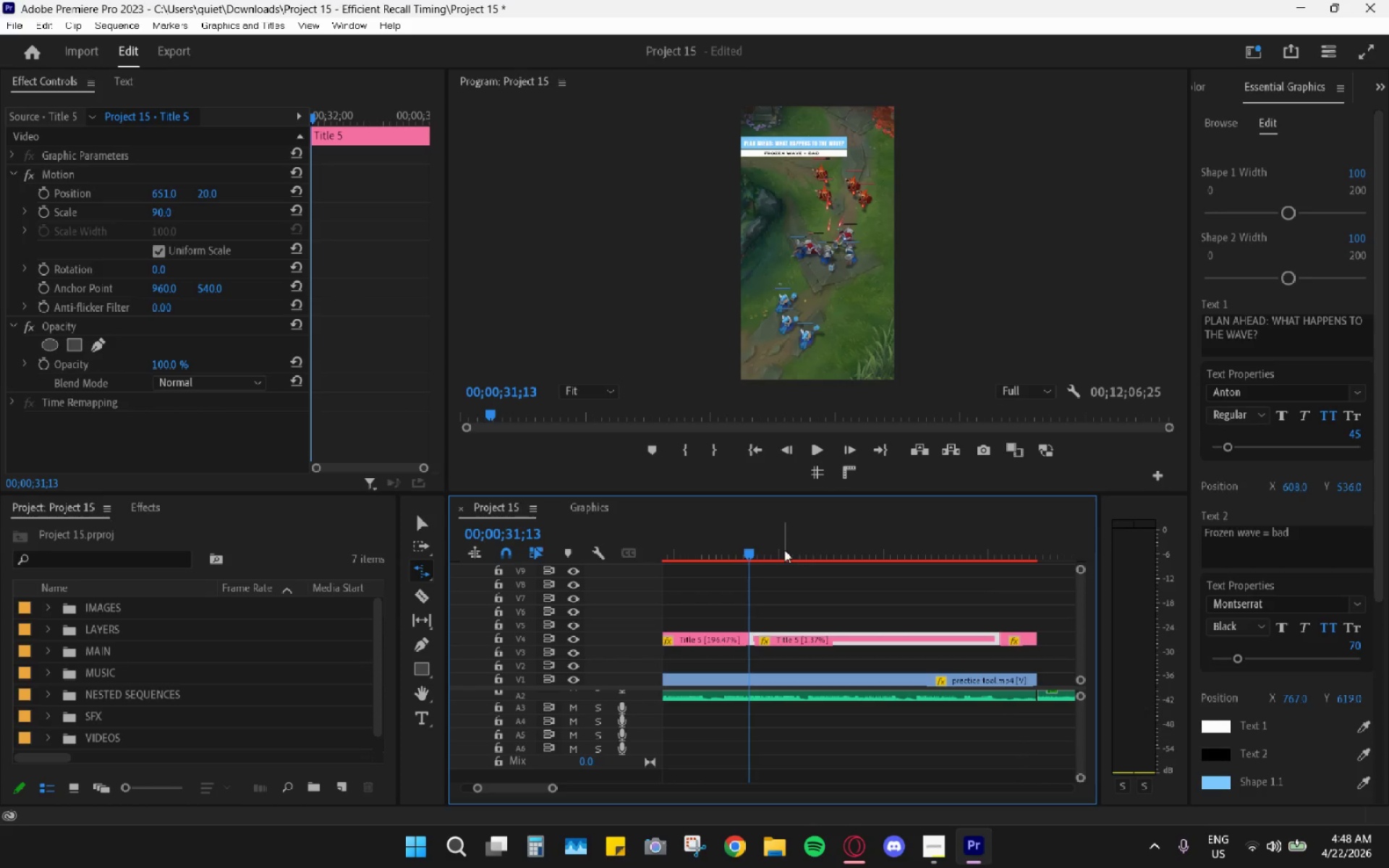 
hold_key(key=AltLeft, duration=0.91)
scroll: coordinate [785, 594], scroll_direction: down, amount: 16.0
 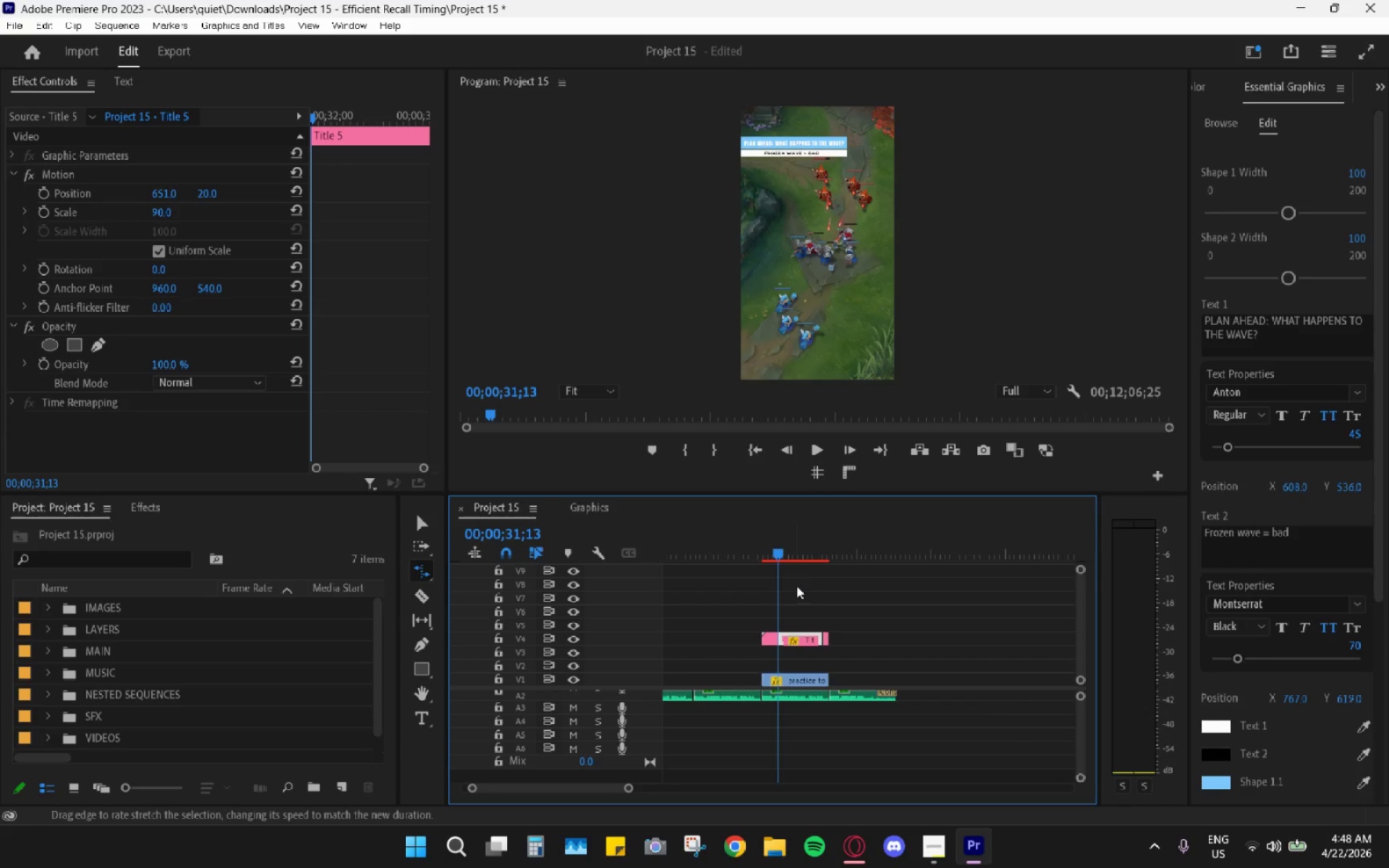 
key(V)
 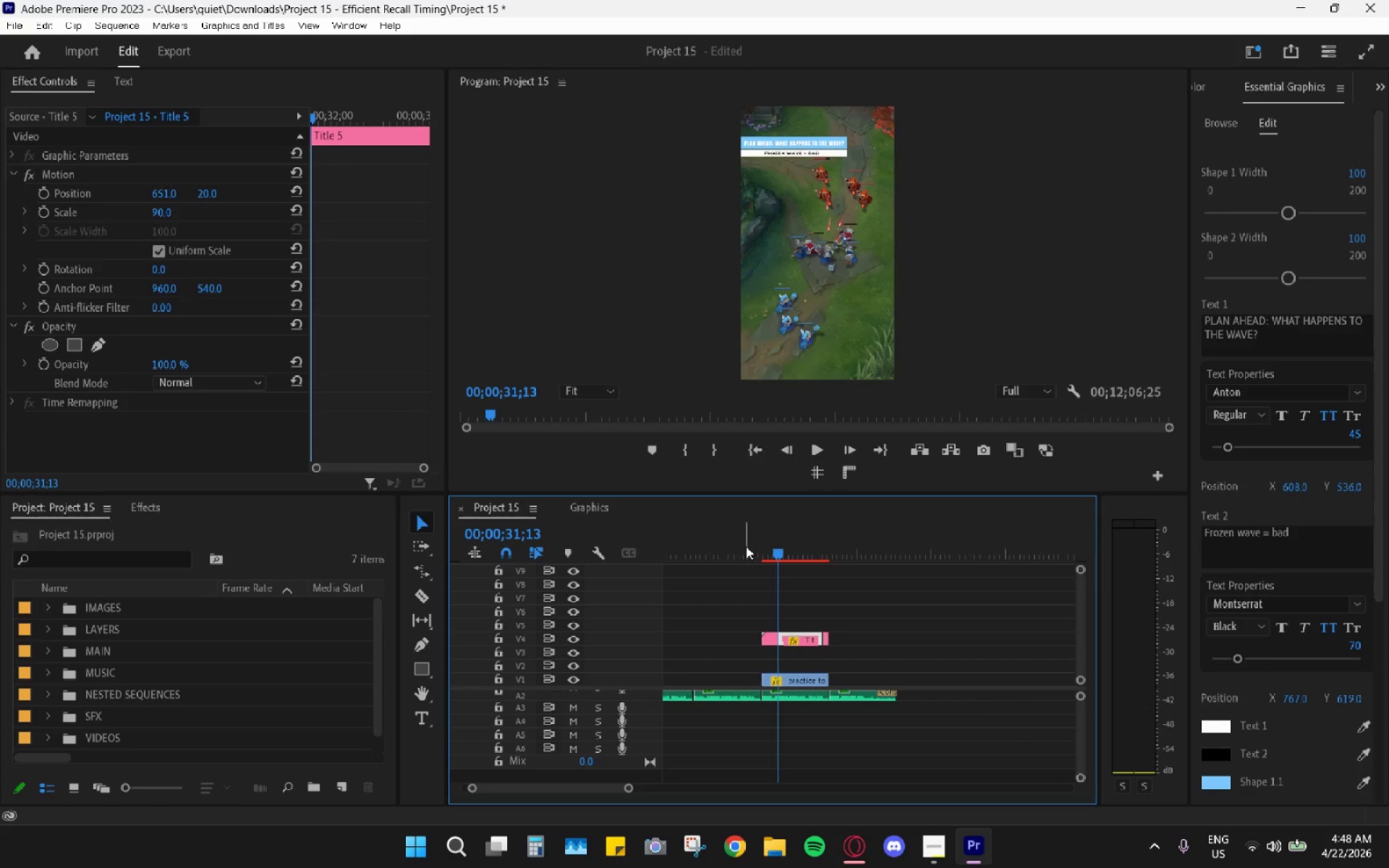 
left_click([761, 546])
 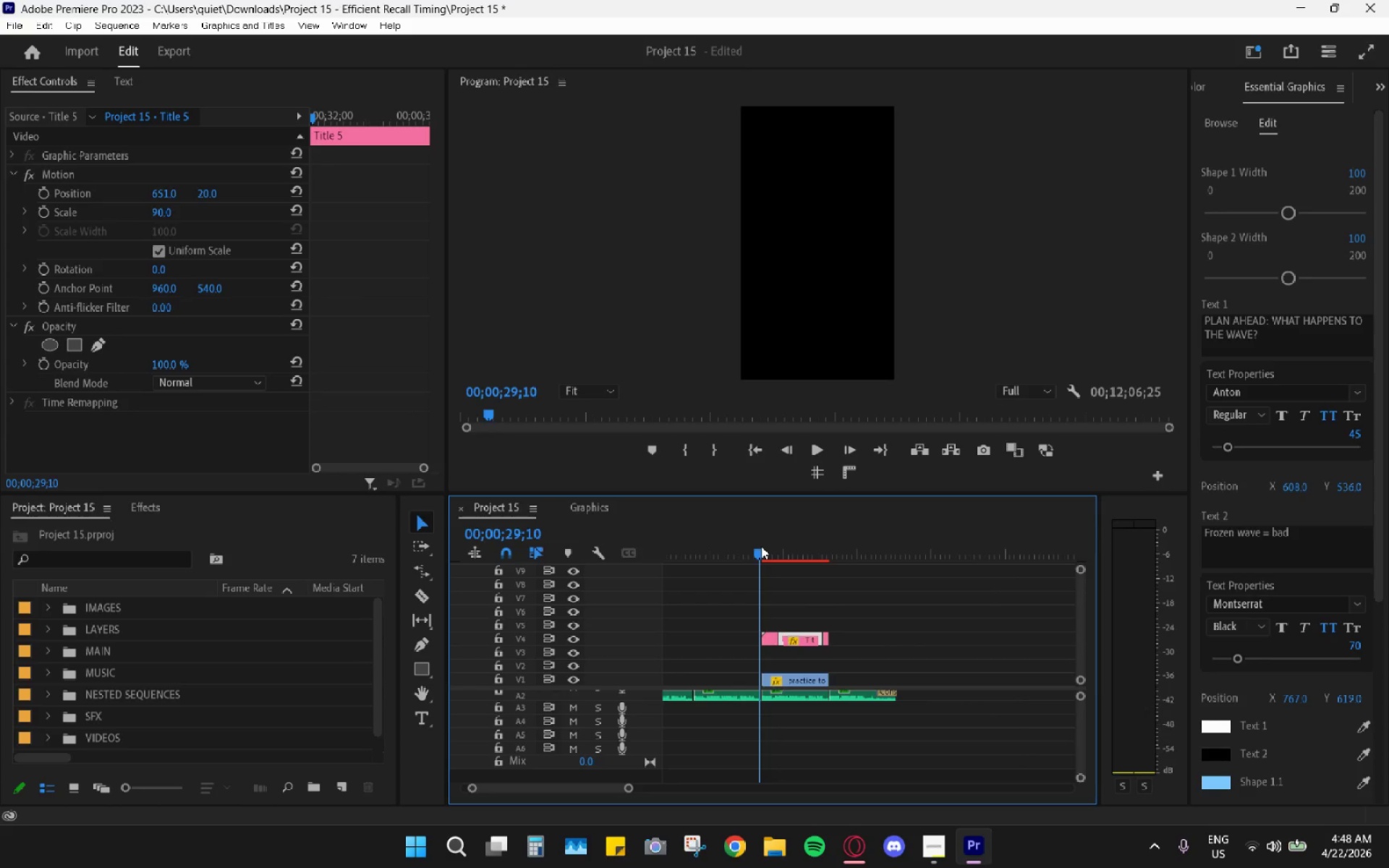 
key(Space)
 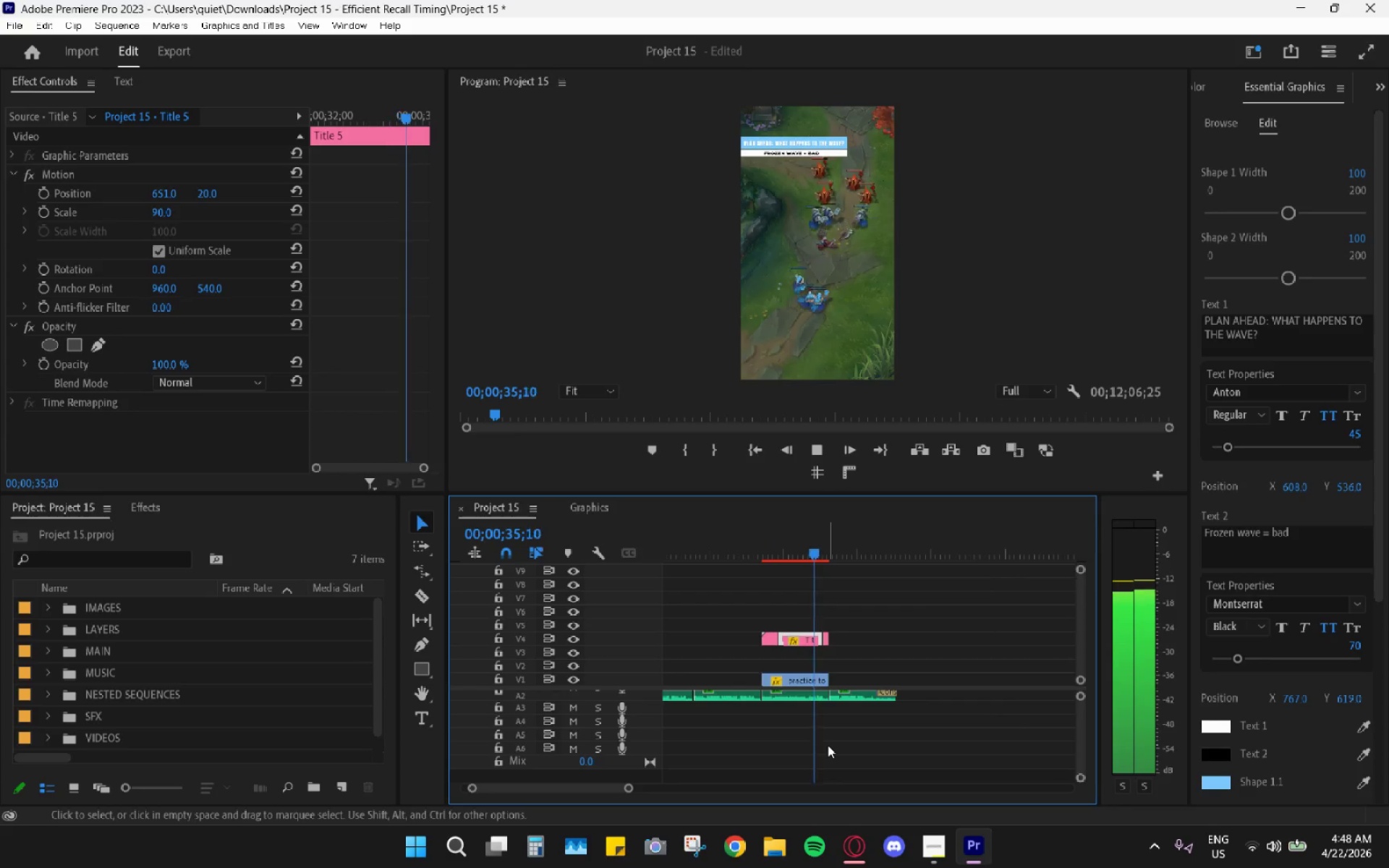 
wait(11.11)
 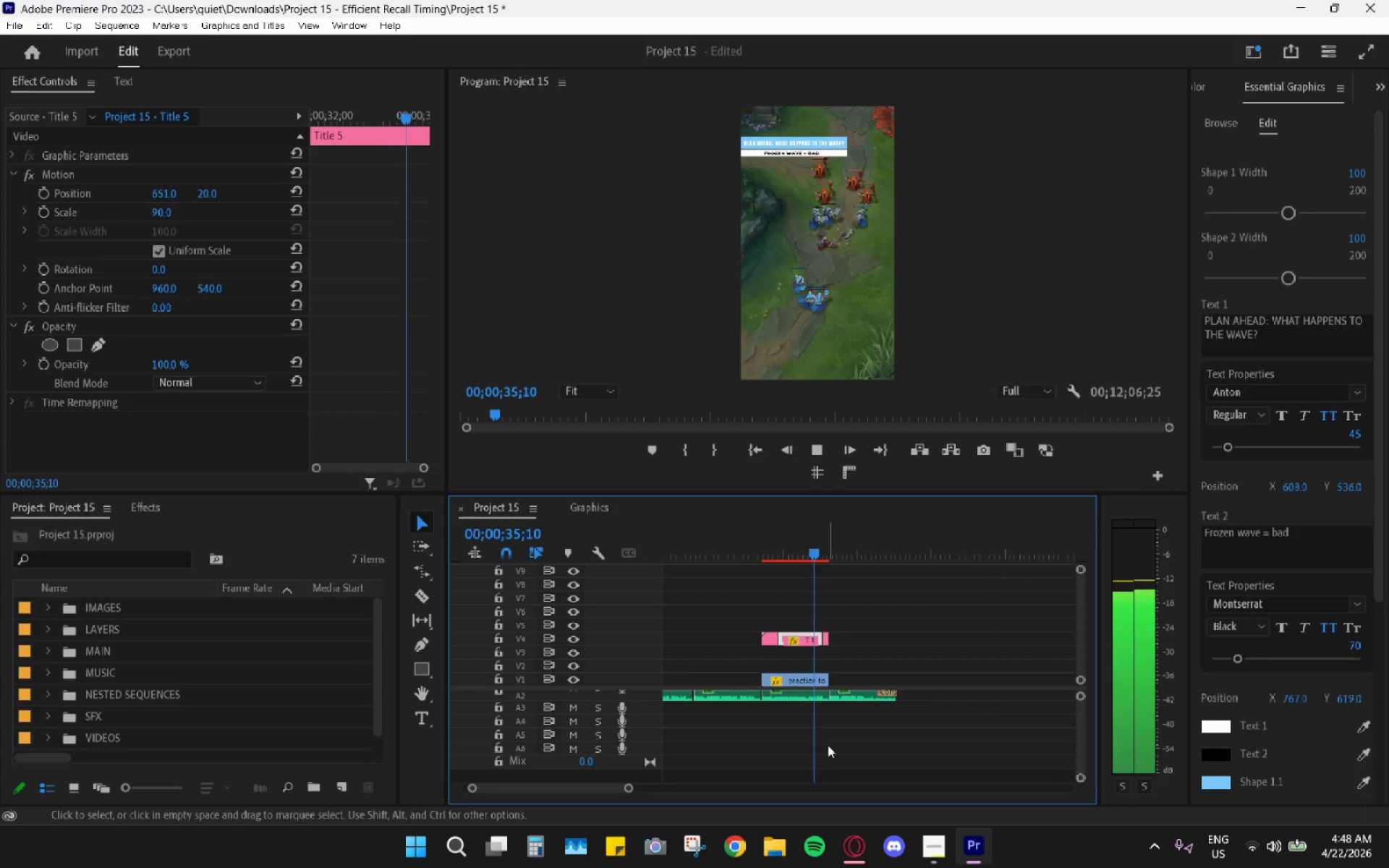 
key(Space)
 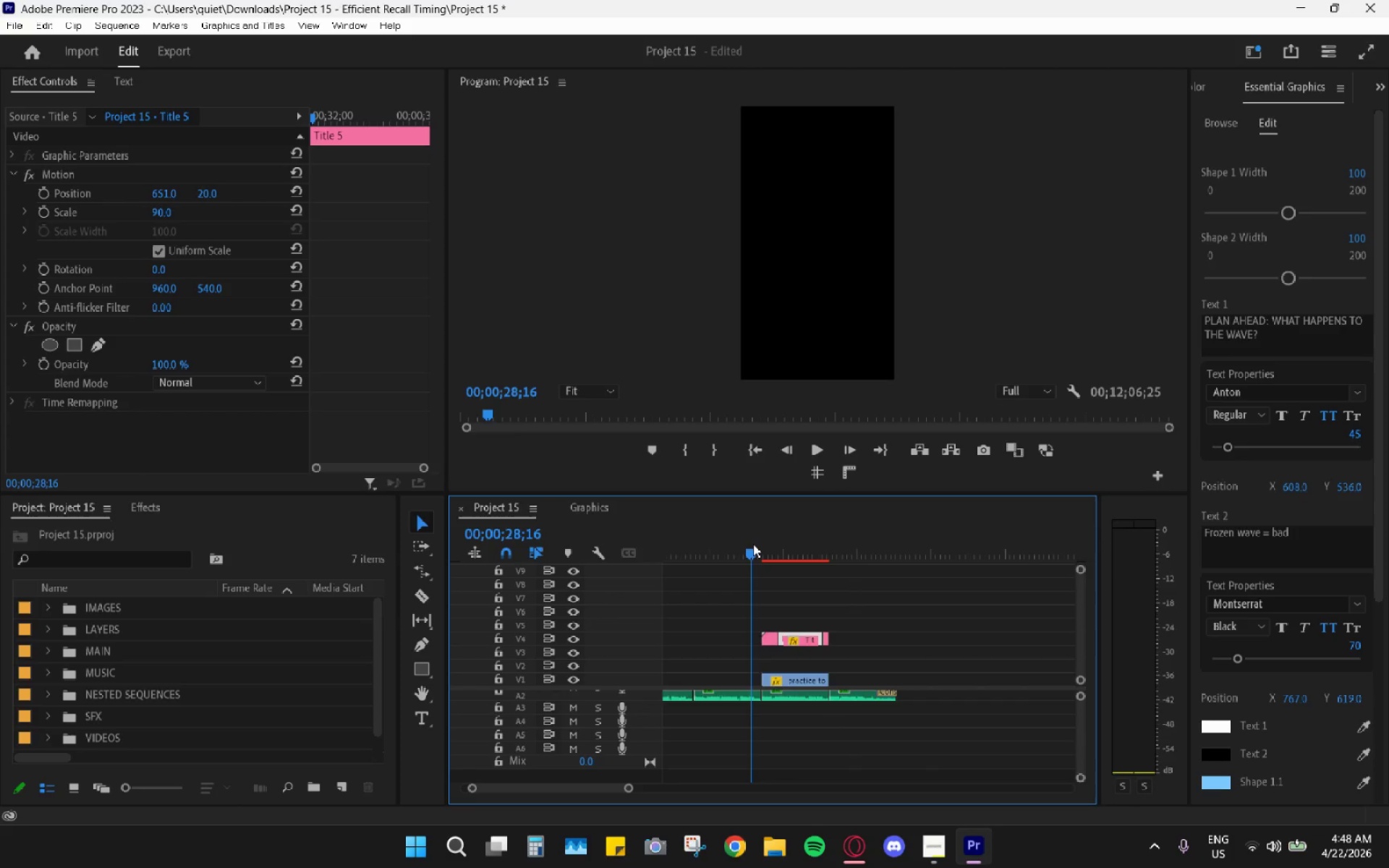 
key(Space)
 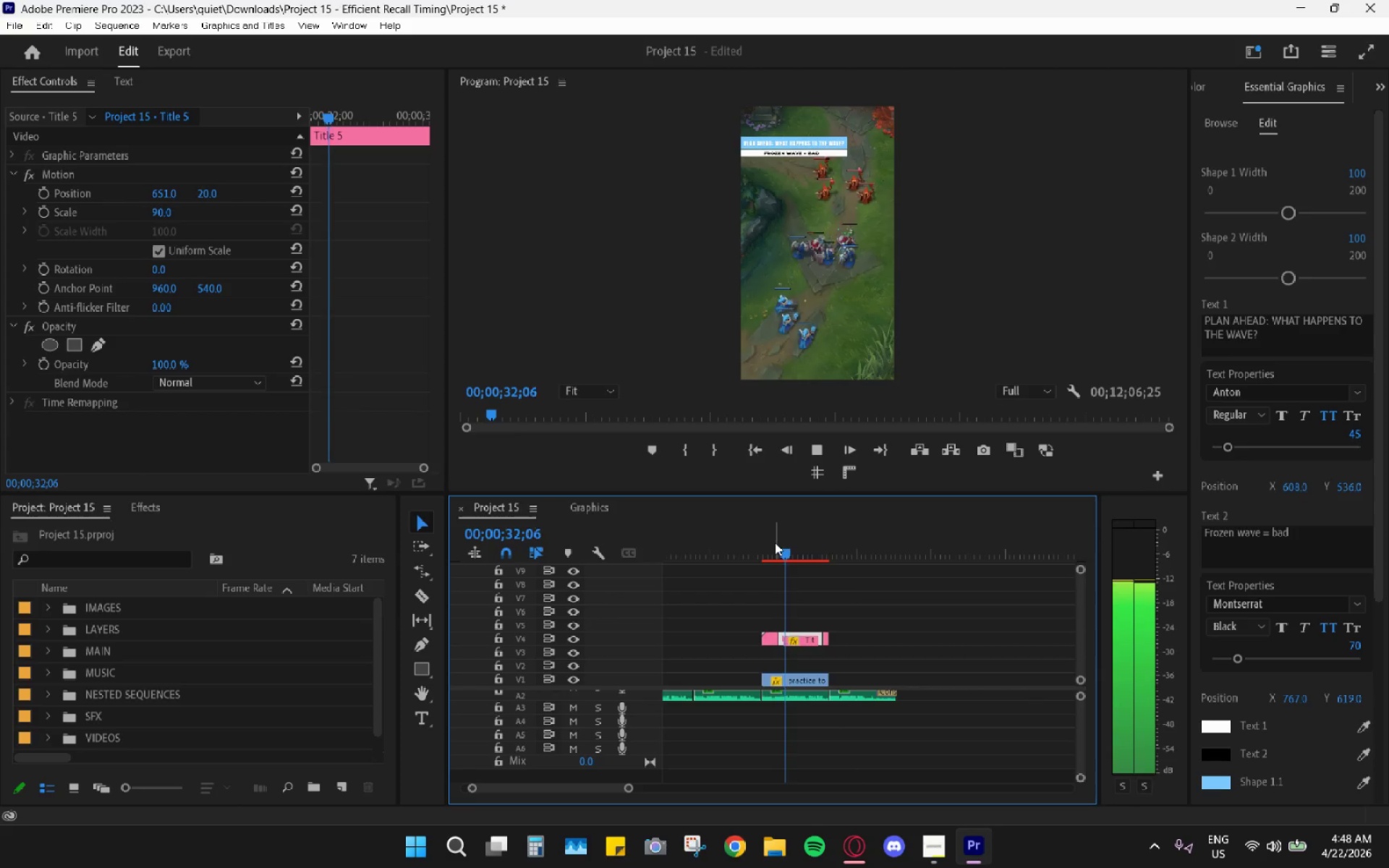 
wait(8.73)
 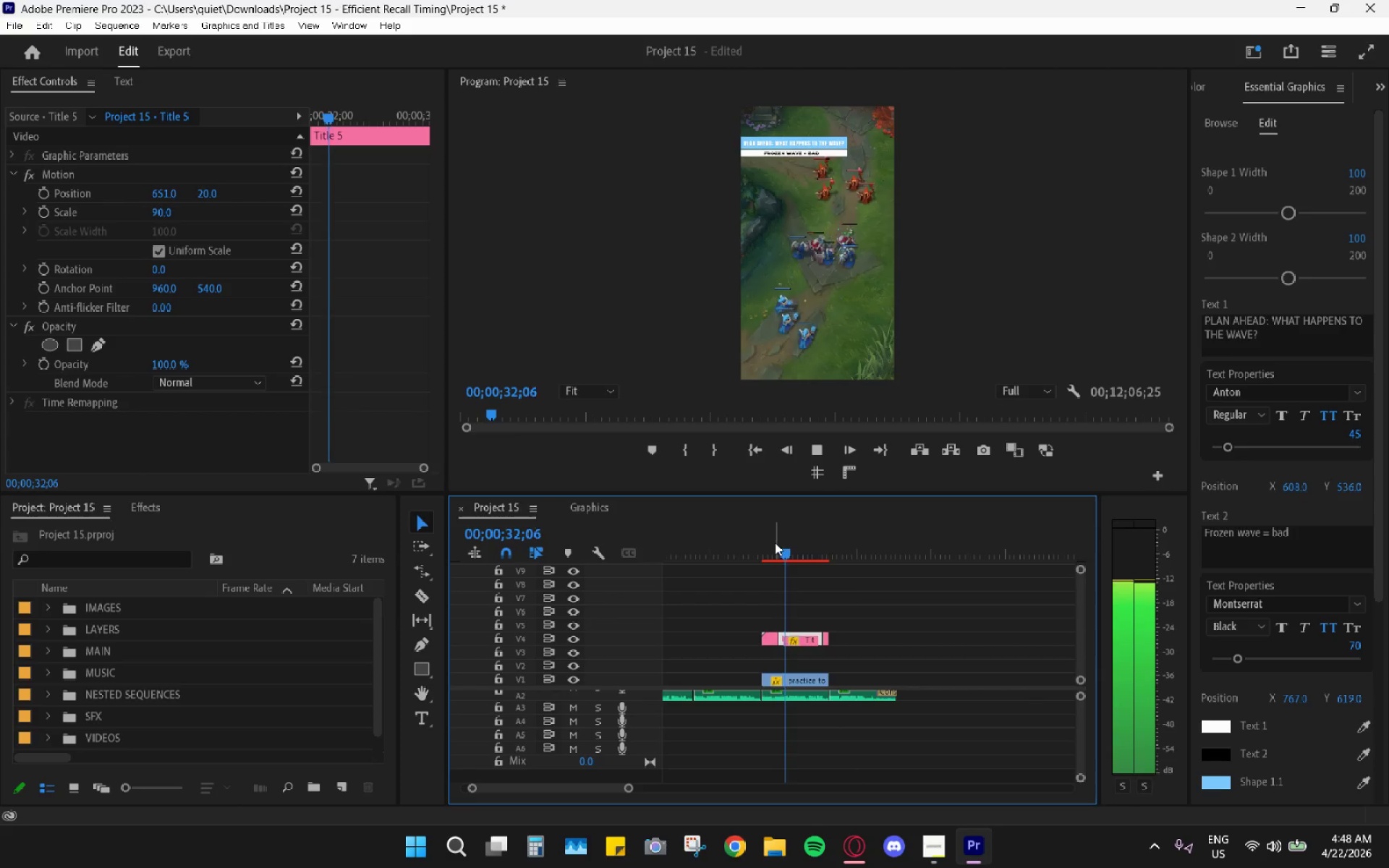 
key(Space)
 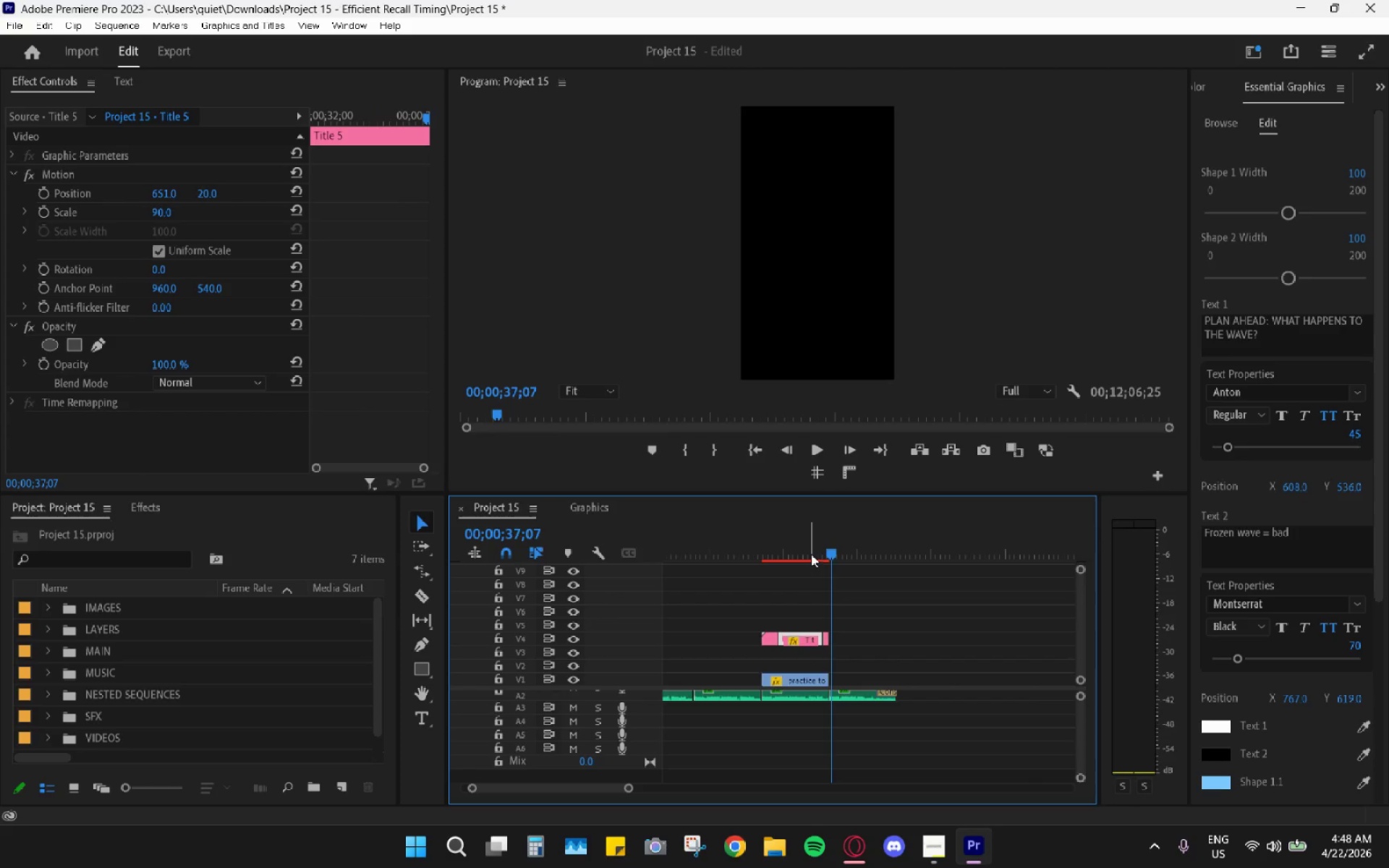 
hold_key(key=AltLeft, duration=0.61)
scroll: coordinate [783, 582], scroll_direction: down, amount: 6.0
 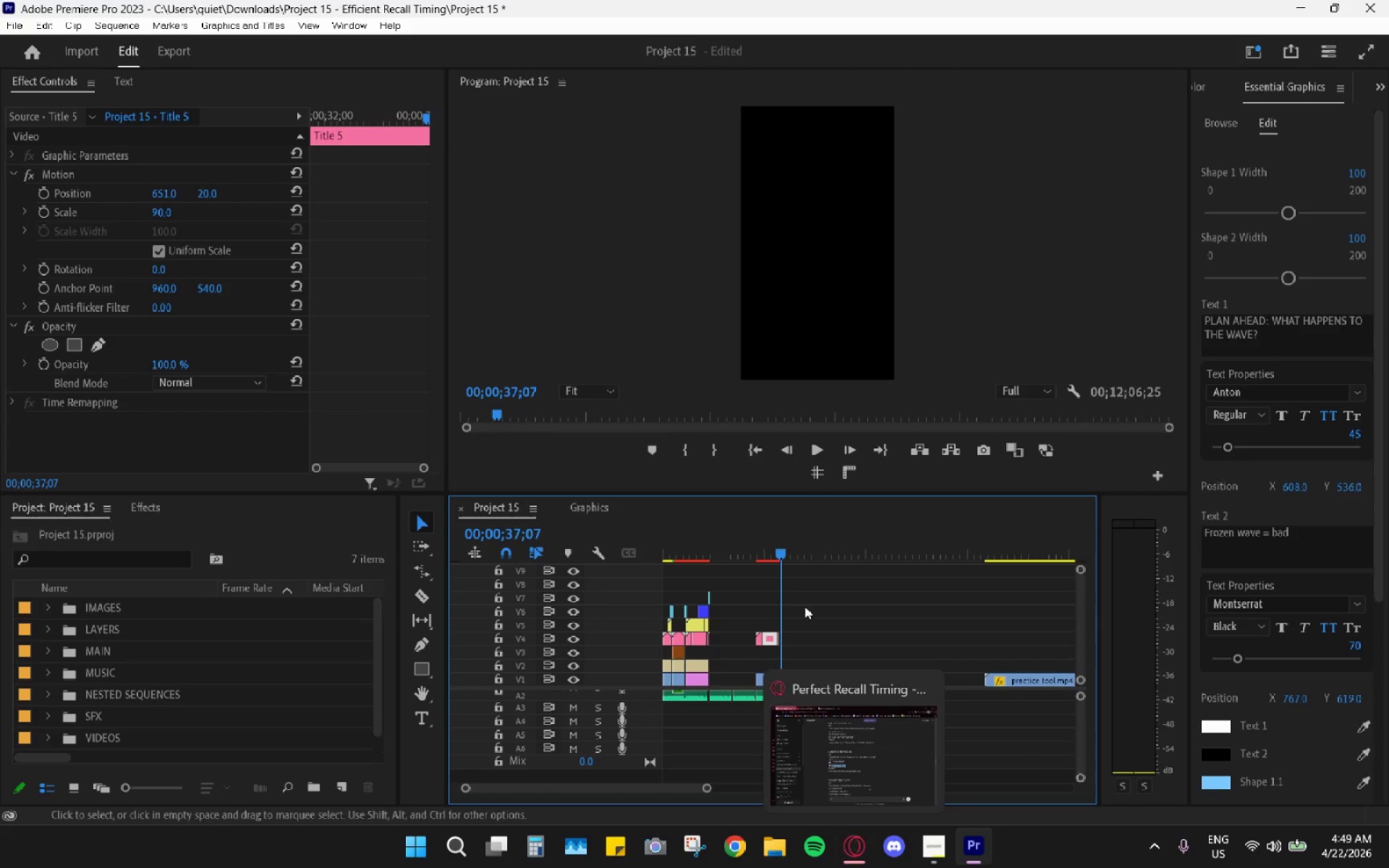 
left_click_drag(start_coordinate=[768, 546], to_coordinate=[756, 542])
 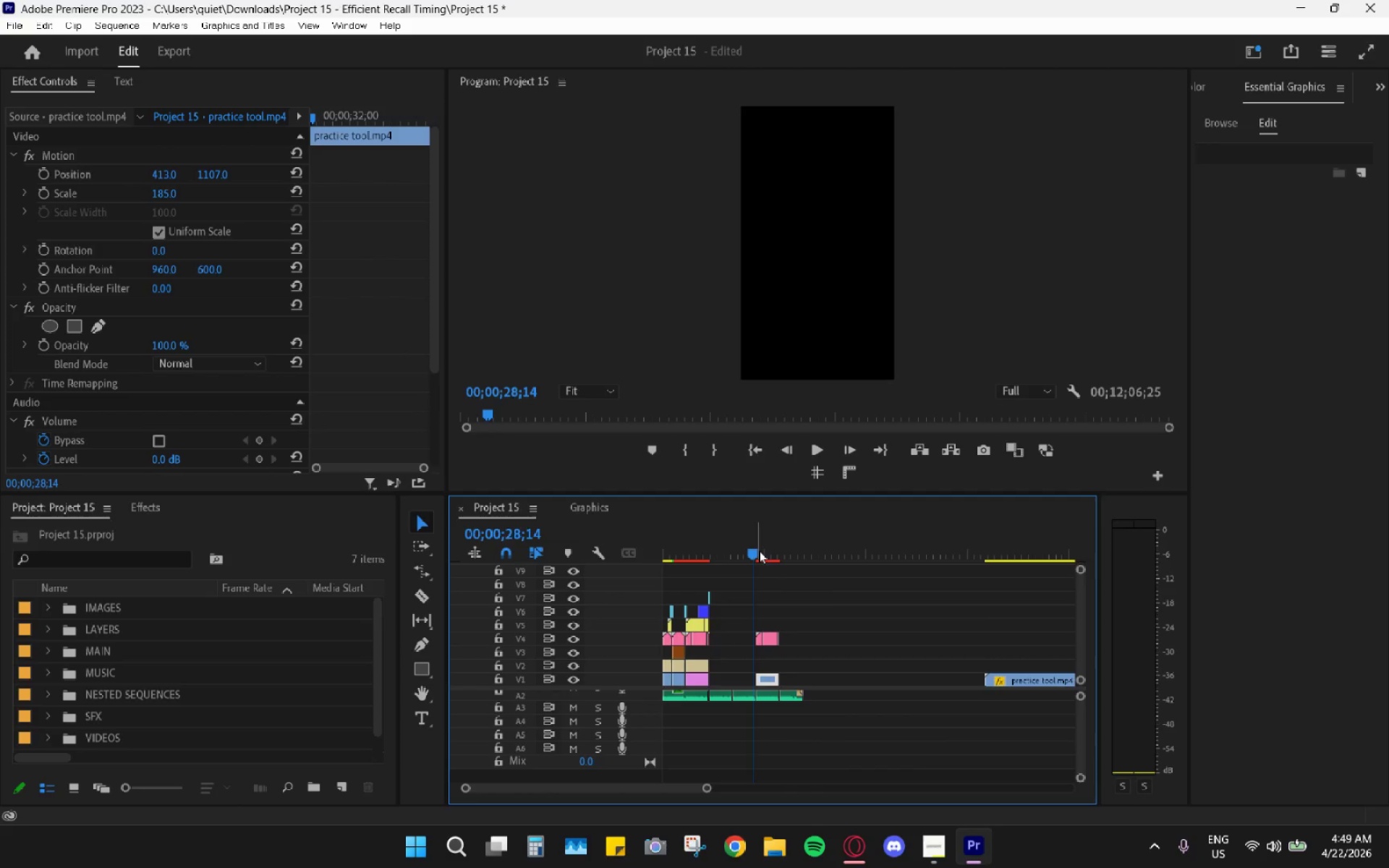 
key(Space)
 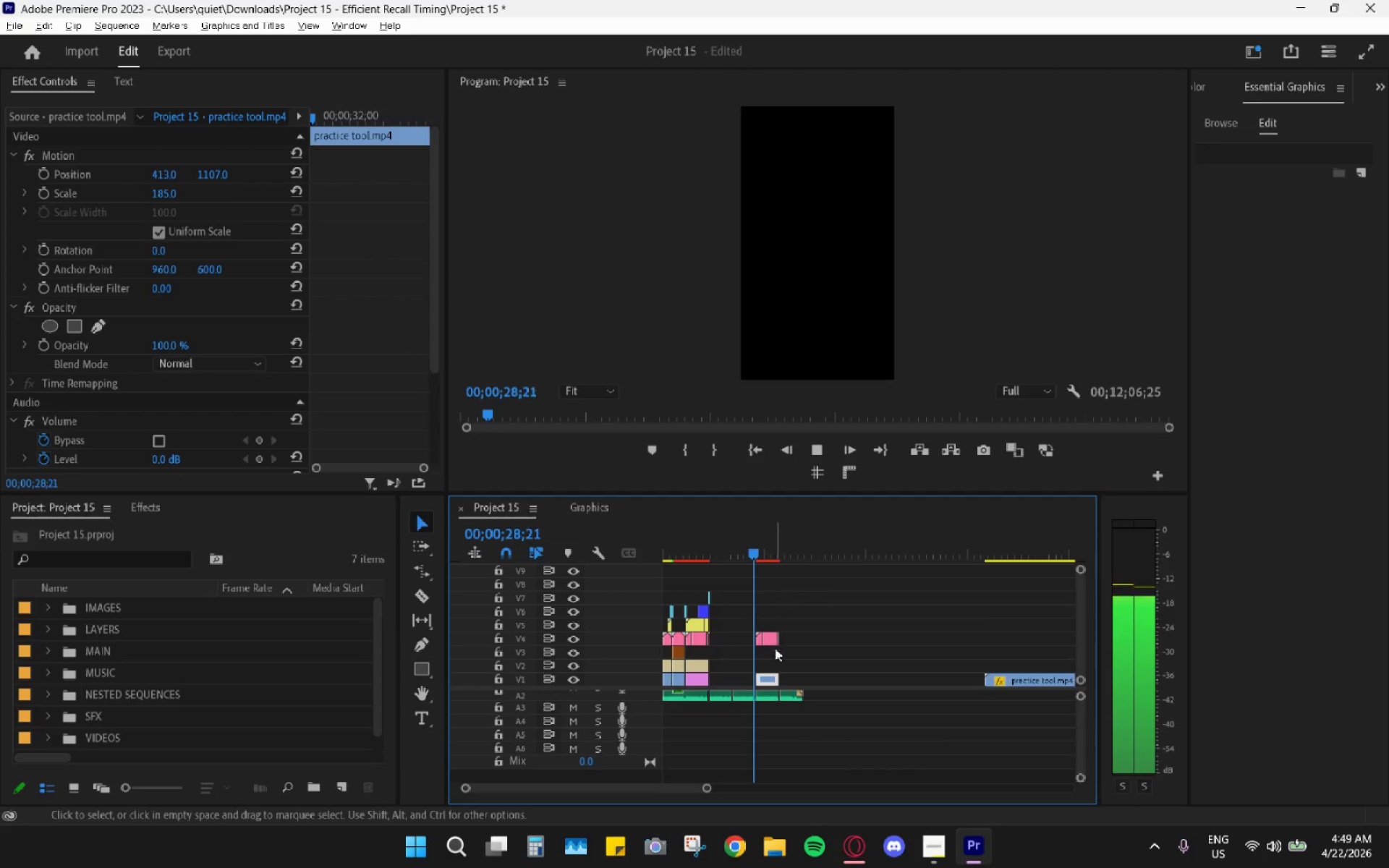 
hold_key(key=AltLeft, duration=0.64)
scroll: coordinate [776, 647], scroll_direction: up, amount: 11.0
 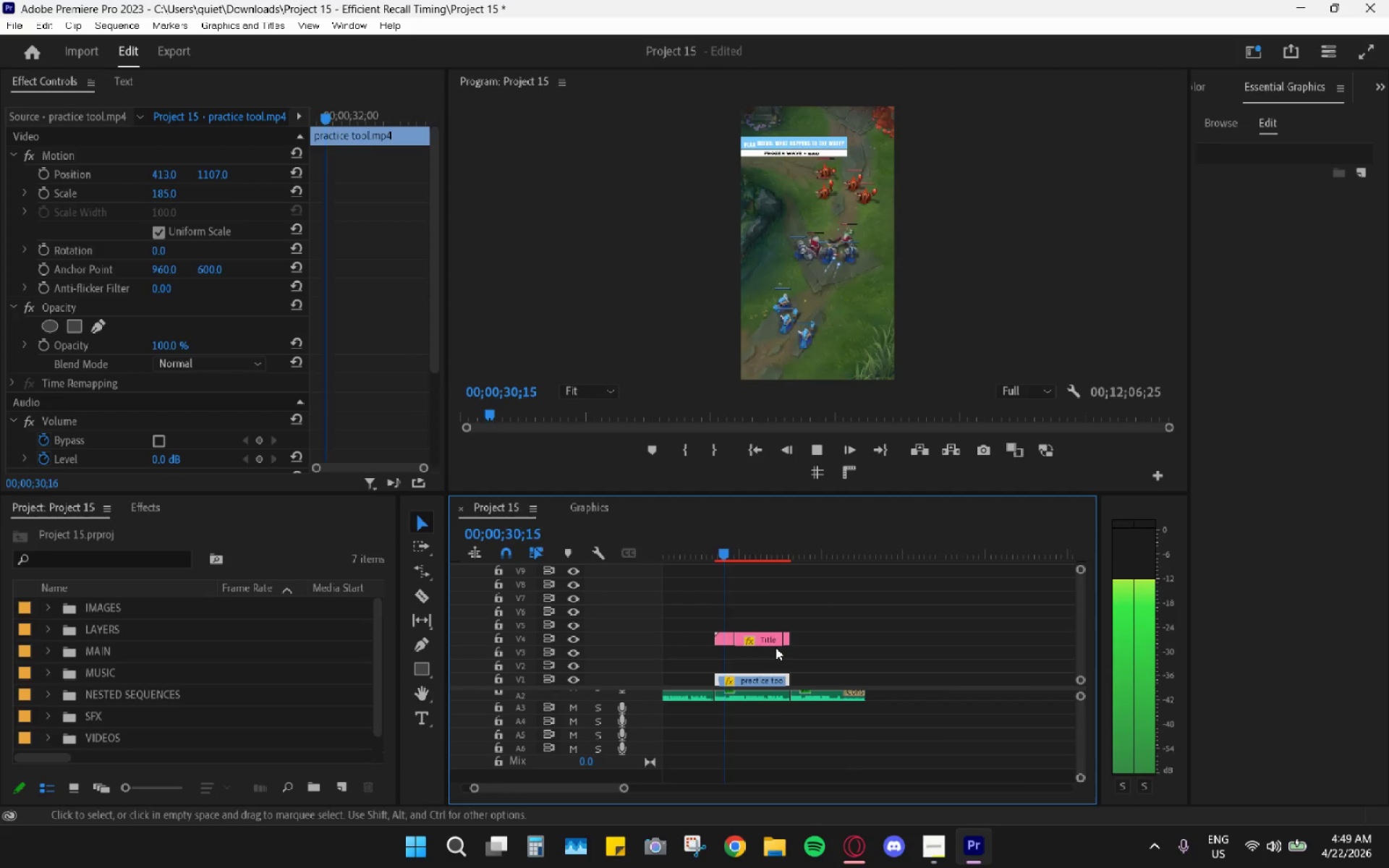 
key(Space)
 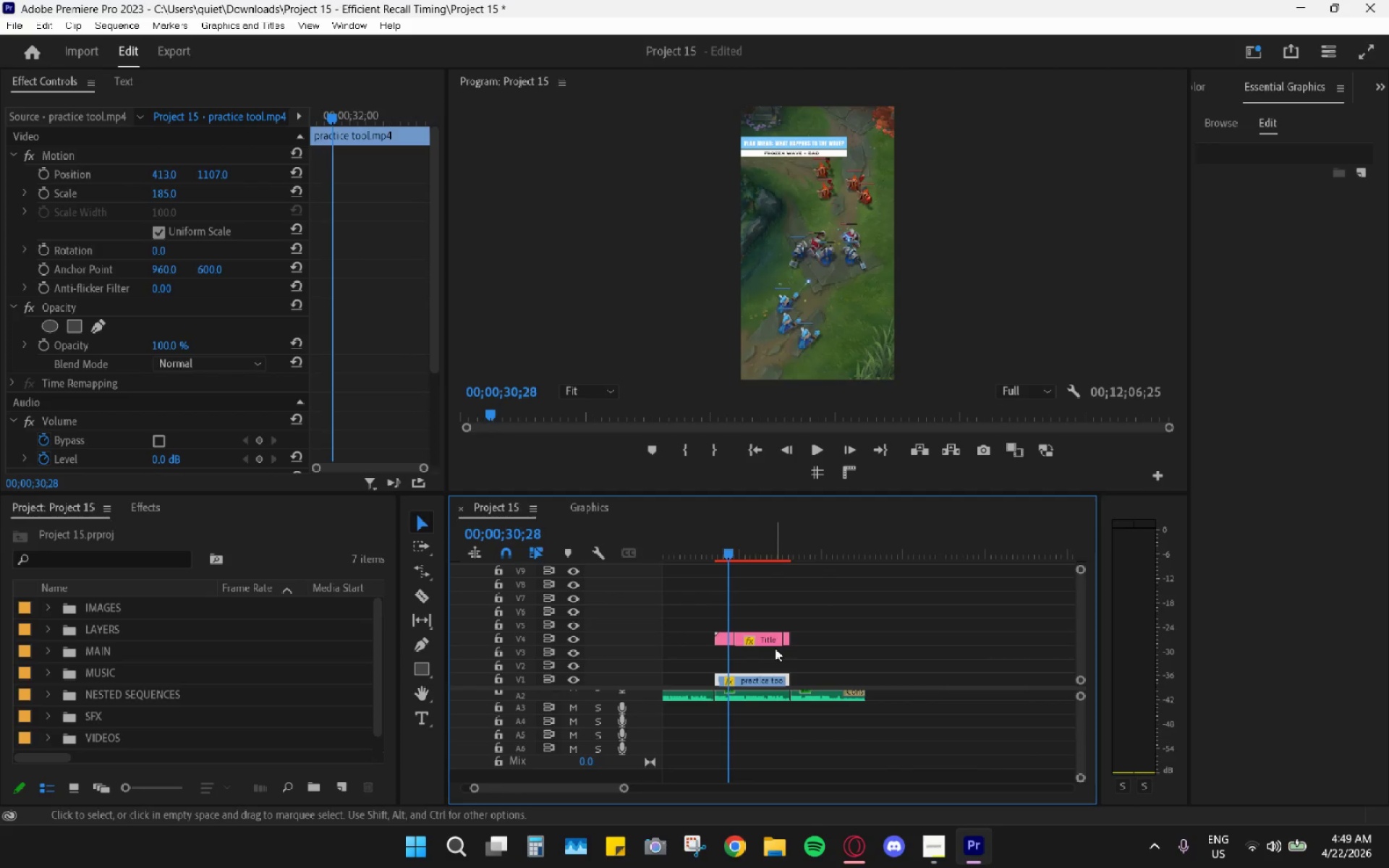 
hold_key(key=AltLeft, duration=0.75)
scroll: coordinate [725, 634], scroll_direction: up, amount: 13.0
 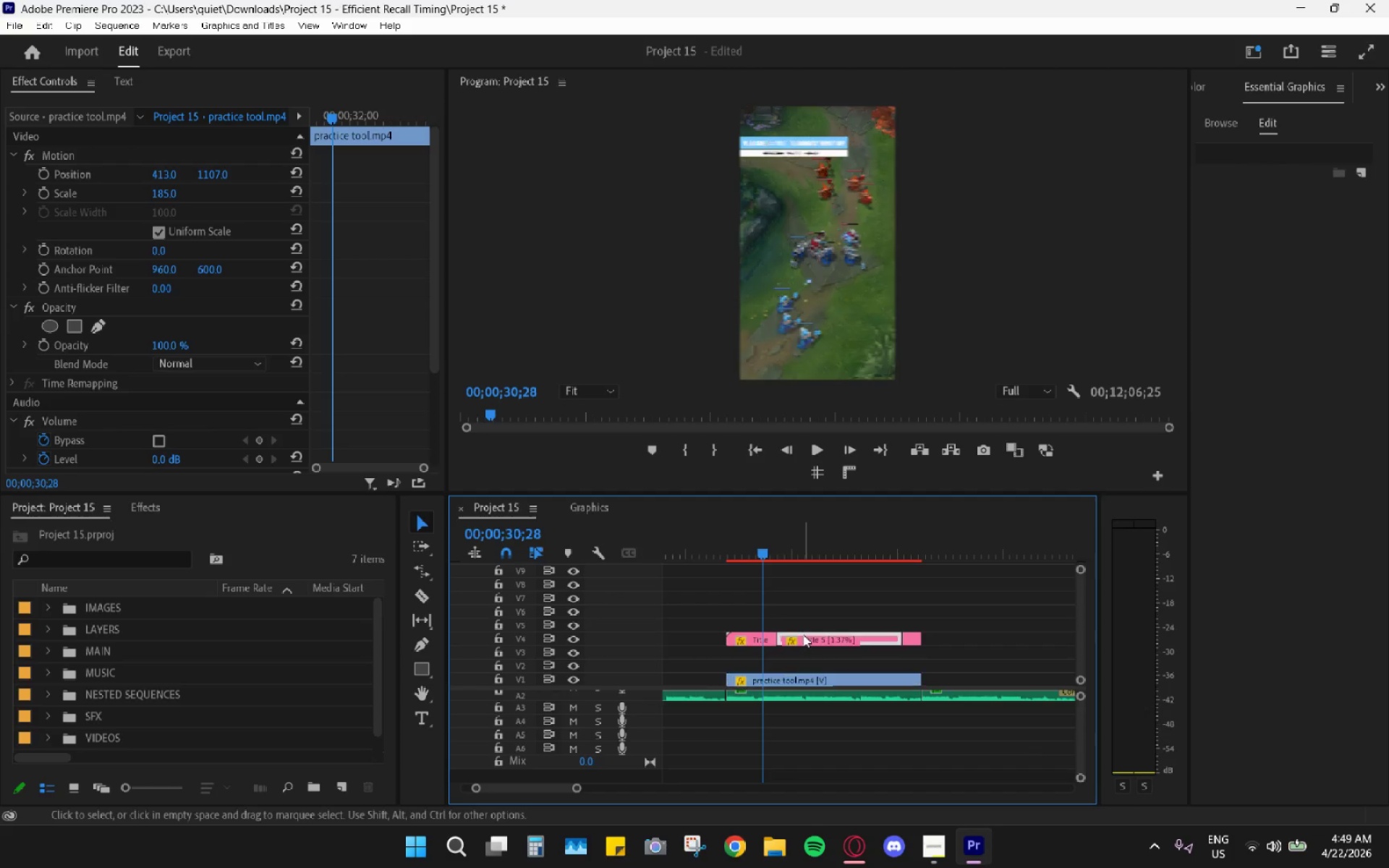 
key(H)
 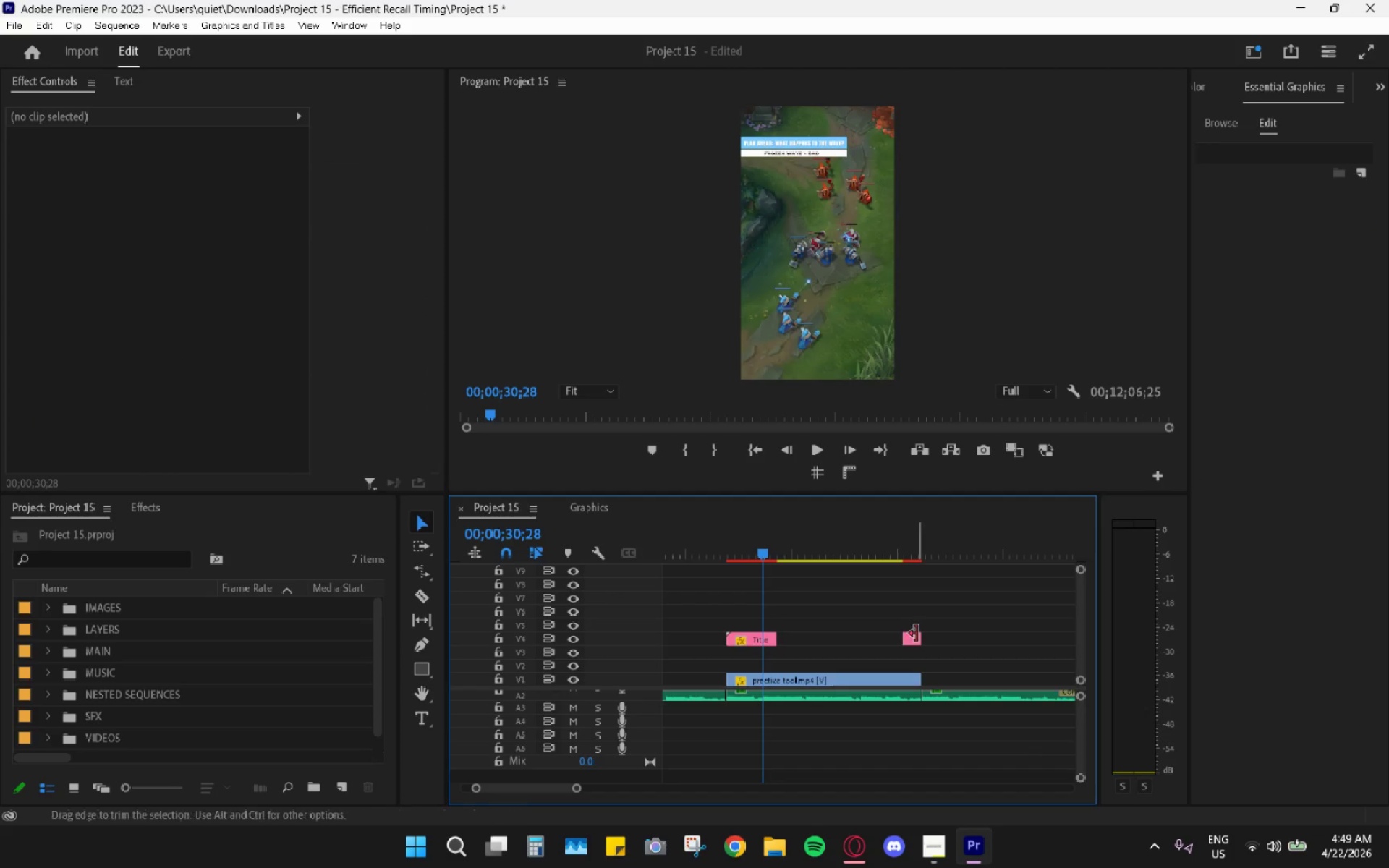 
left_click([914, 639])
 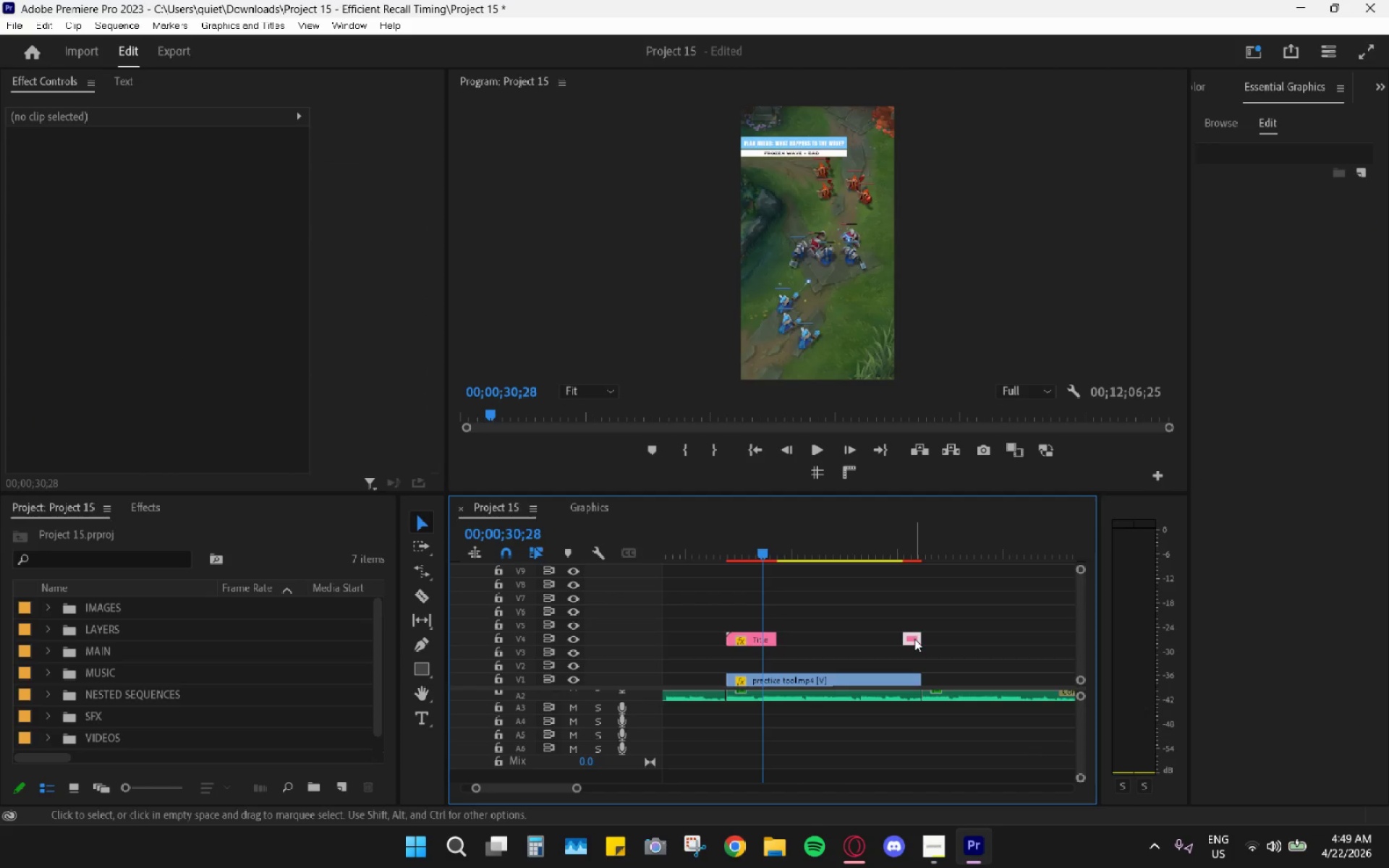 
key(H)
 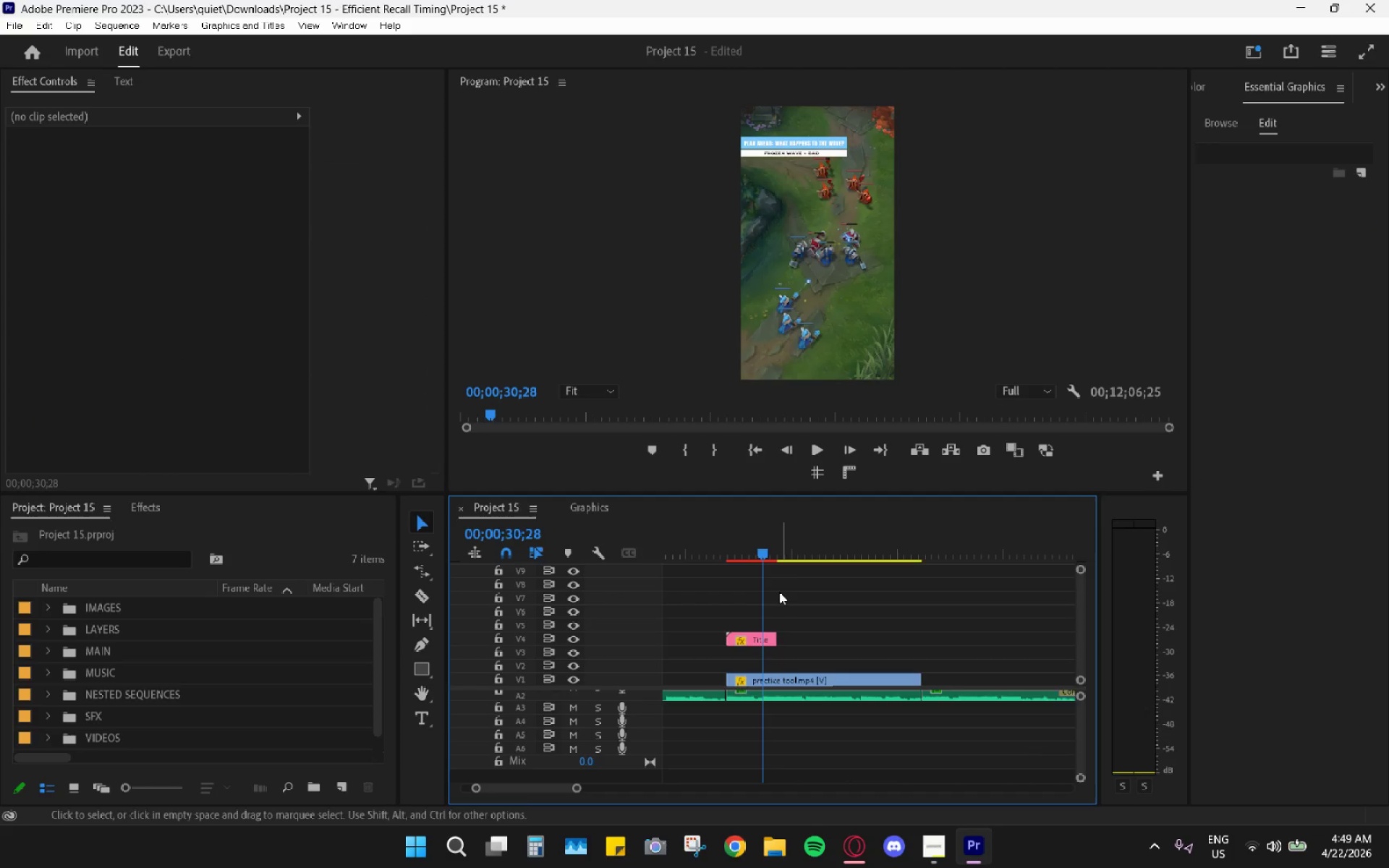 
hold_key(key=AltLeft, duration=0.41)
 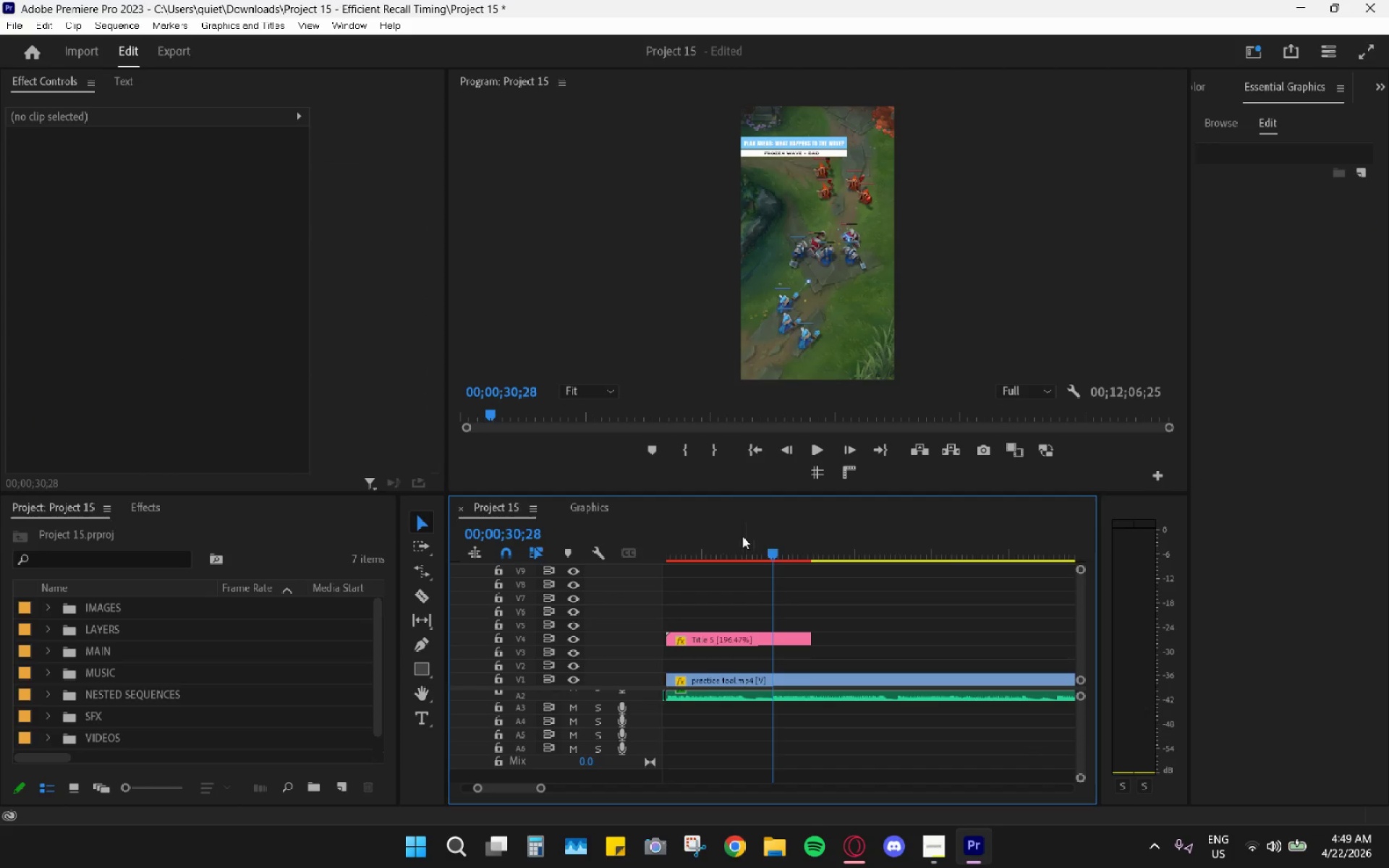 
left_click_drag(start_coordinate=[745, 536], to_coordinate=[715, 544])
 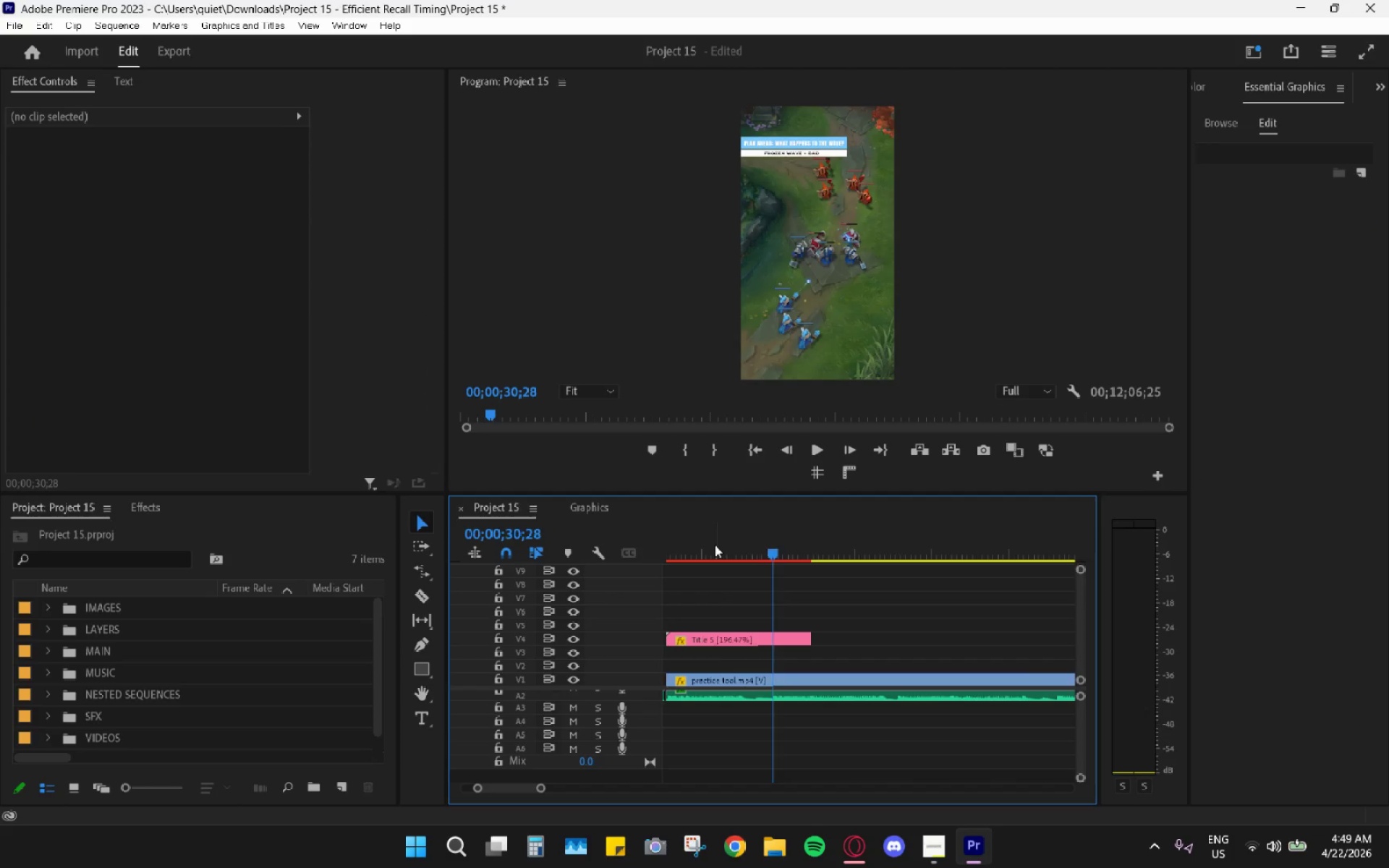 
scroll: coordinate [757, 629], scroll_direction: up, amount: 10.0
 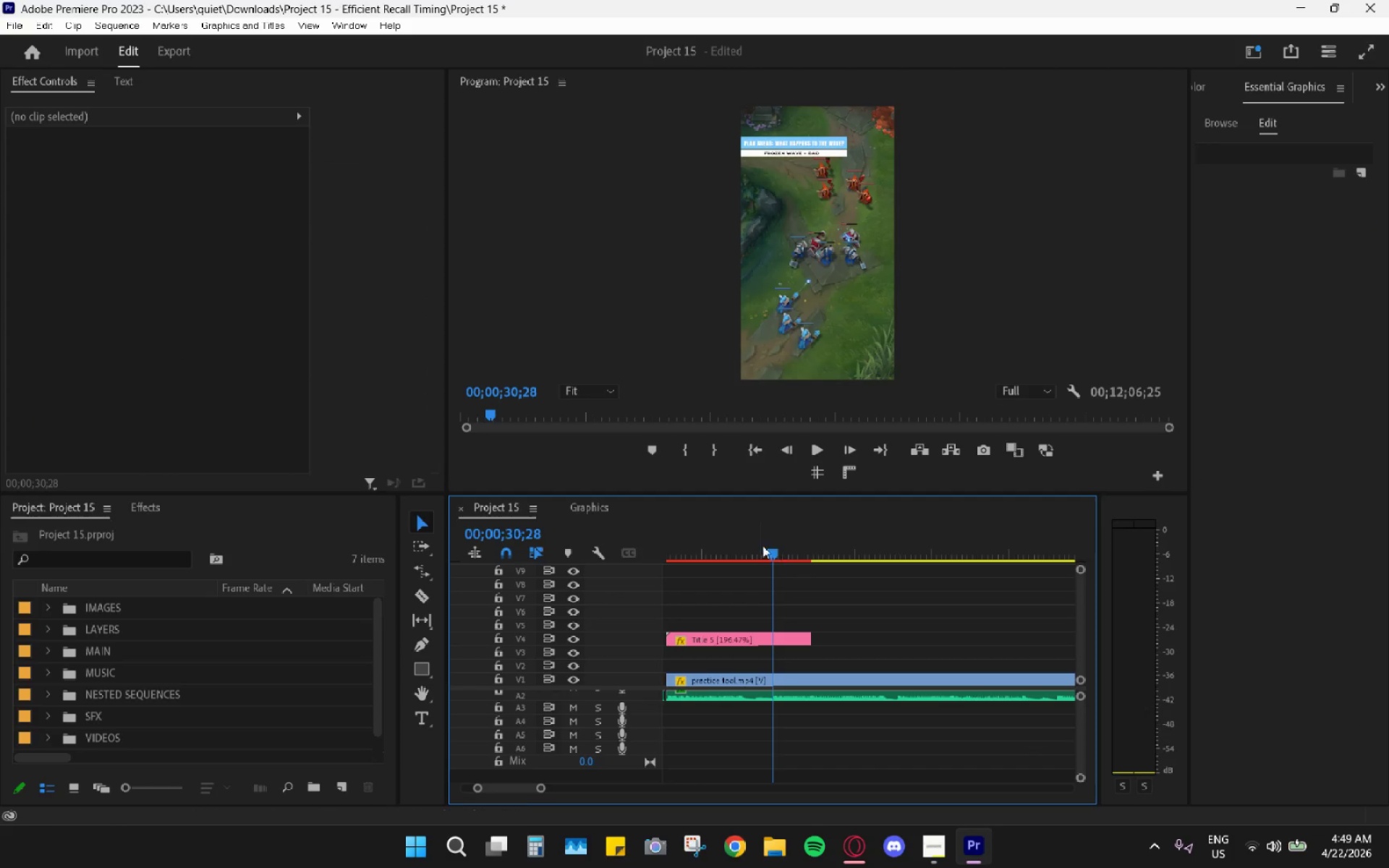 
left_click_drag(start_coordinate=[715, 545], to_coordinate=[705, 545])
 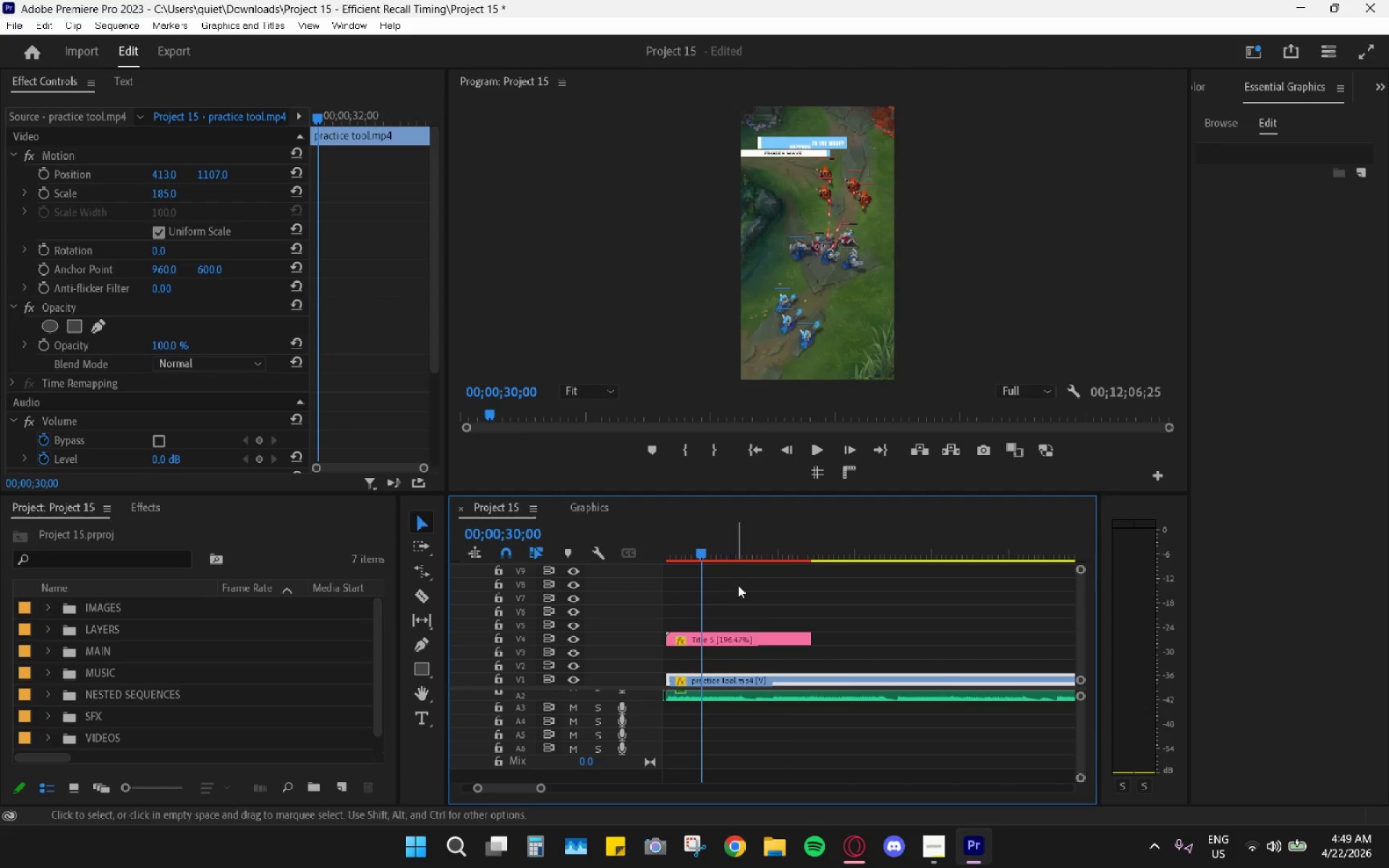 
scroll: coordinate [742, 587], scroll_direction: up, amount: 4.0
 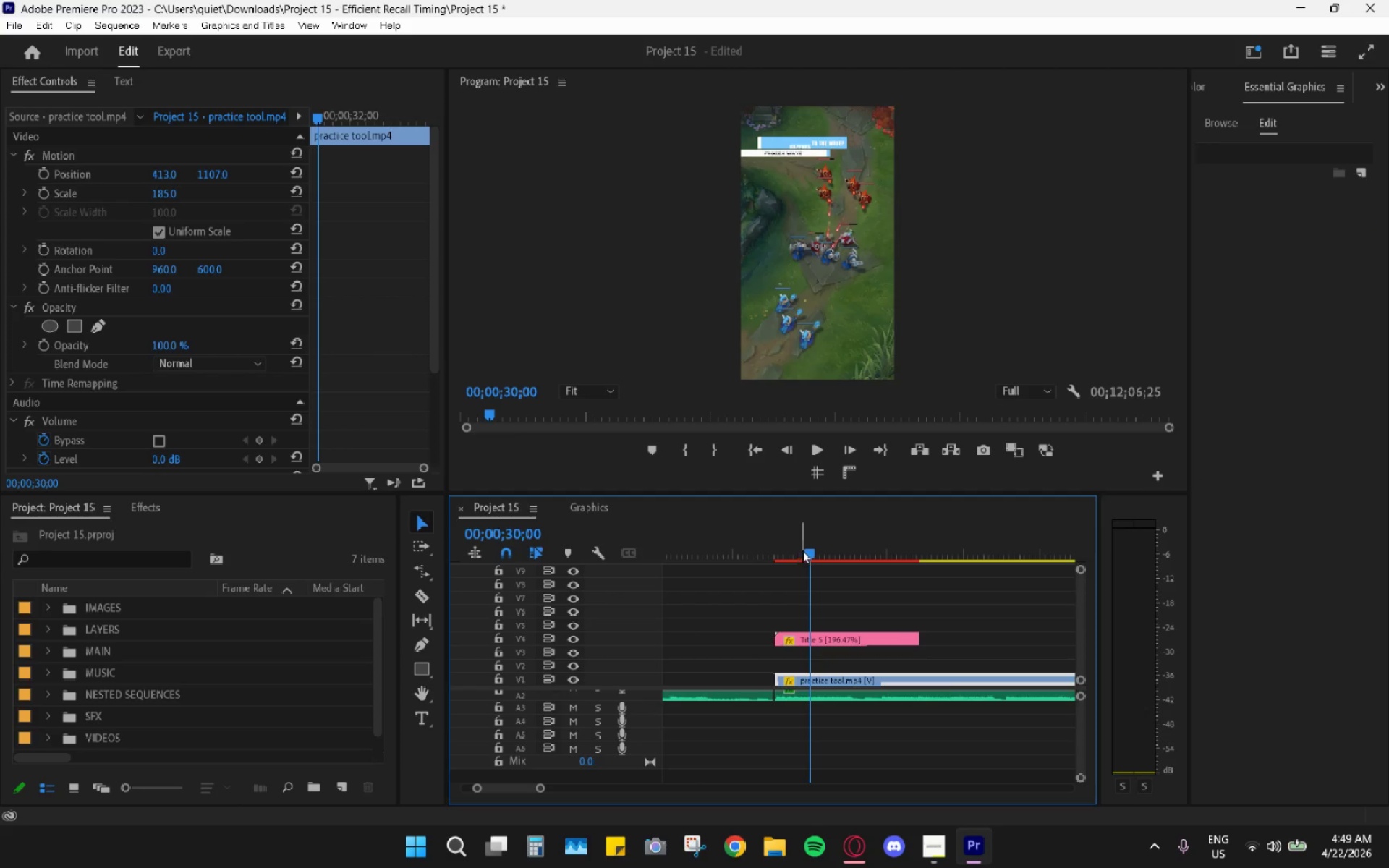 
left_click_drag(start_coordinate=[794, 546], to_coordinate=[814, 558])
 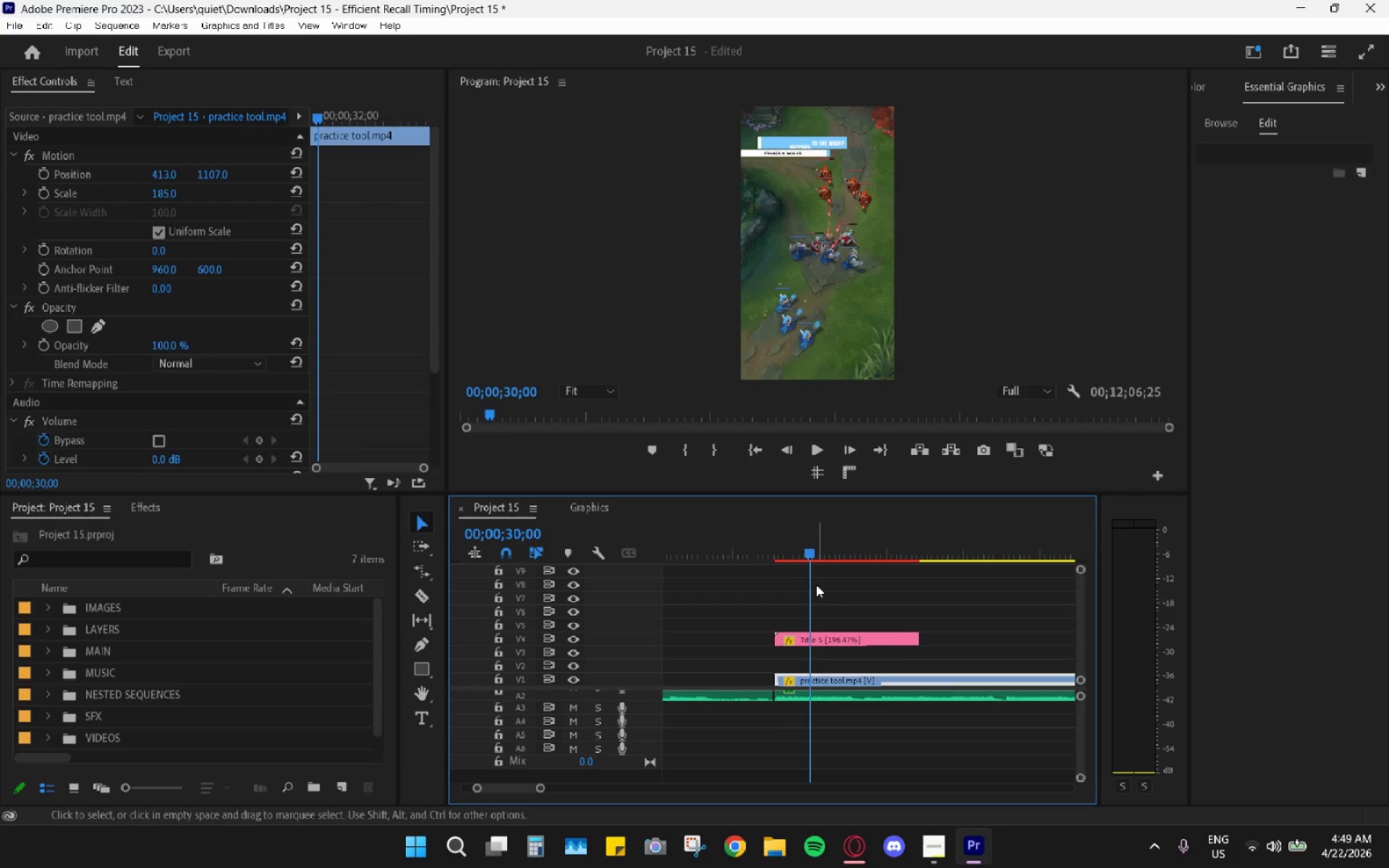 
key(Space)
 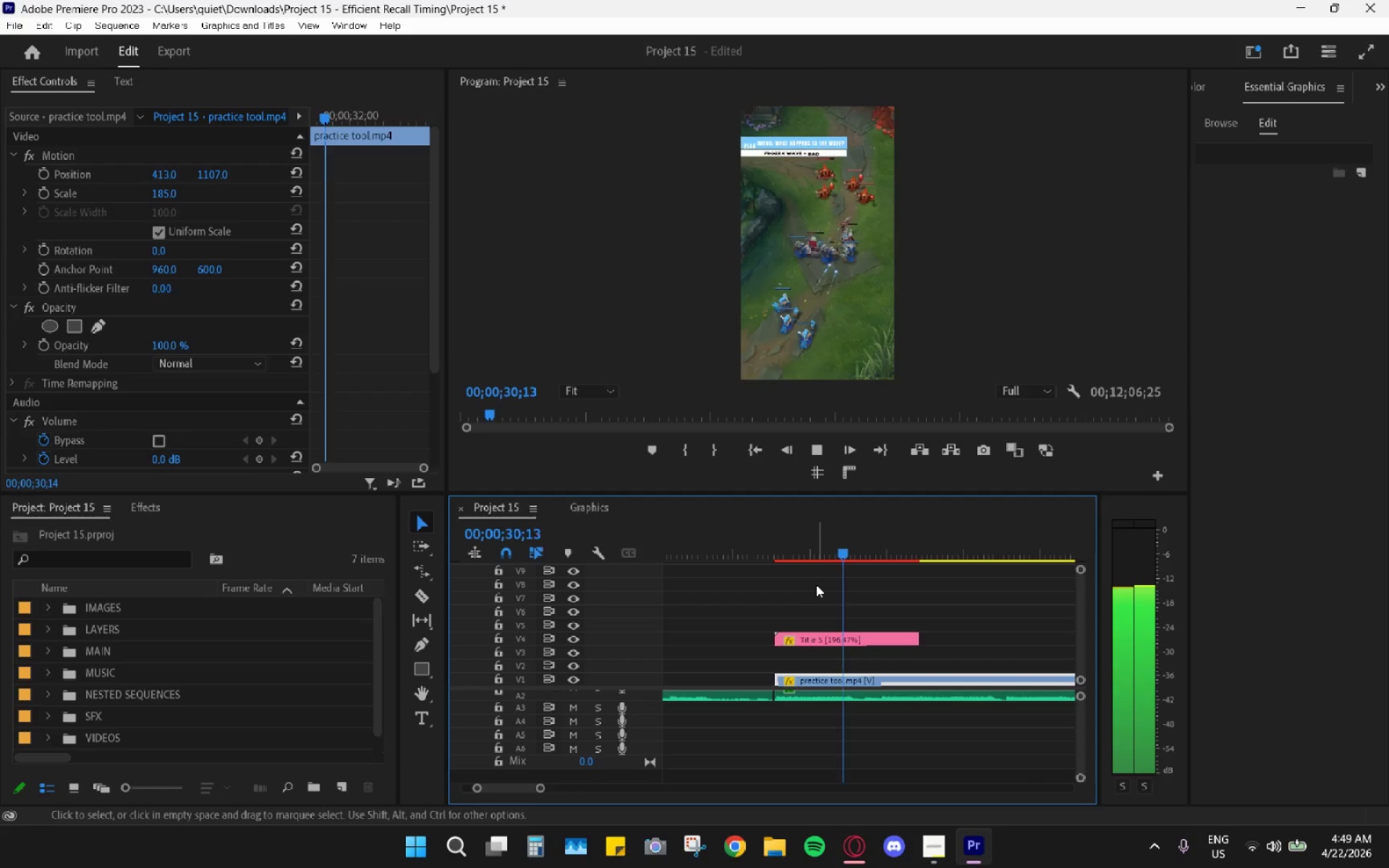 
key(Space)
 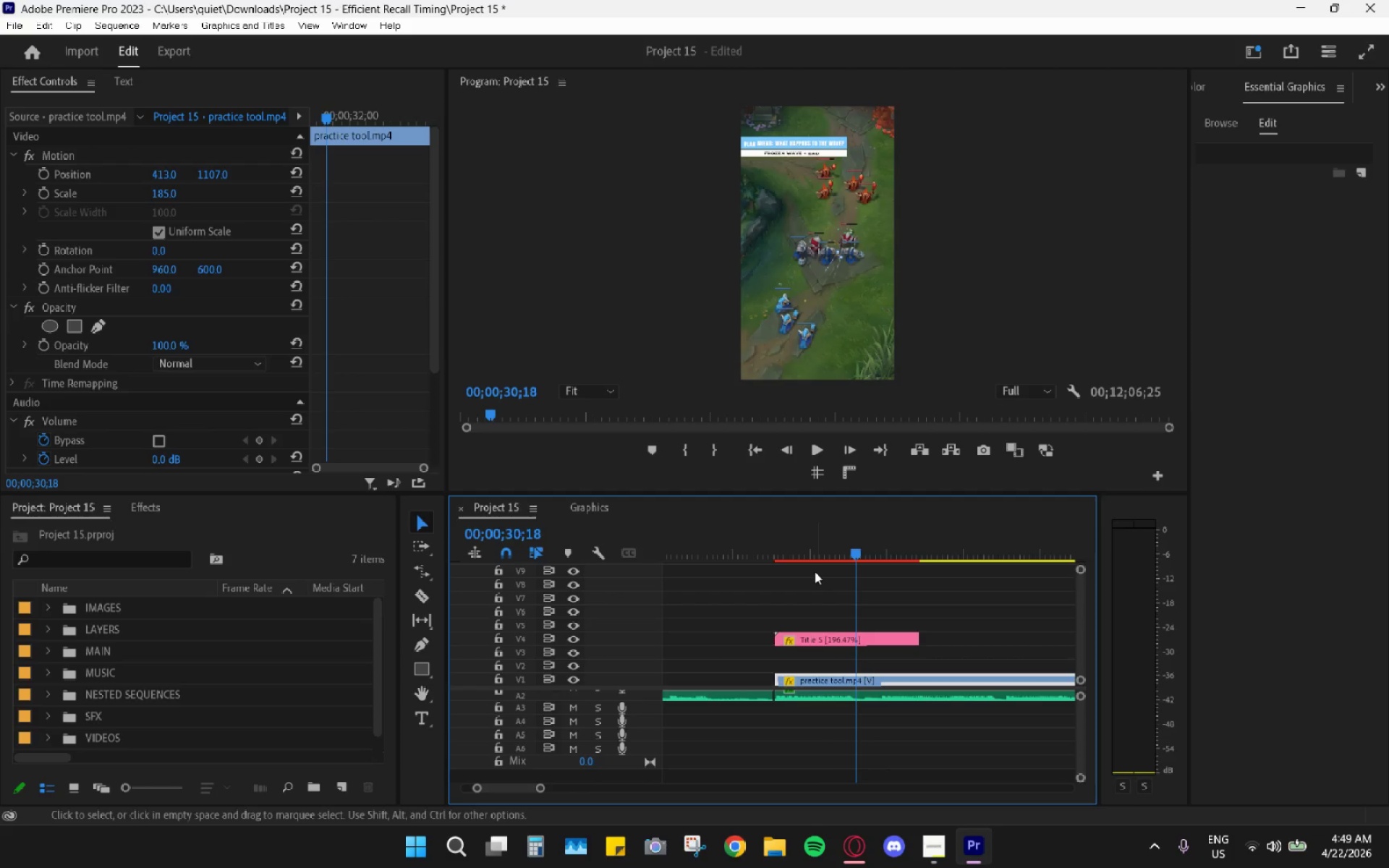 
key(Space)
 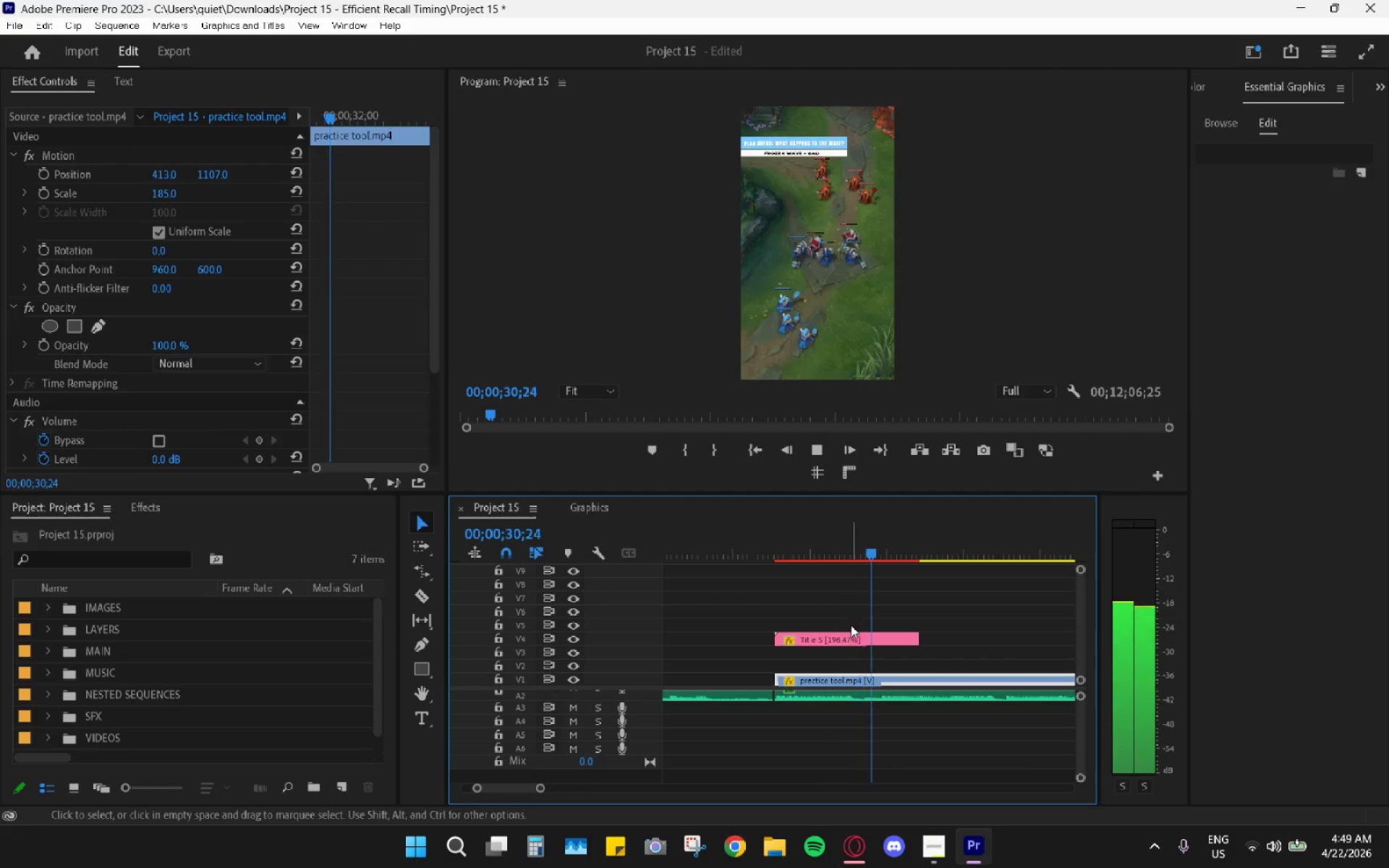 
key(Space)
 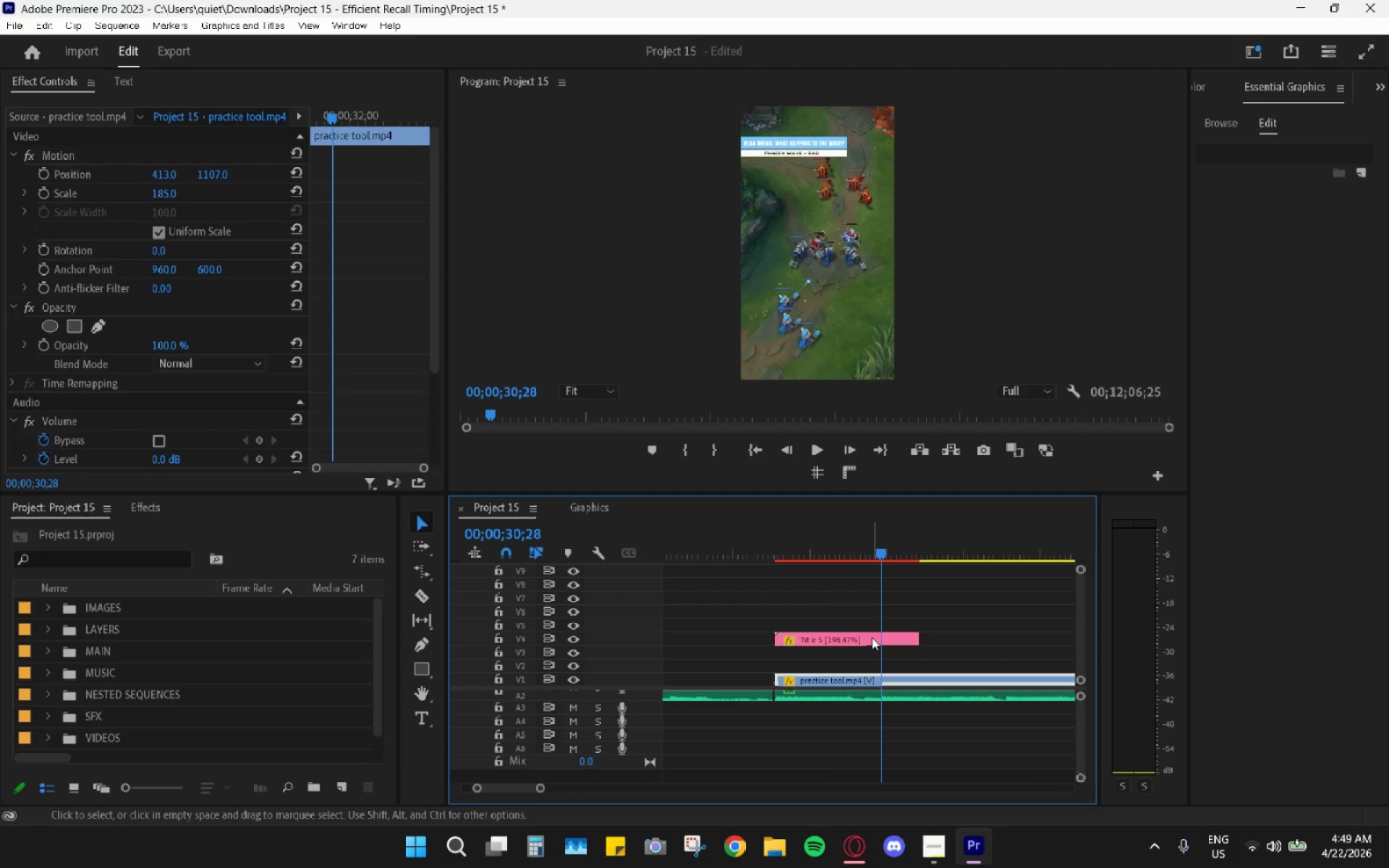 
left_click([872, 637])
 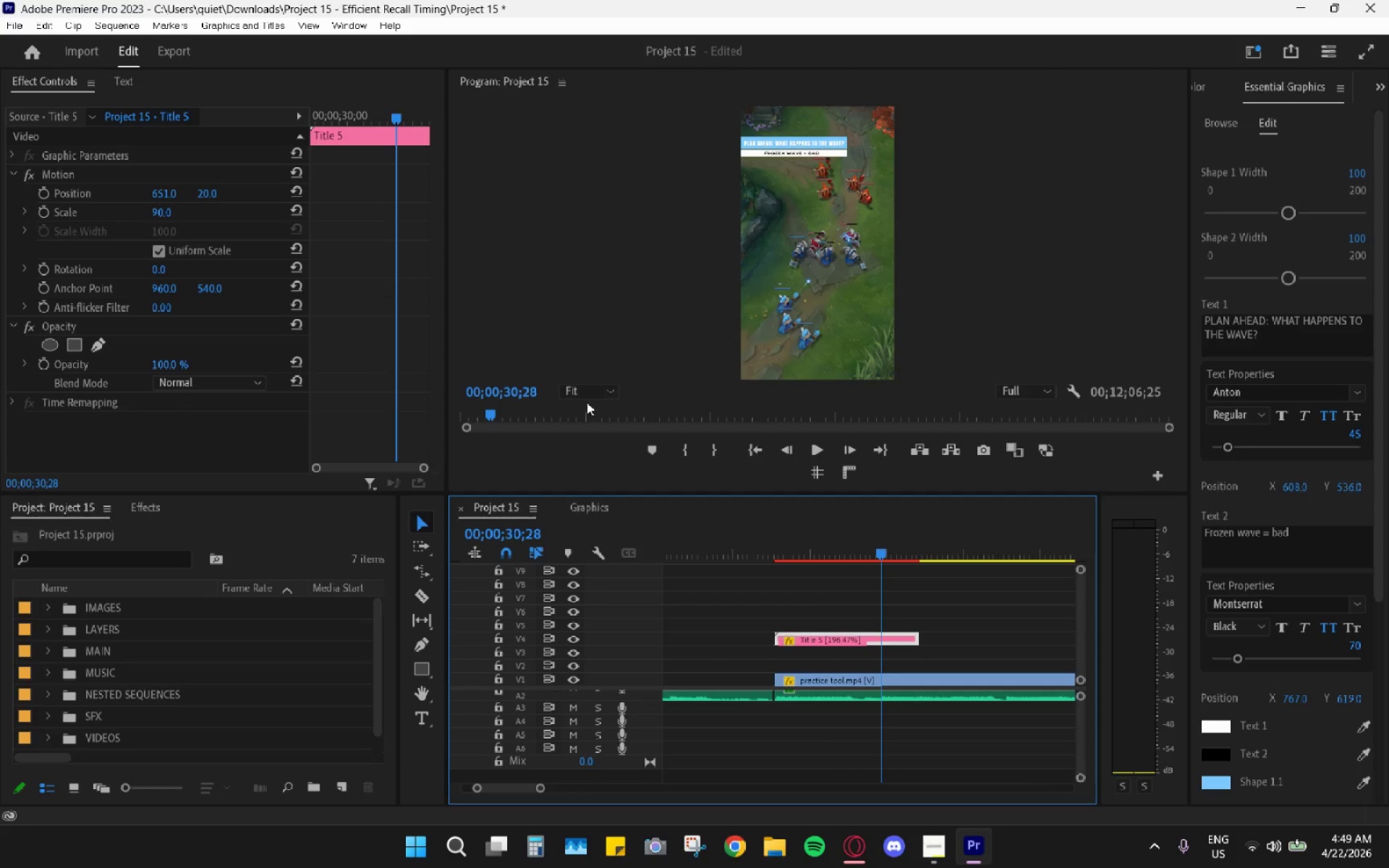 
double_click([595, 396])
 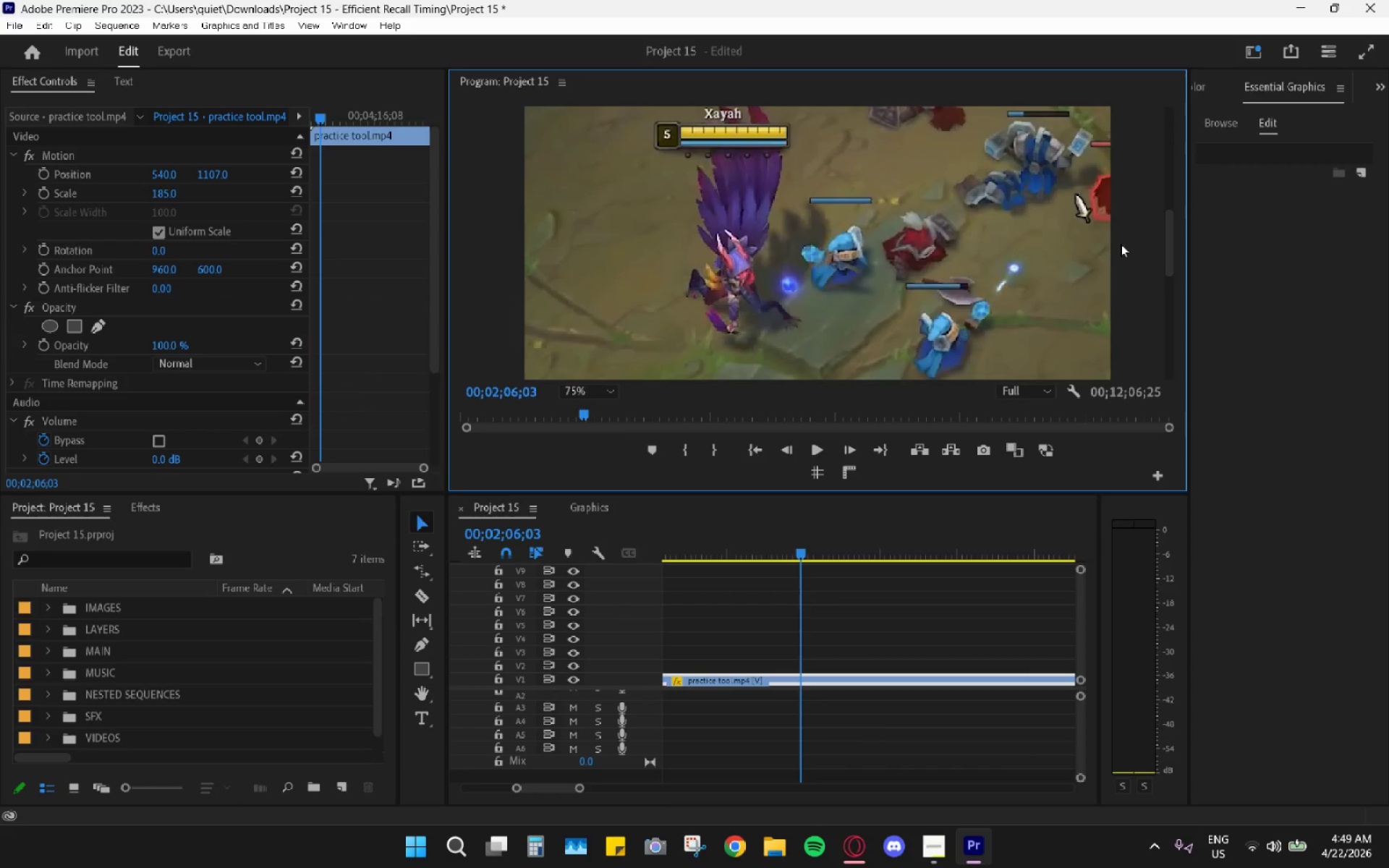 
left_click_drag(start_coordinate=[1170, 244], to_coordinate=[1191, 152])
 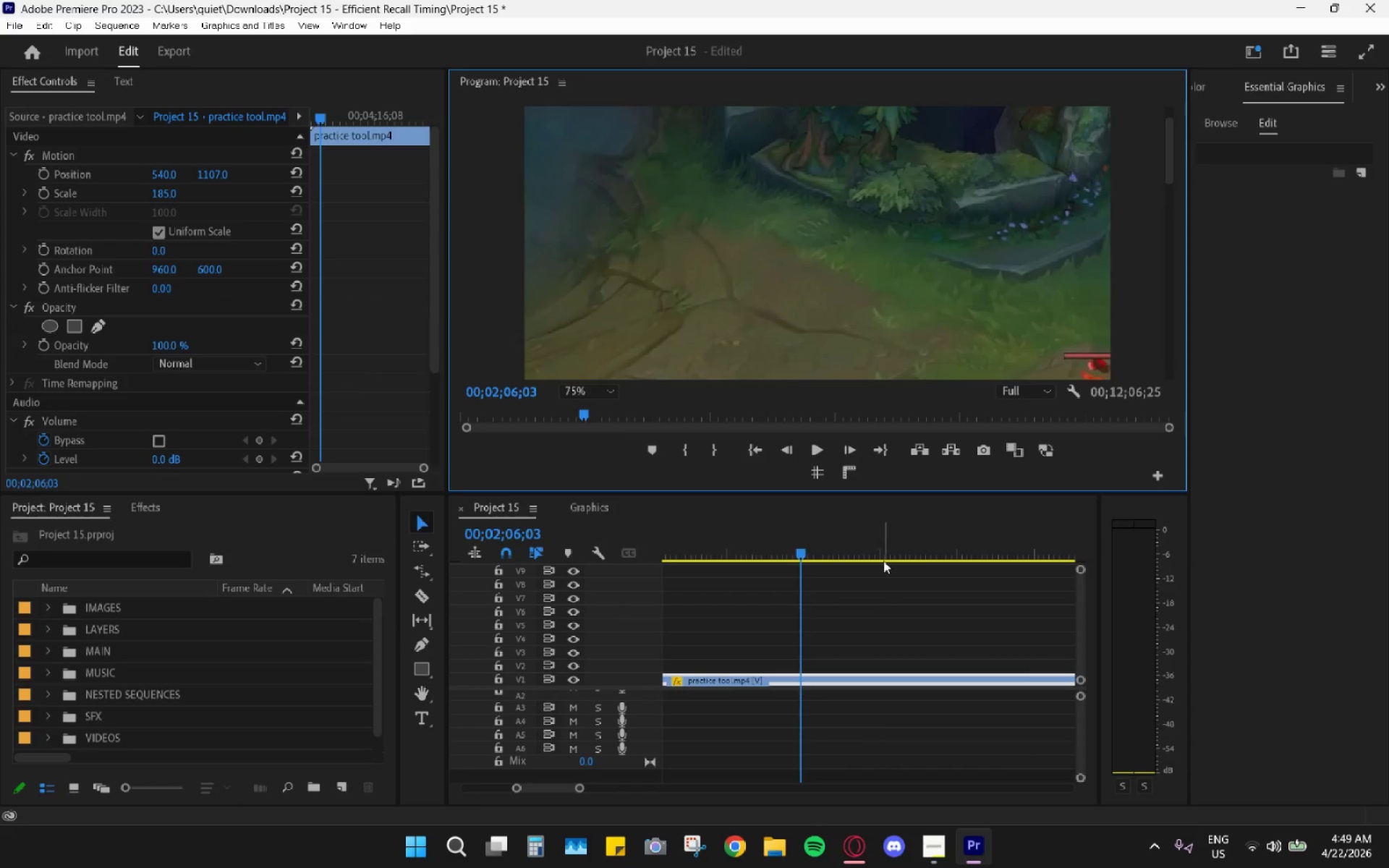 
hold_key(key=AltLeft, duration=2.14)
scroll: coordinate [872, 618], scroll_direction: down, amount: 40.0
 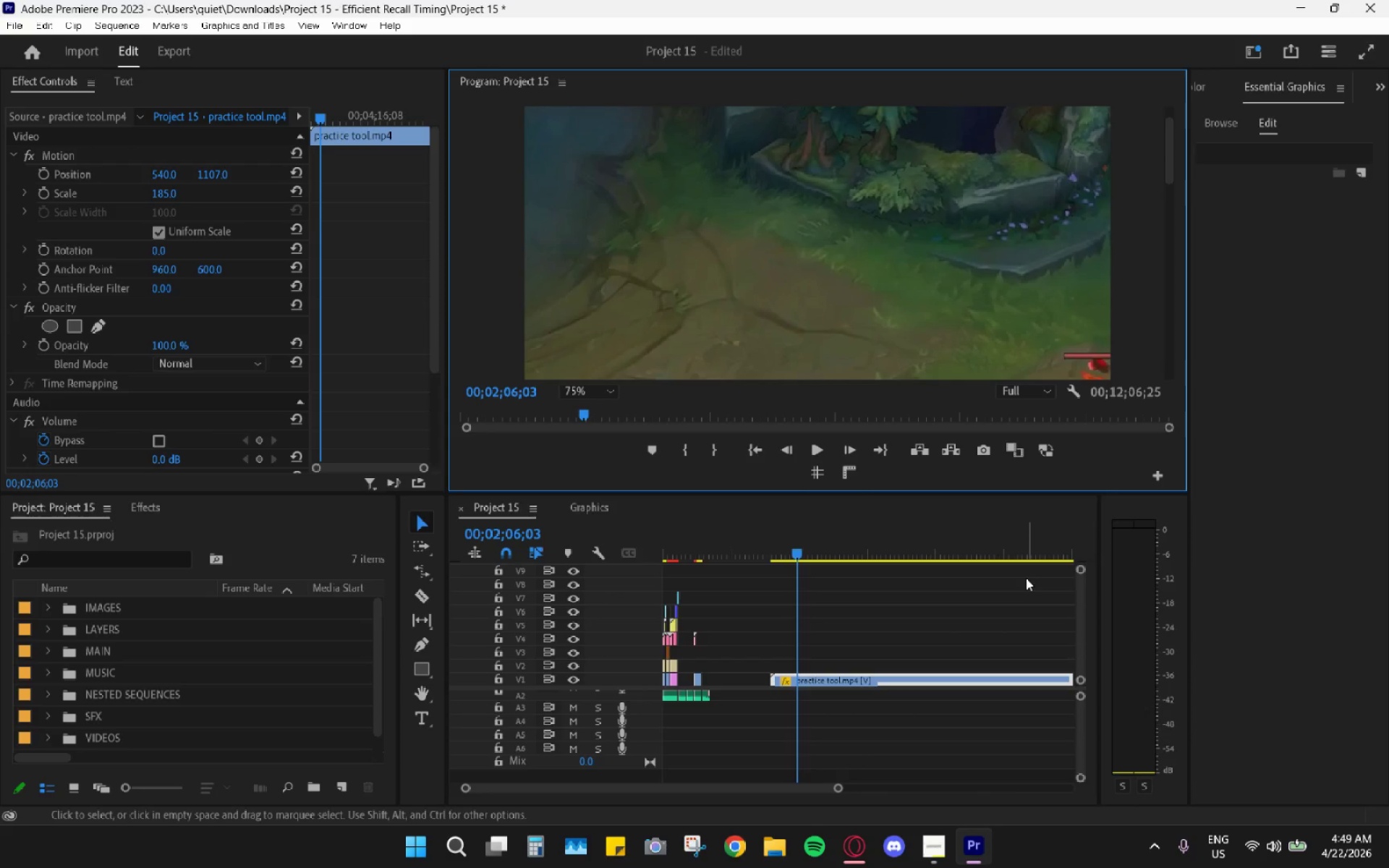 
wait(14.52)
 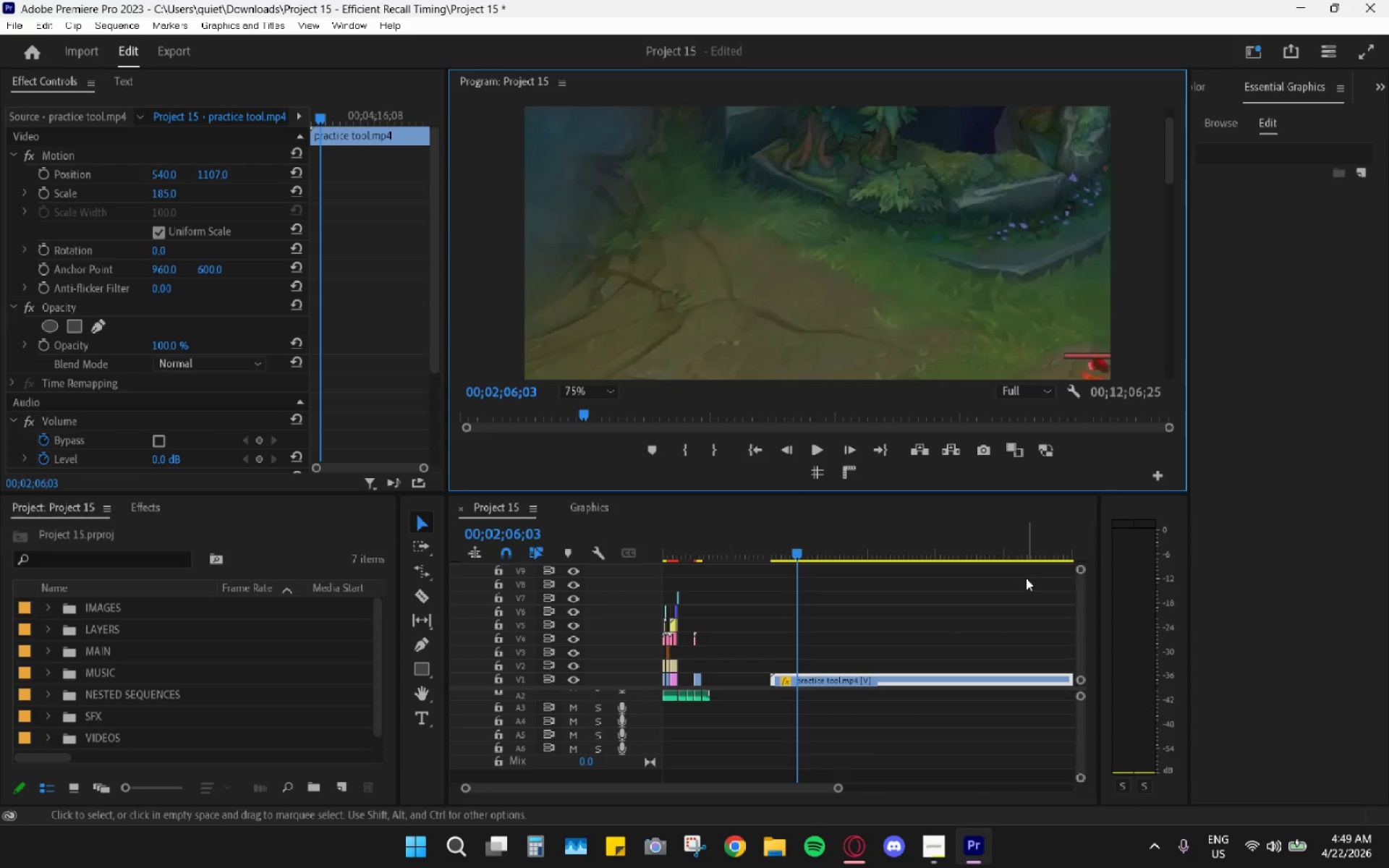 
hold_key(key=AltLeft, duration=0.53)
hold_key(key=AltLeft, duration=0.56)
hold_key(key=AltLeft, duration=0.5)
hold_key(key=AltLeft, duration=0.45)
scroll: coordinate [912, 624], scroll_direction: up, amount: 35.0
 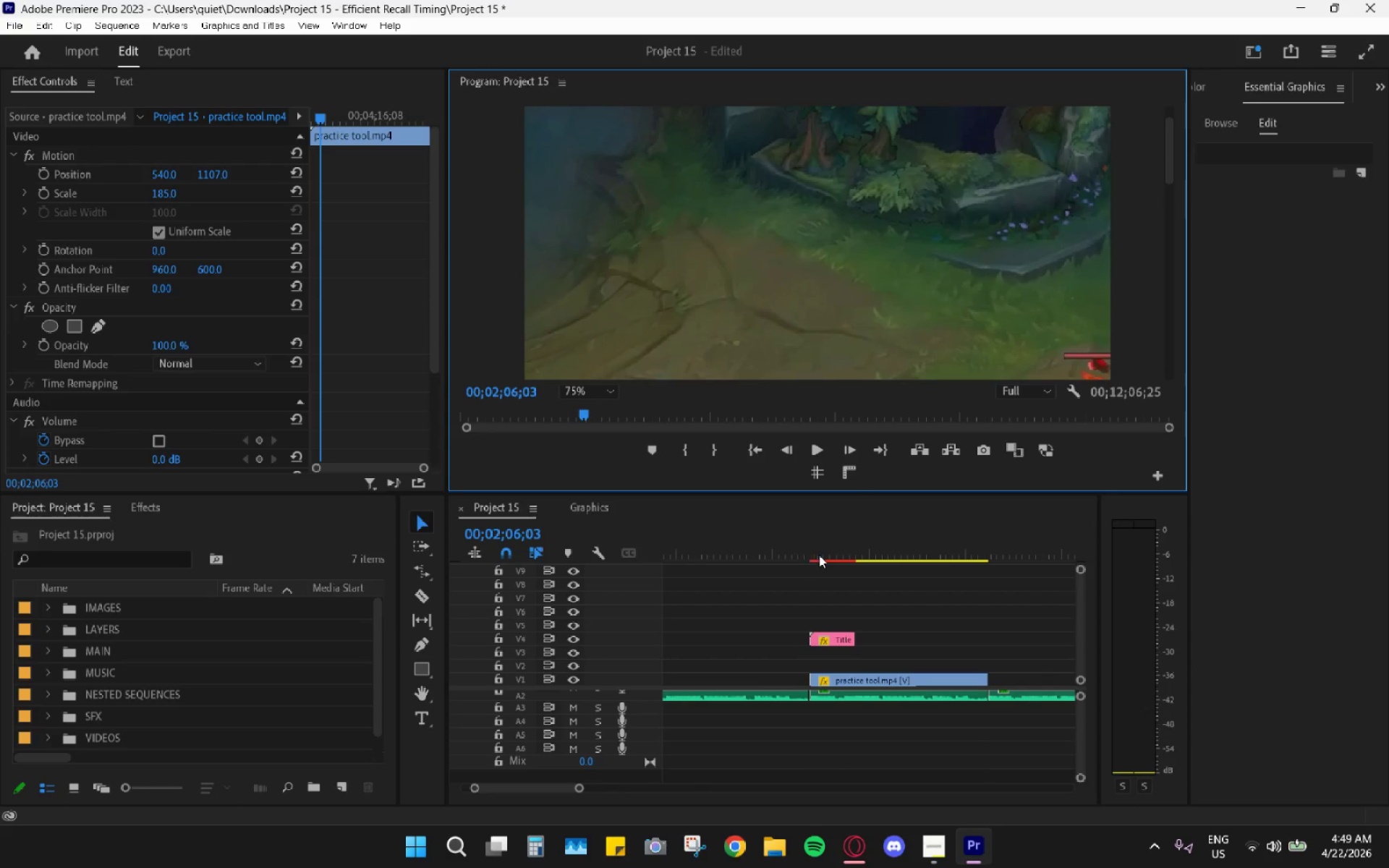 
left_click_drag(start_coordinate=[829, 545], to_coordinate=[851, 551])
 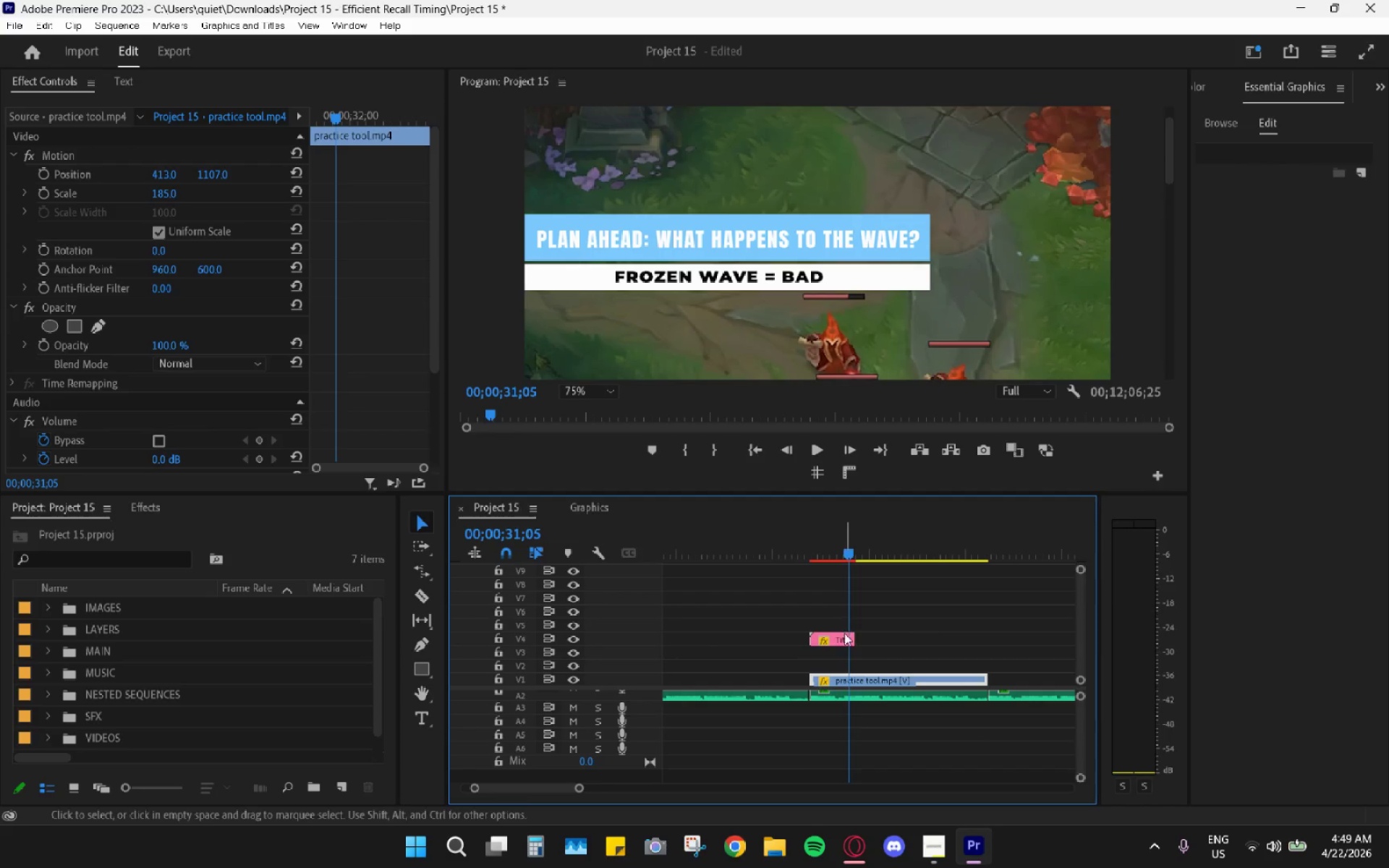 
hold_key(key=AltLeft, duration=0.45)
scroll: coordinate [849, 653], scroll_direction: up, amount: 5.0
 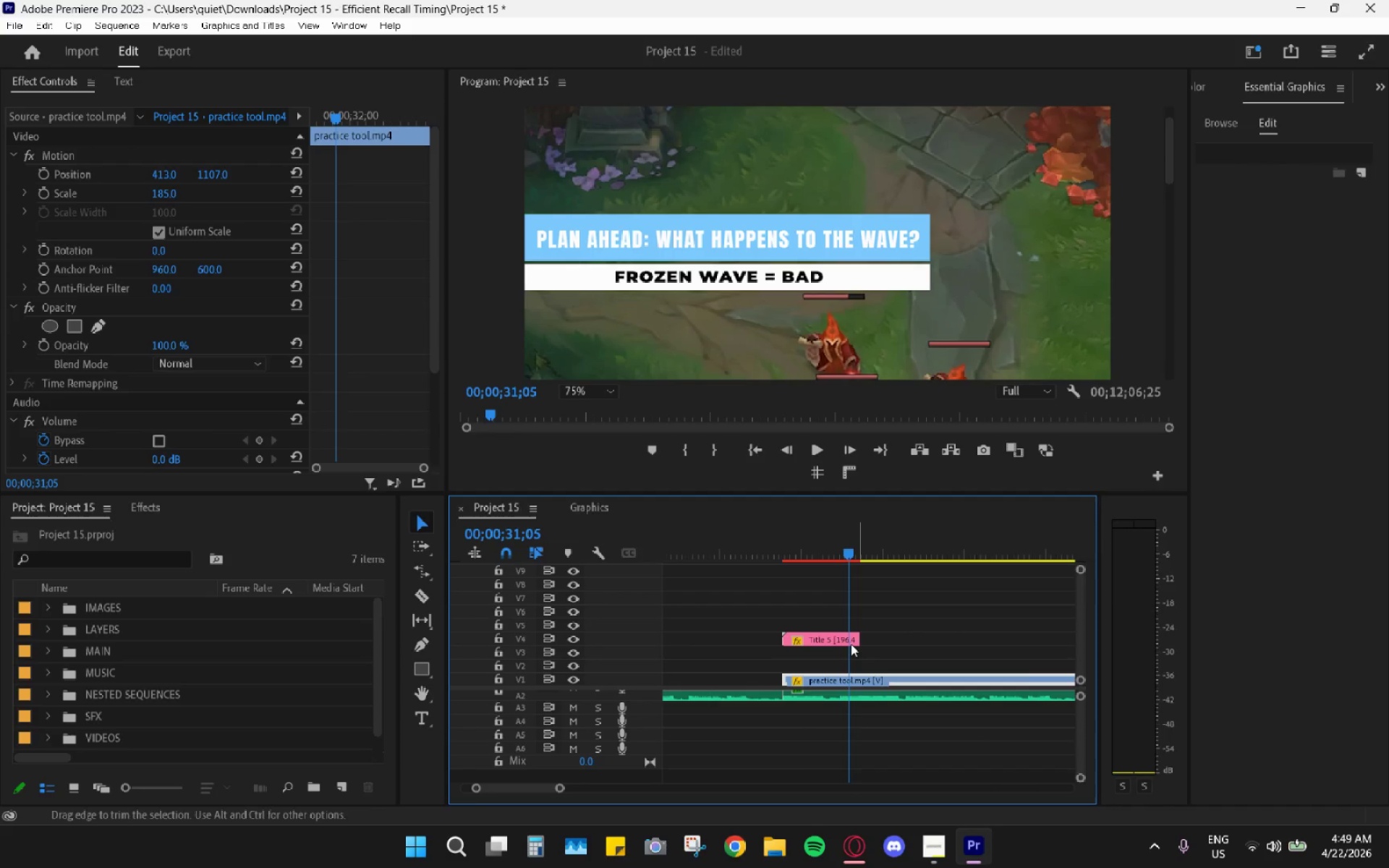 
left_click([850, 644])
 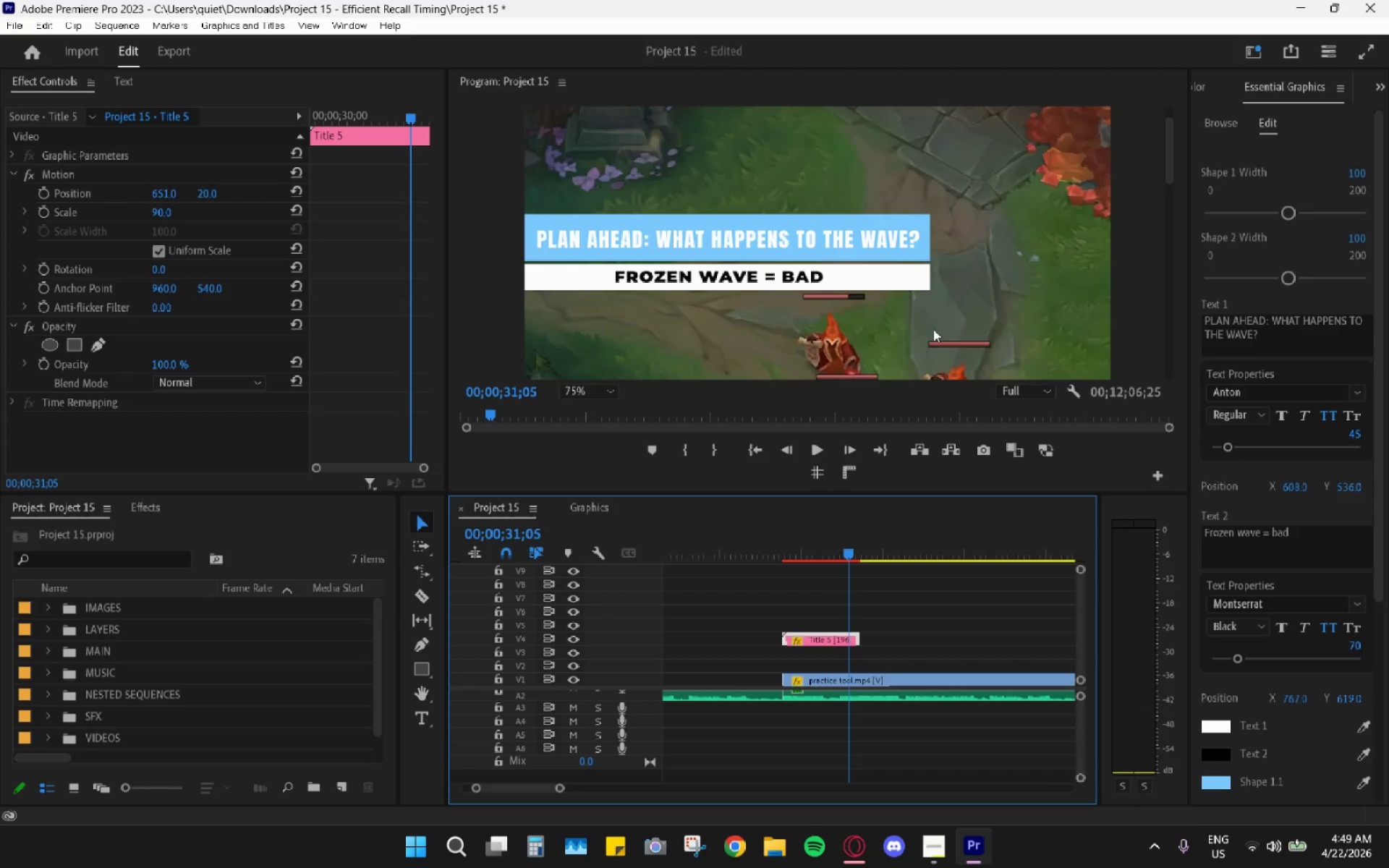 
left_click([1262, 336])
 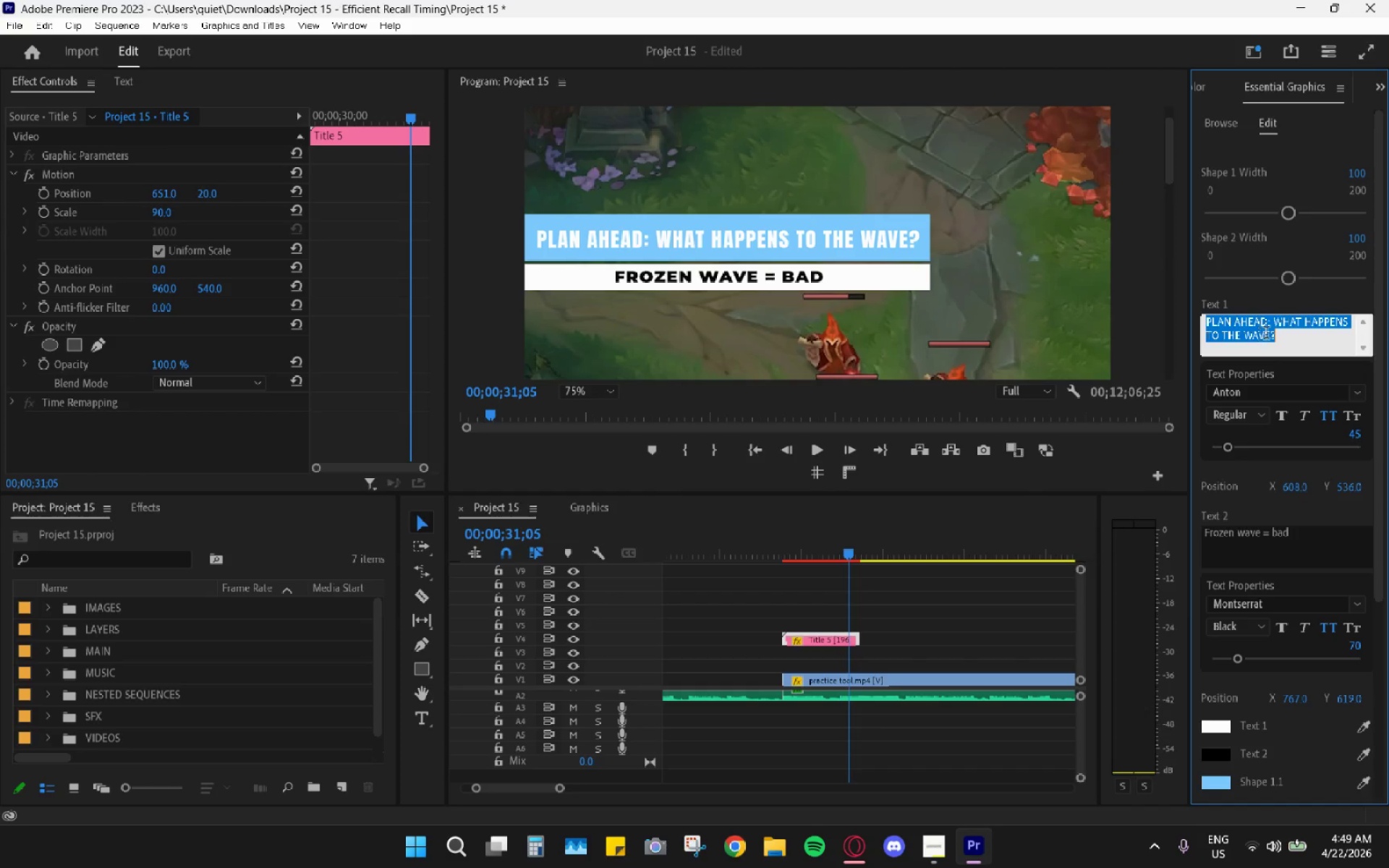 
left_click([1269, 332])
 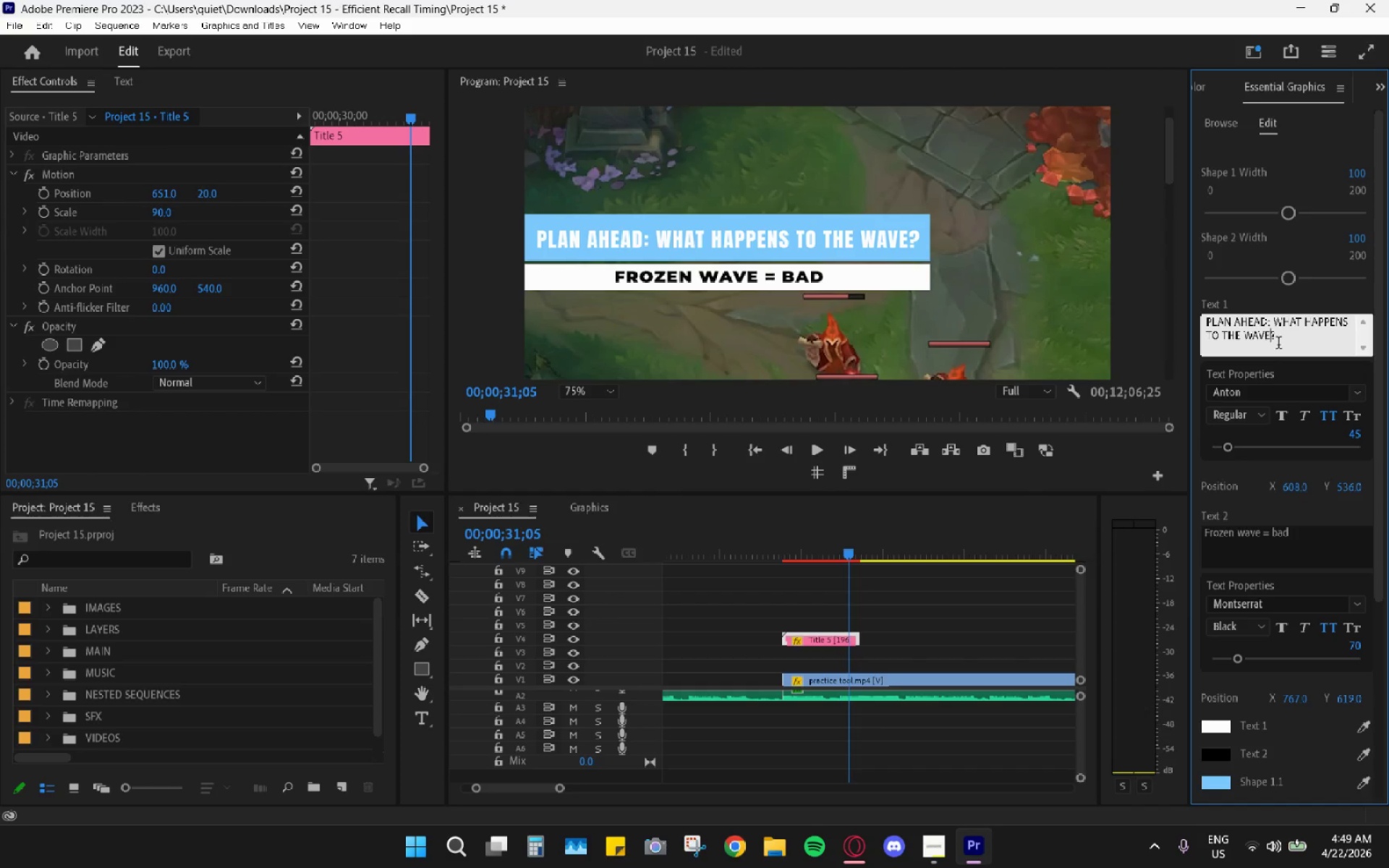 
left_click([1280, 346])
 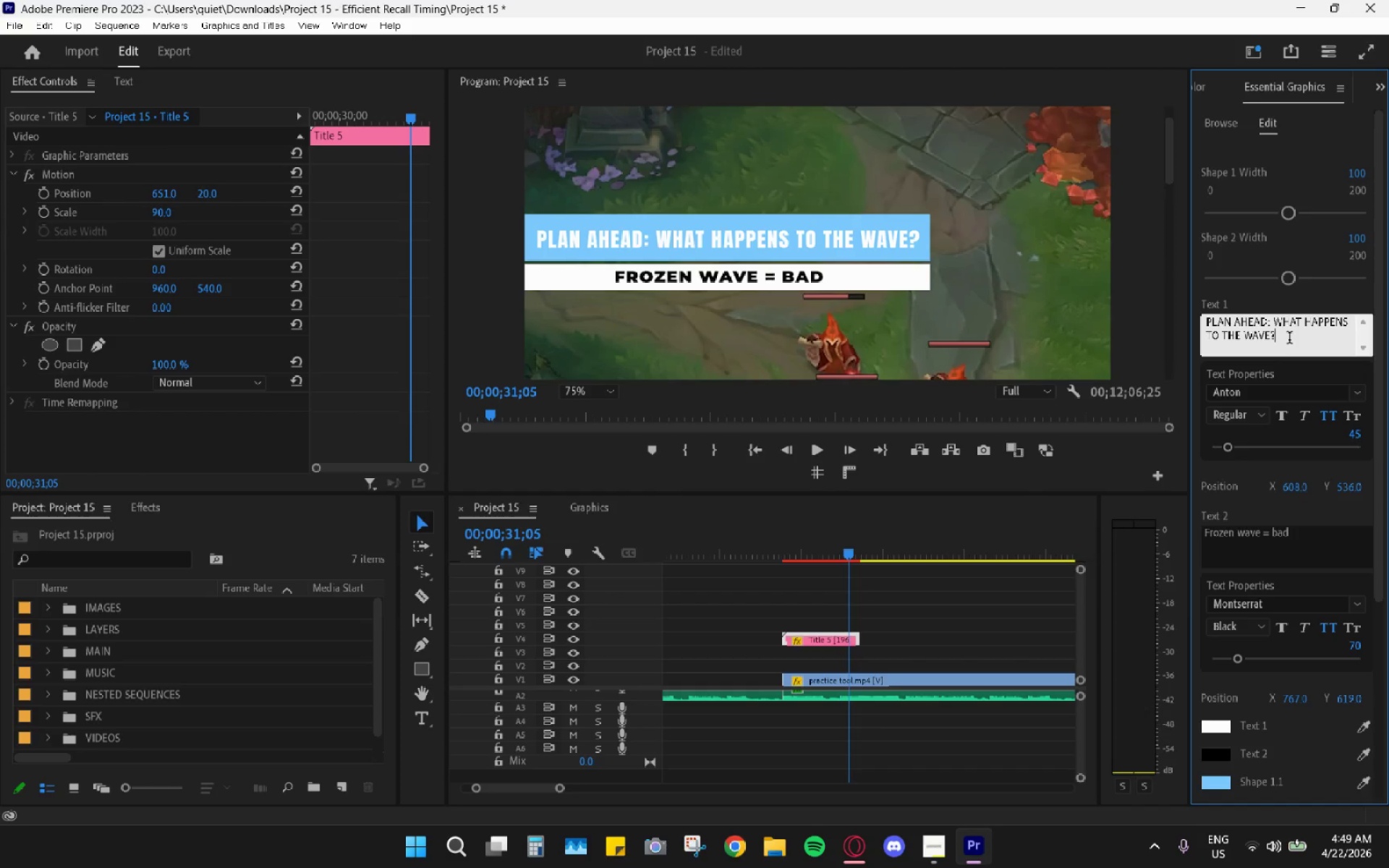 
left_click_drag(start_coordinate=[1290, 338], to_coordinate=[1274, 321])
 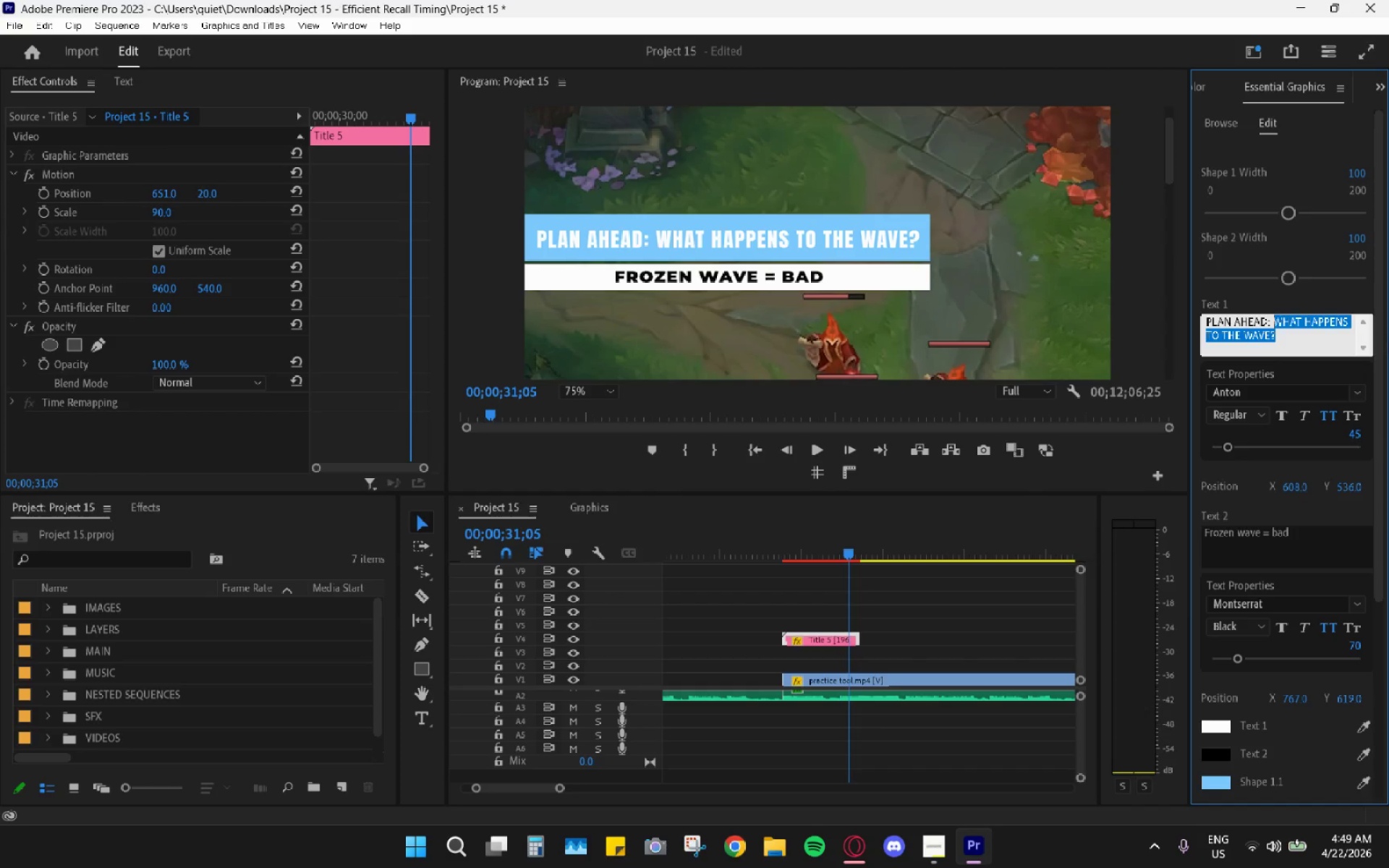 
hold_key(key=ControlLeft, duration=0.69)
 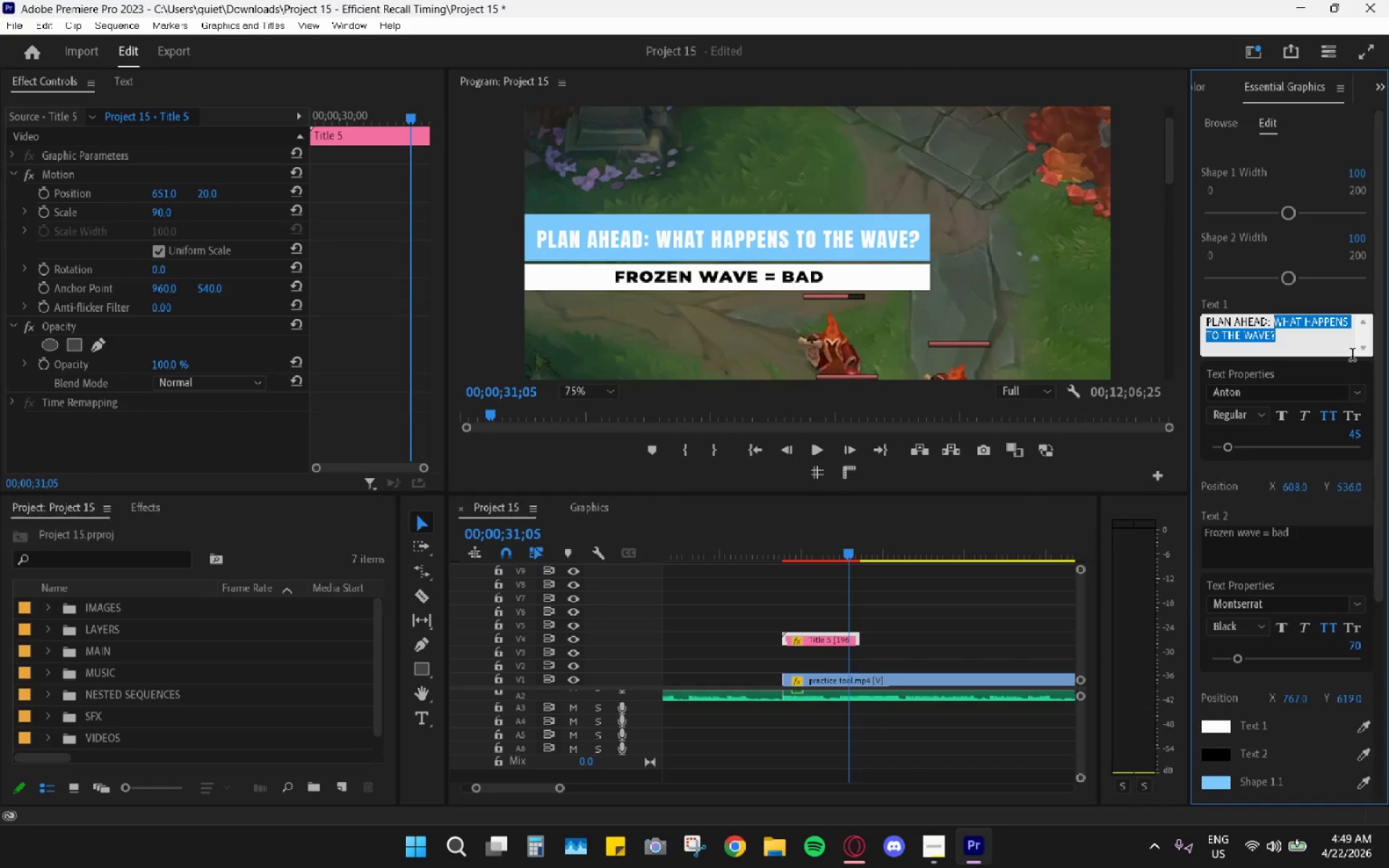 
key(Control+X)
 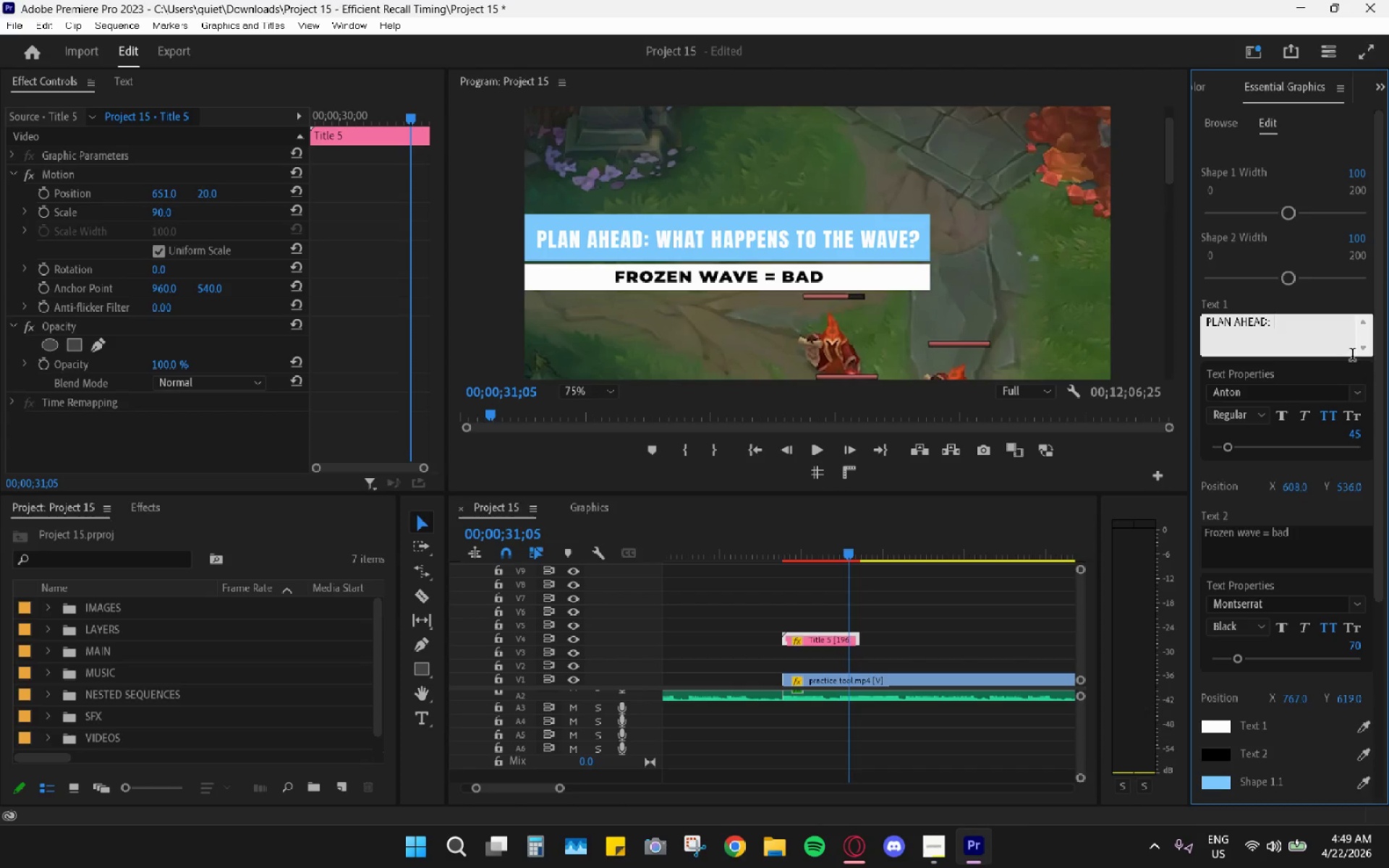 
key(Backspace)
key(Backspace)
type( BEOFRE)
key(Backspace)
key(Backspace)
key(Backspace)
key(Backspace)
type(FORE YOU RECALL)
 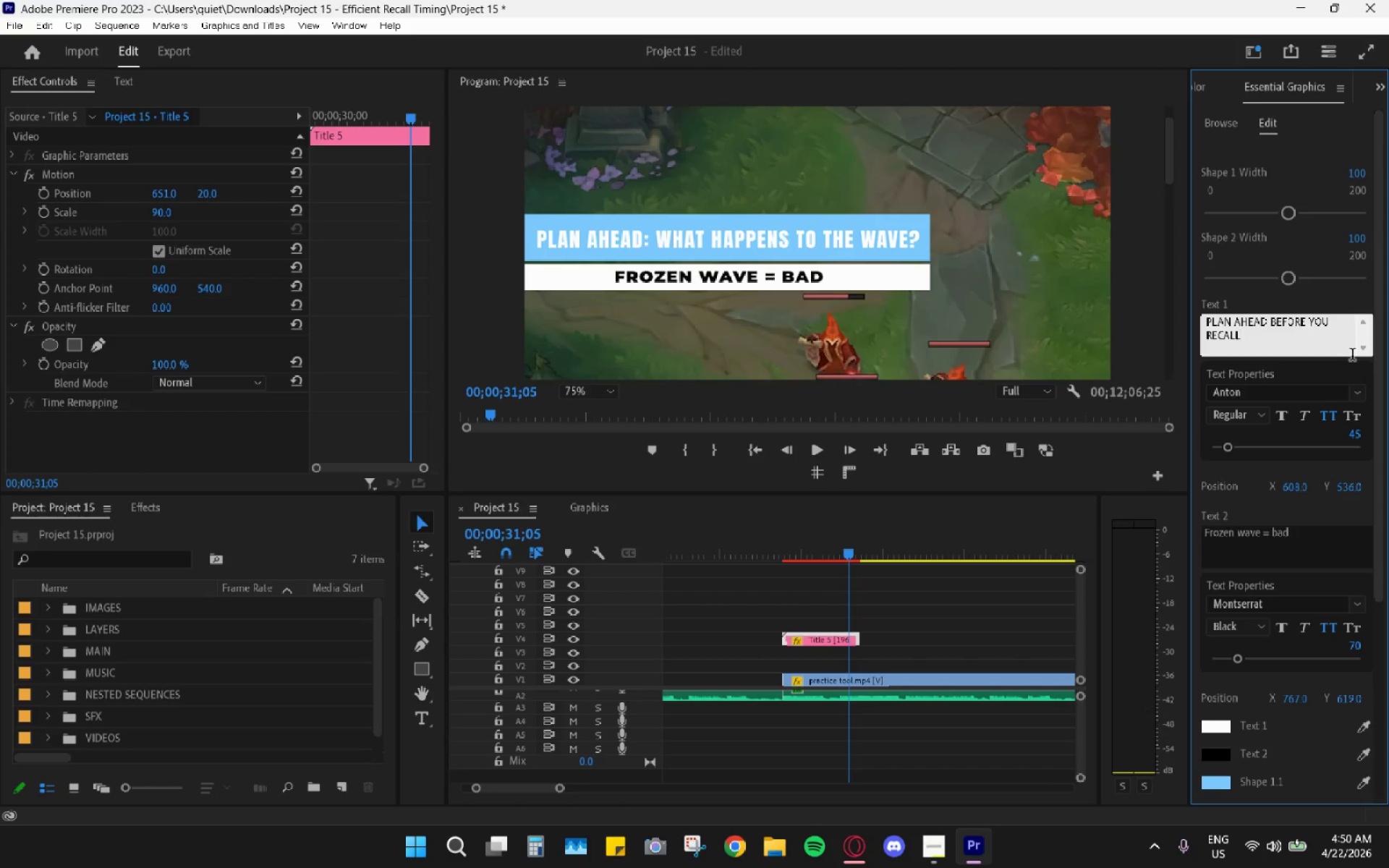 
triple_click([1270, 530])
 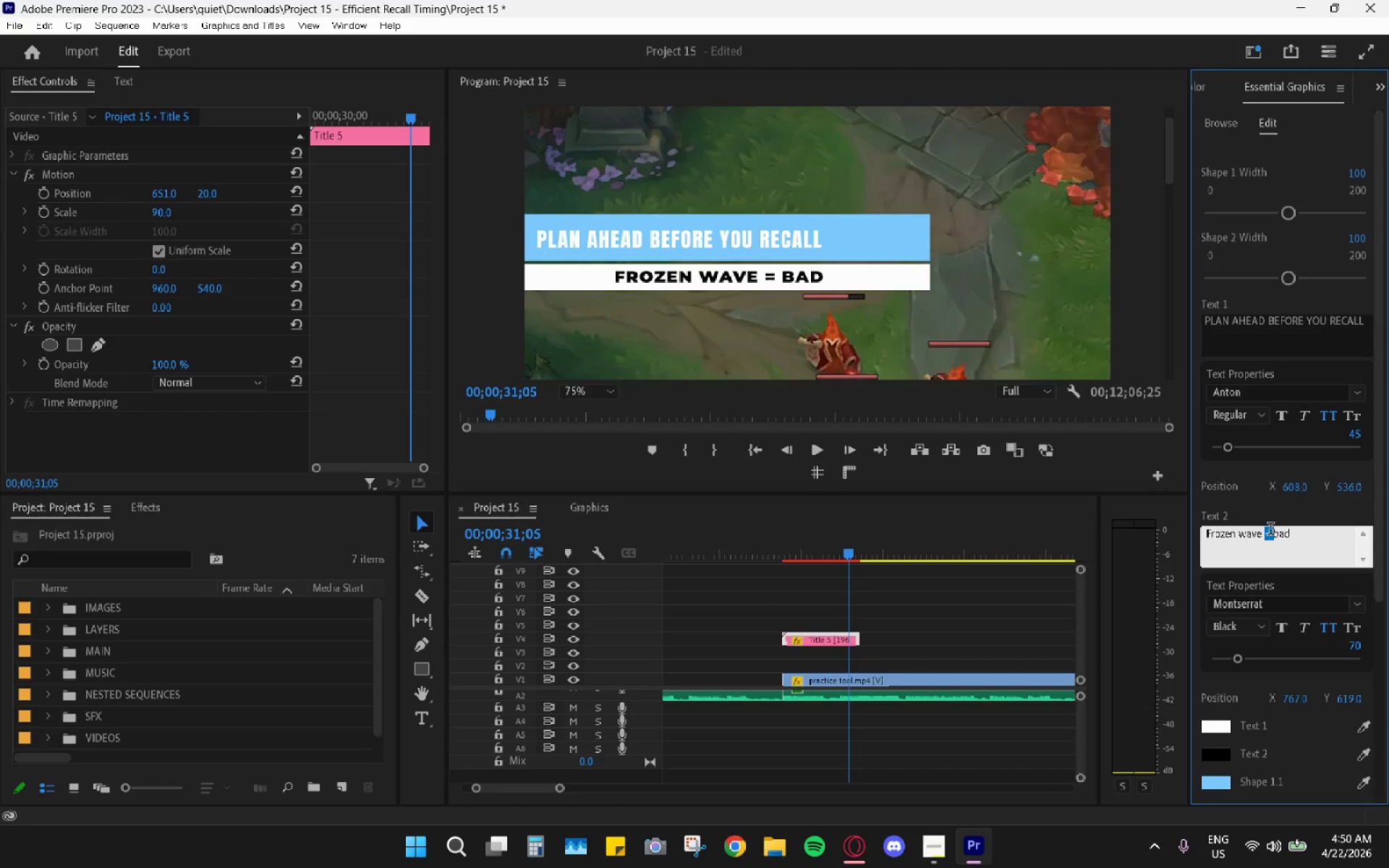 
triple_click([1270, 530])
 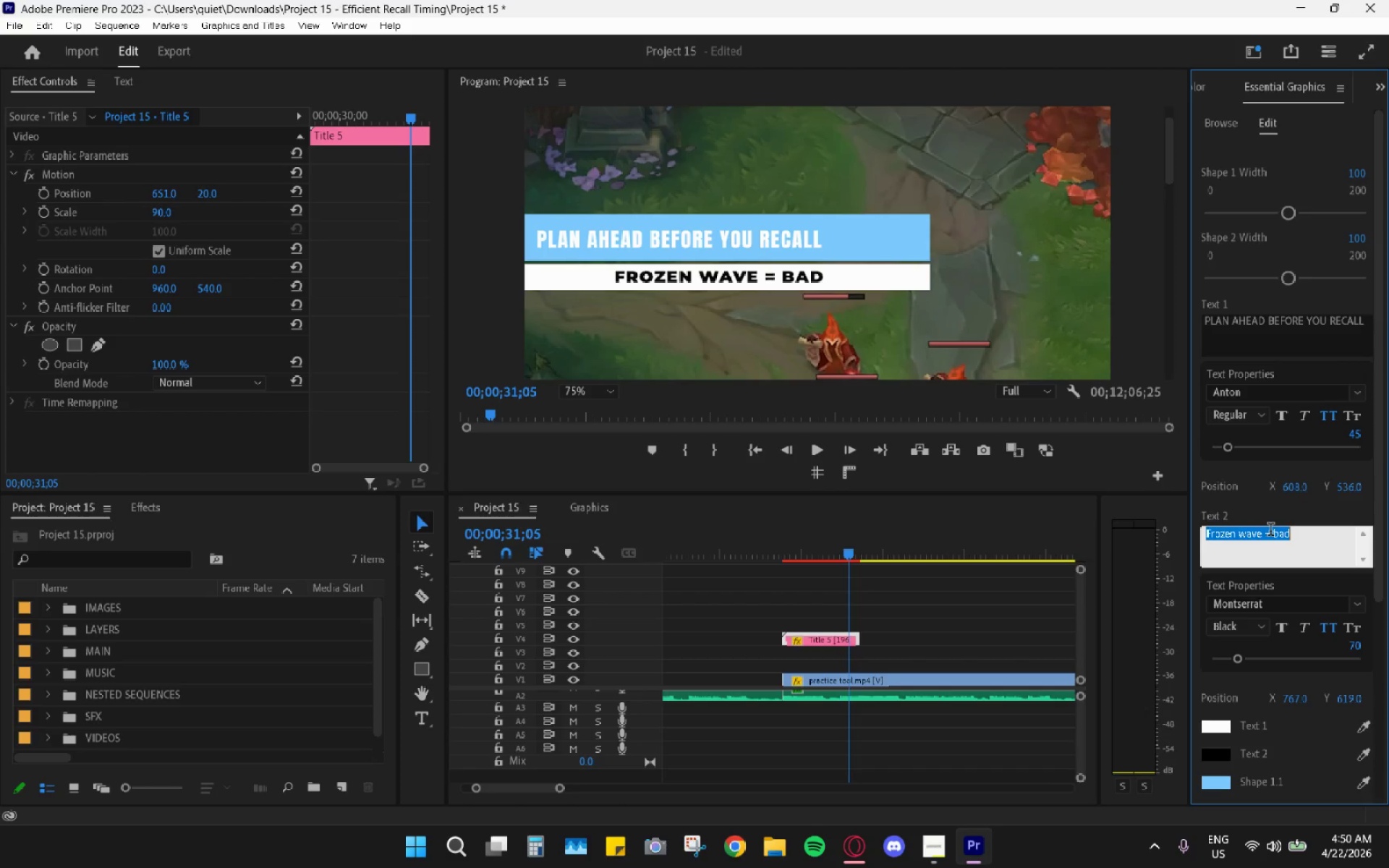 
key(Control+ControlLeft)
 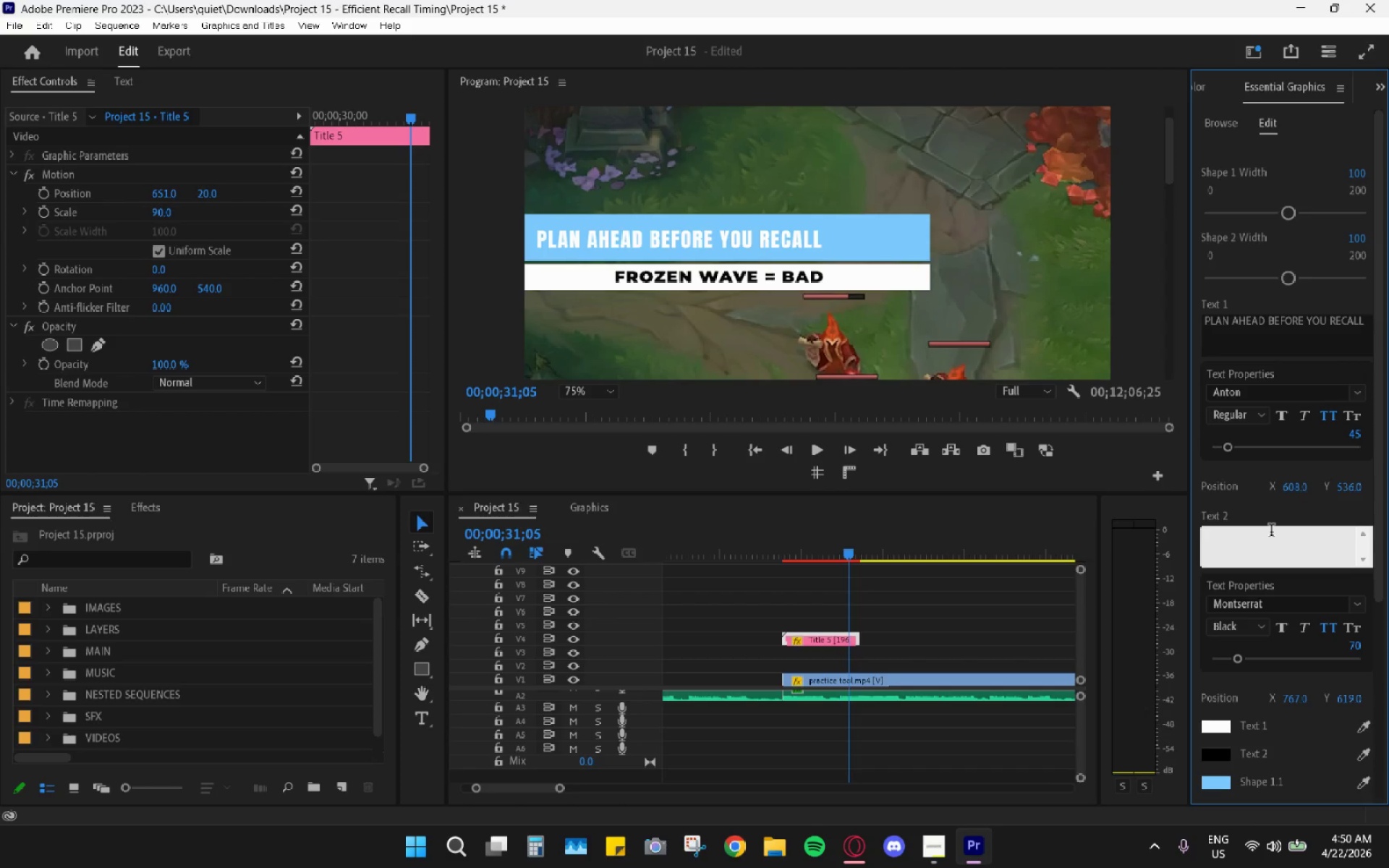 
key(Control+V)
 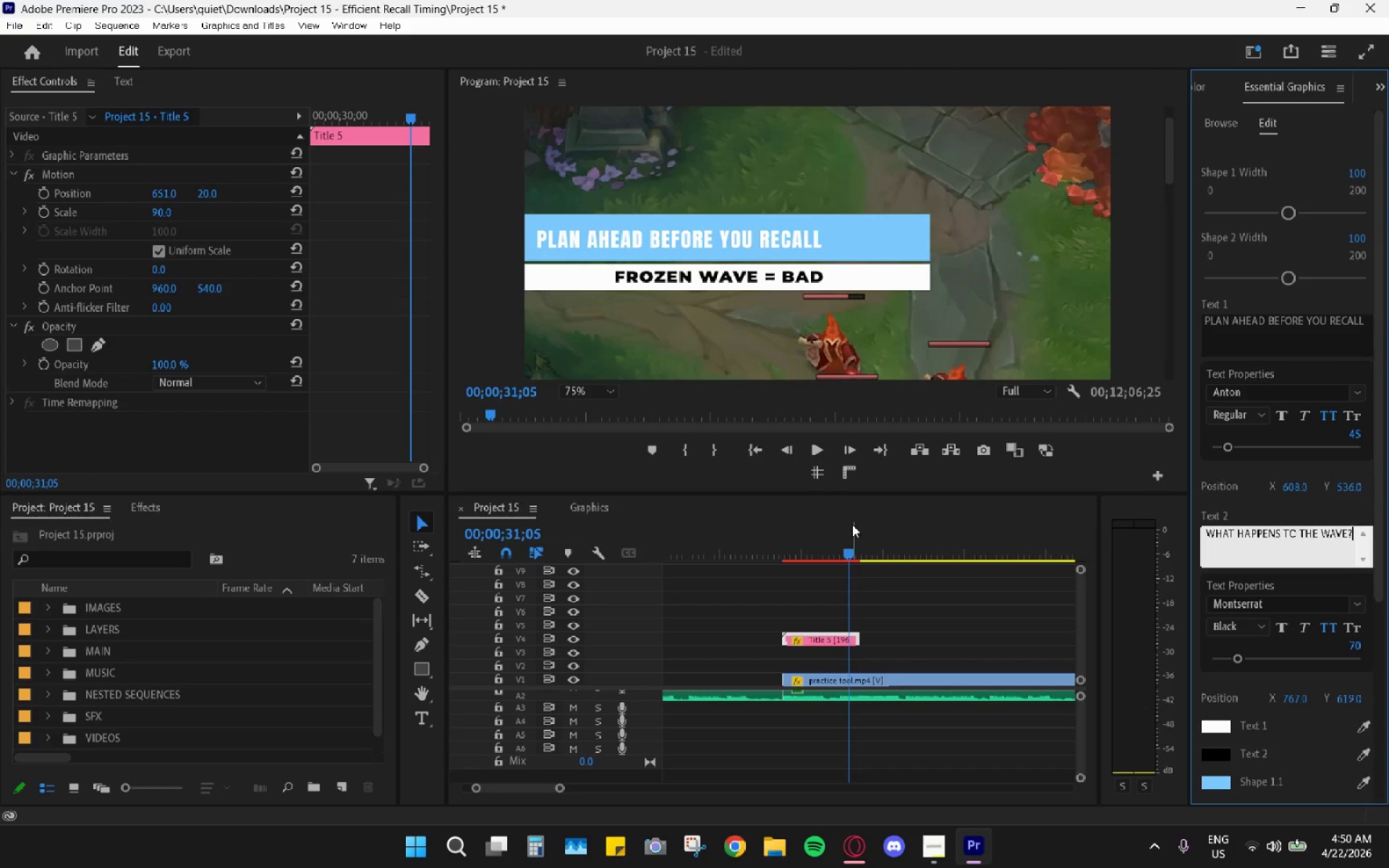 
left_click_drag(start_coordinate=[833, 540], to_coordinate=[828, 540])
 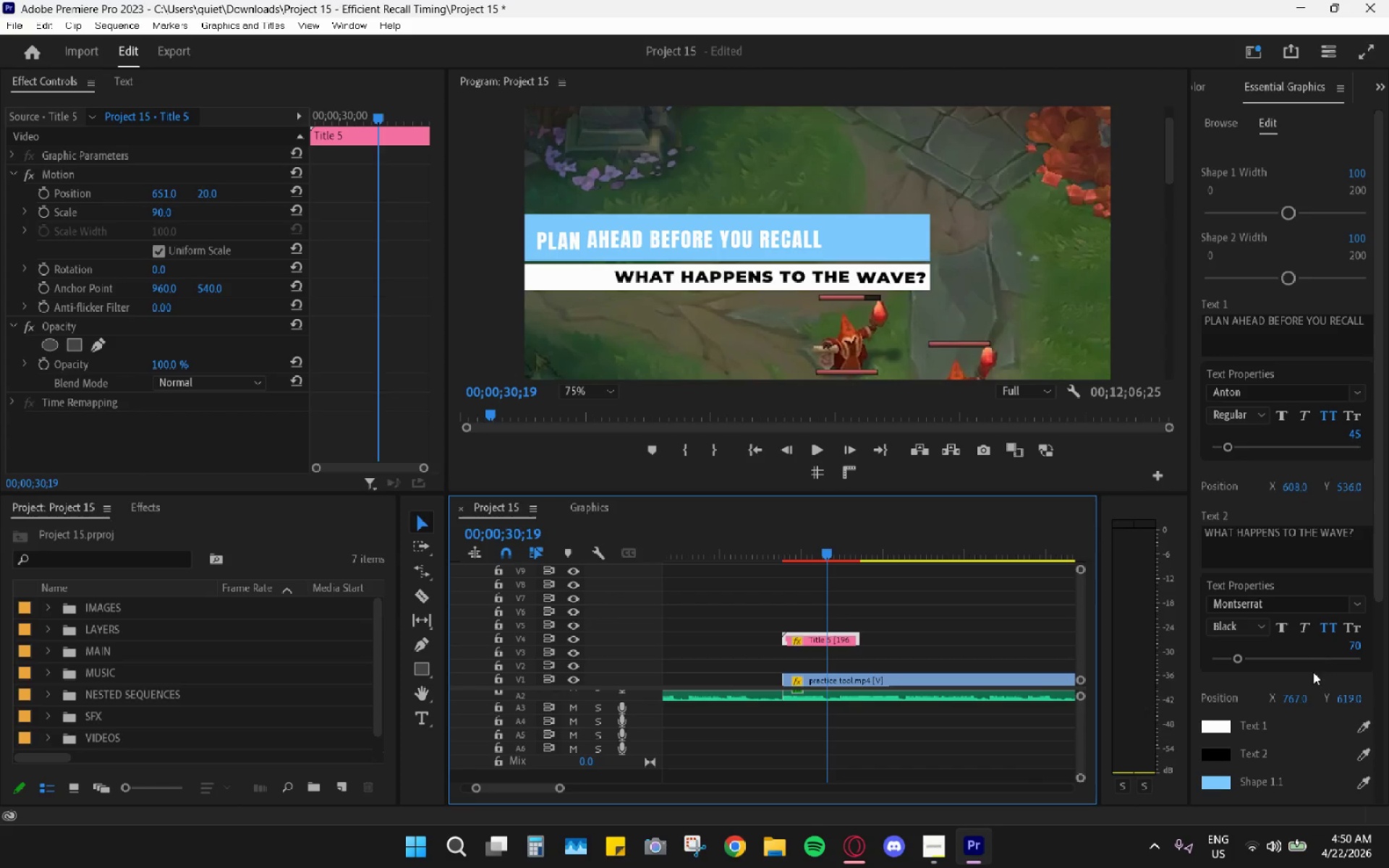 
left_click_drag(start_coordinate=[1298, 697], to_coordinate=[1212, 707])
 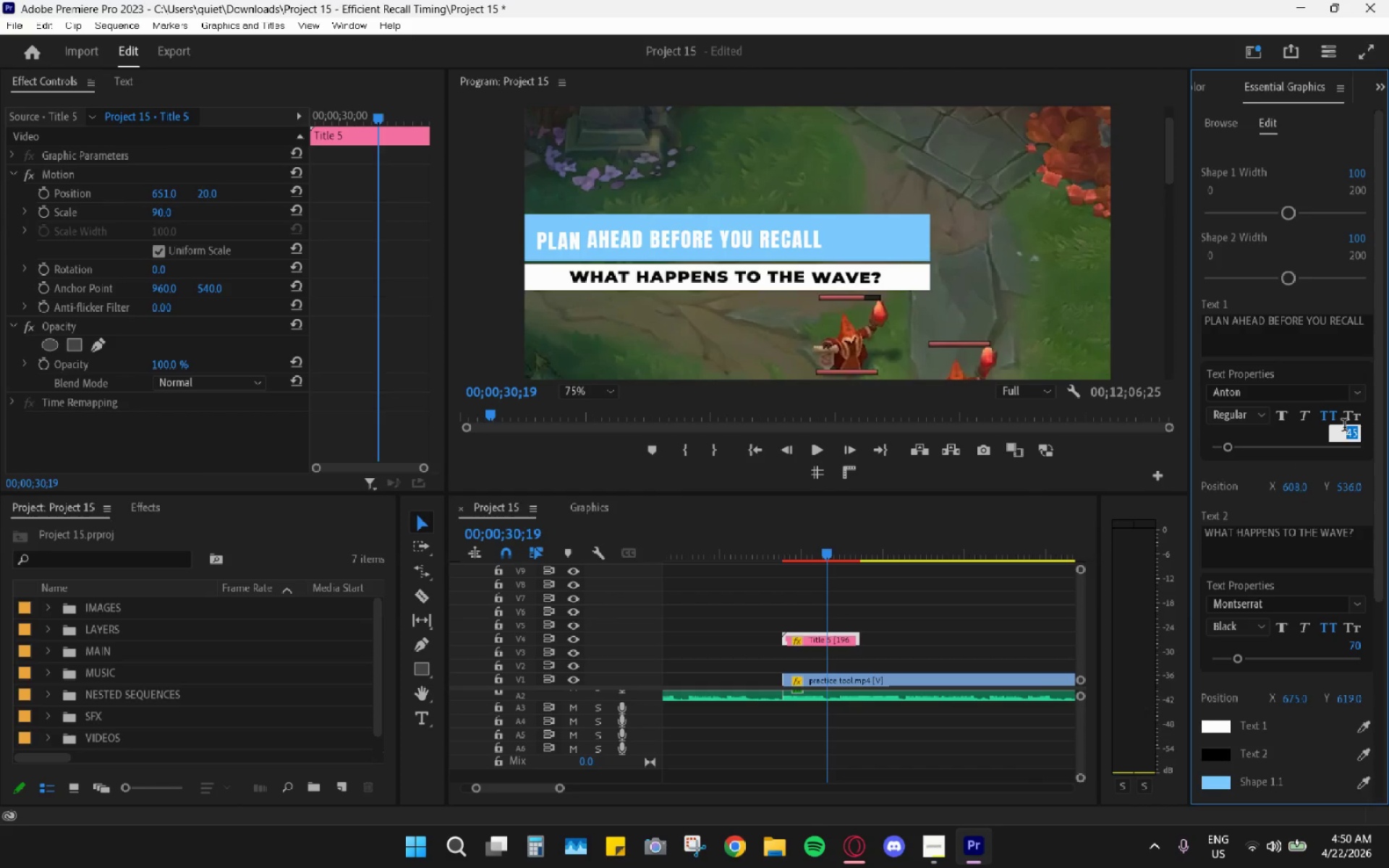 
wait(6.0)
 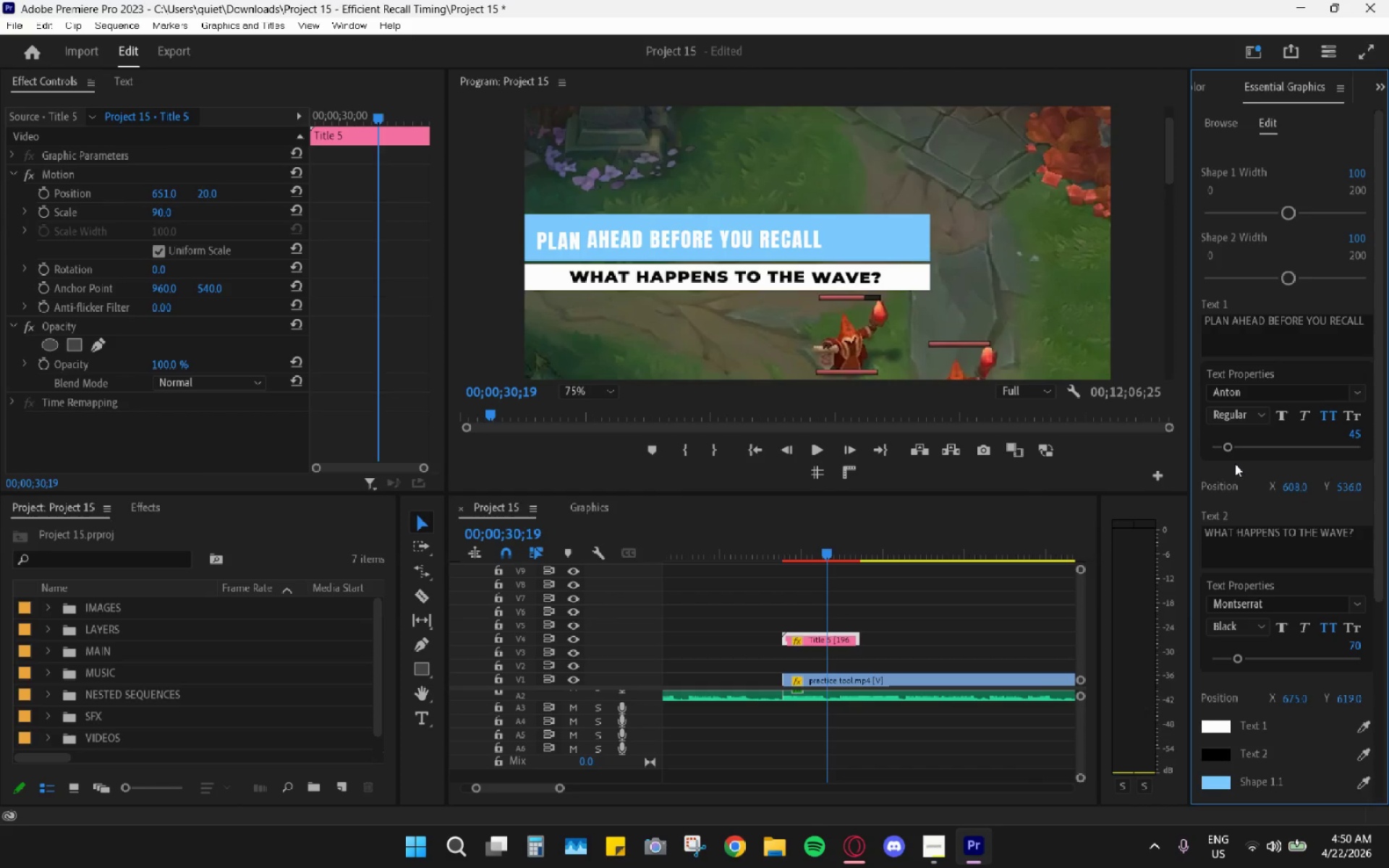 
key(Numpad6)
 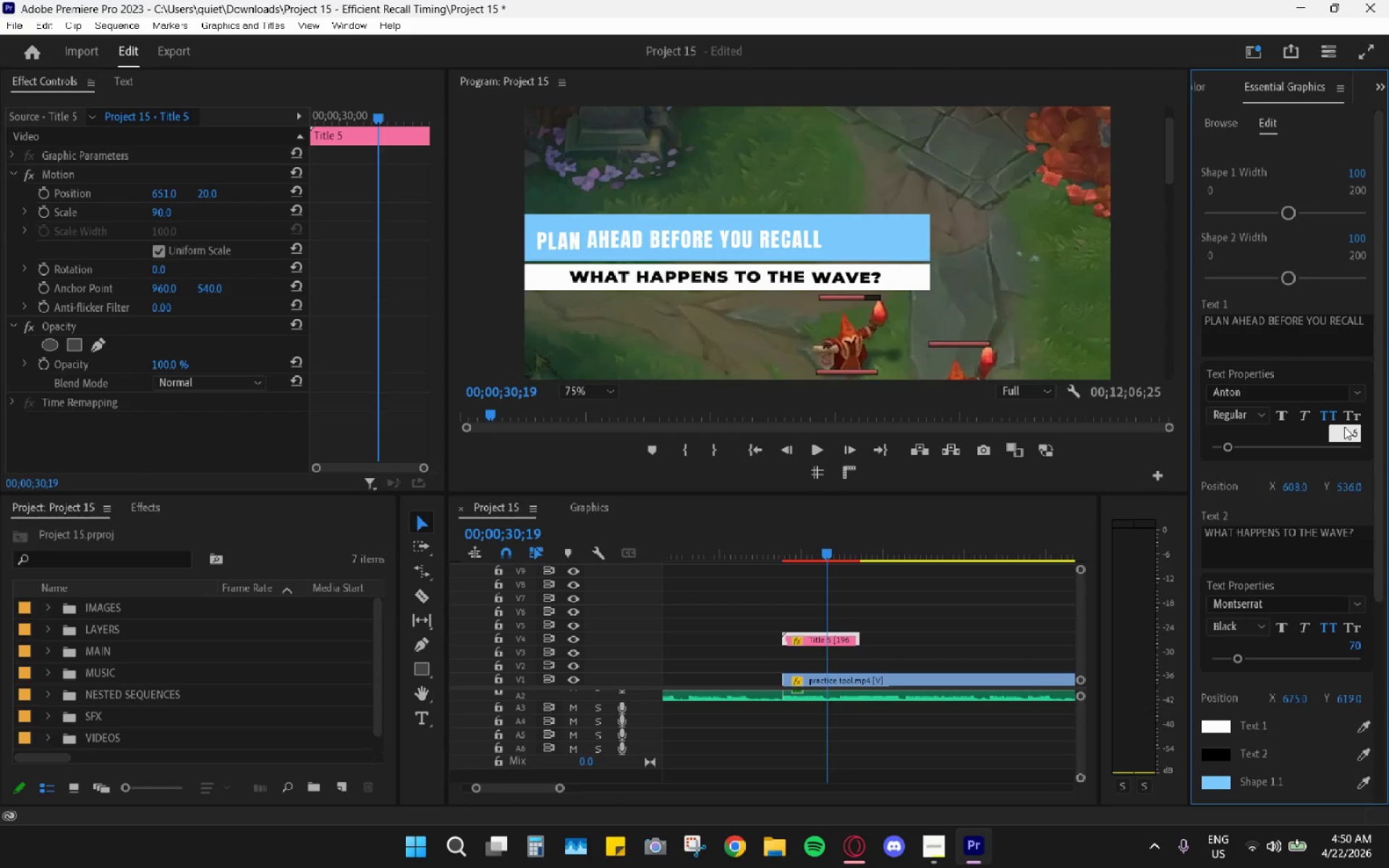 
key(Numpad0)
 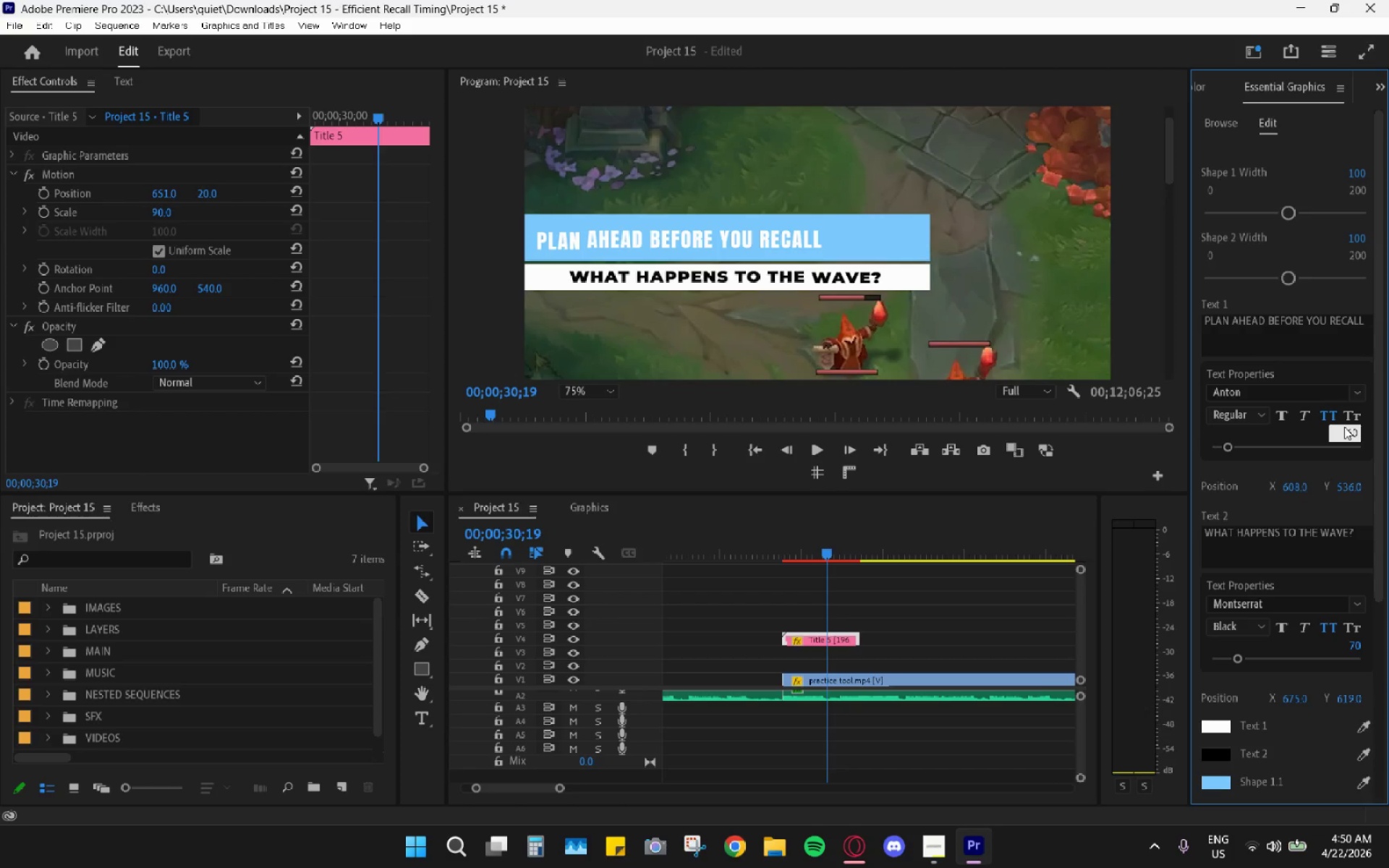 
key(Enter)
 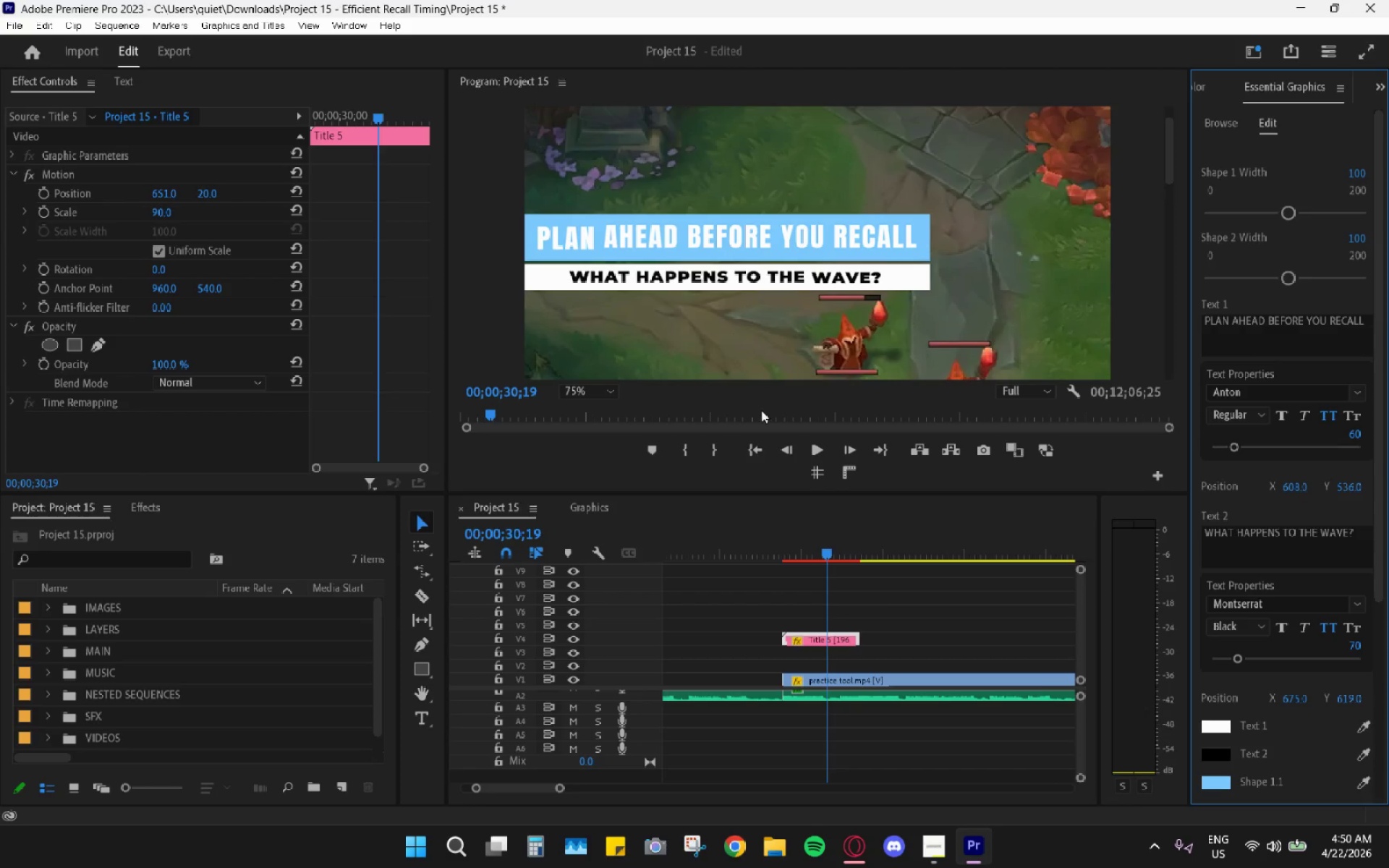 
left_click_drag(start_coordinate=[827, 553], to_coordinate=[845, 552])
 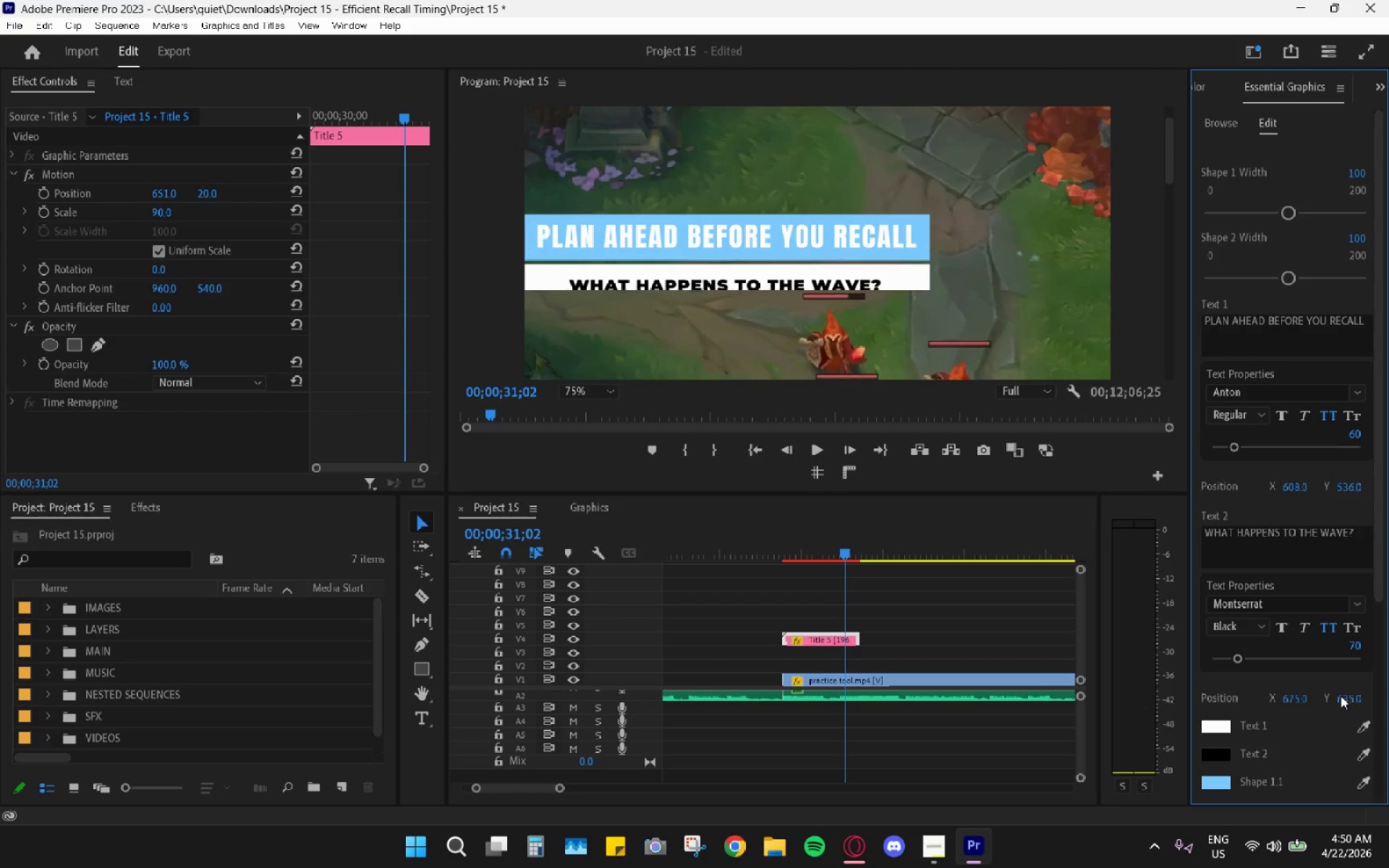 
key(Control+ControlLeft)
 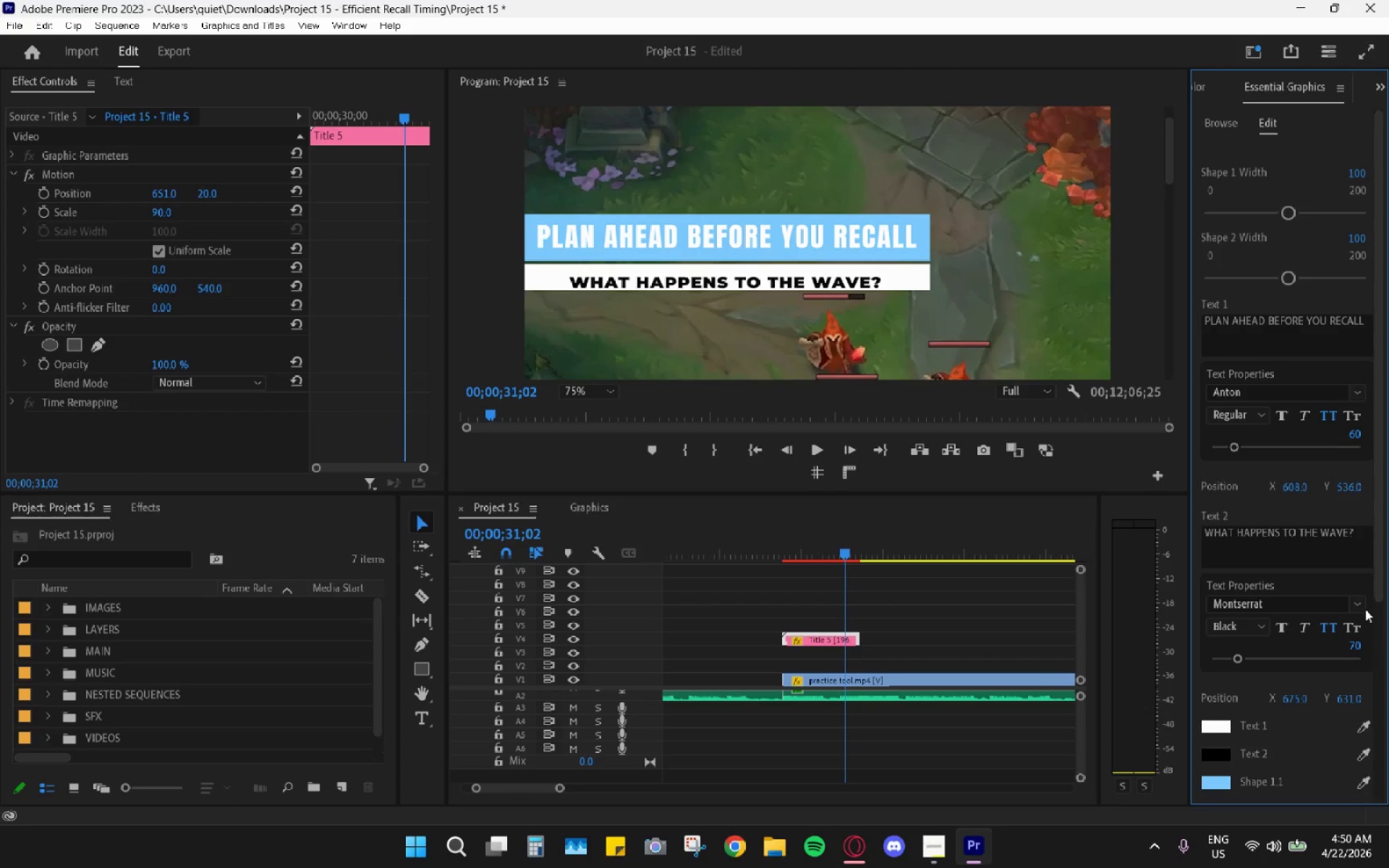 
key(Control+Z)
 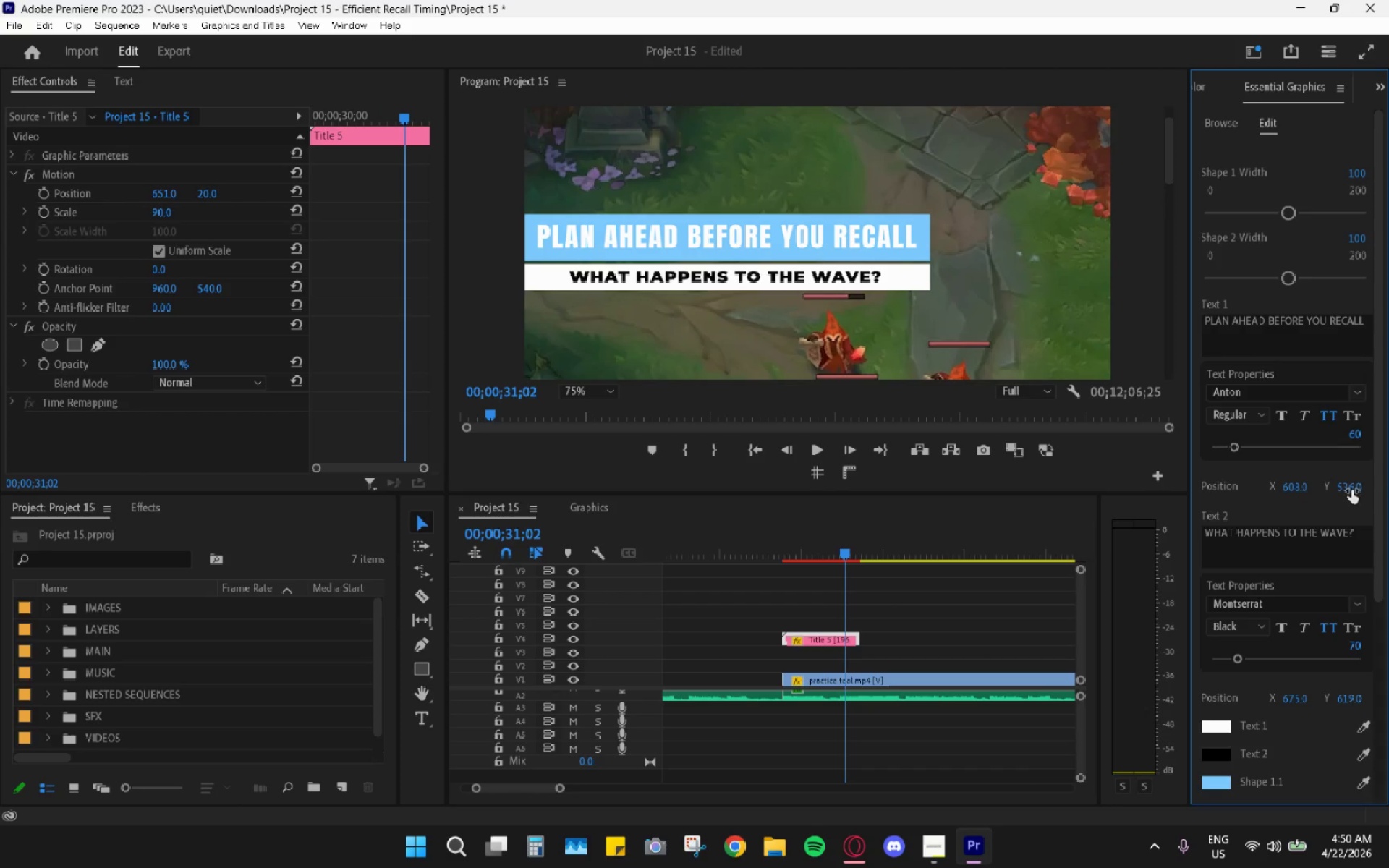 
left_click_drag(start_coordinate=[1347, 488], to_coordinate=[1356, 493])
 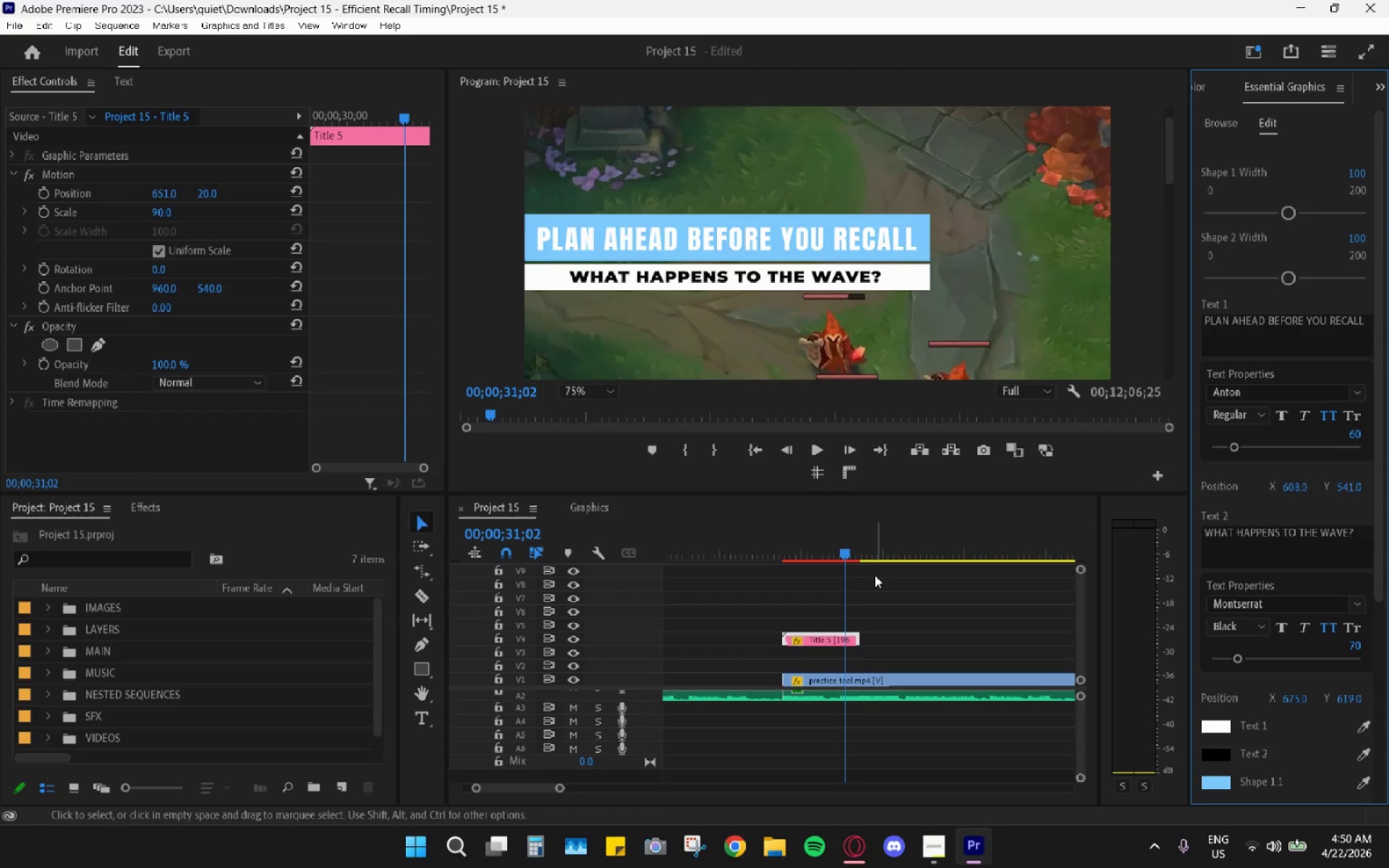 
left_click_drag(start_coordinate=[794, 539], to_coordinate=[789, 540])
 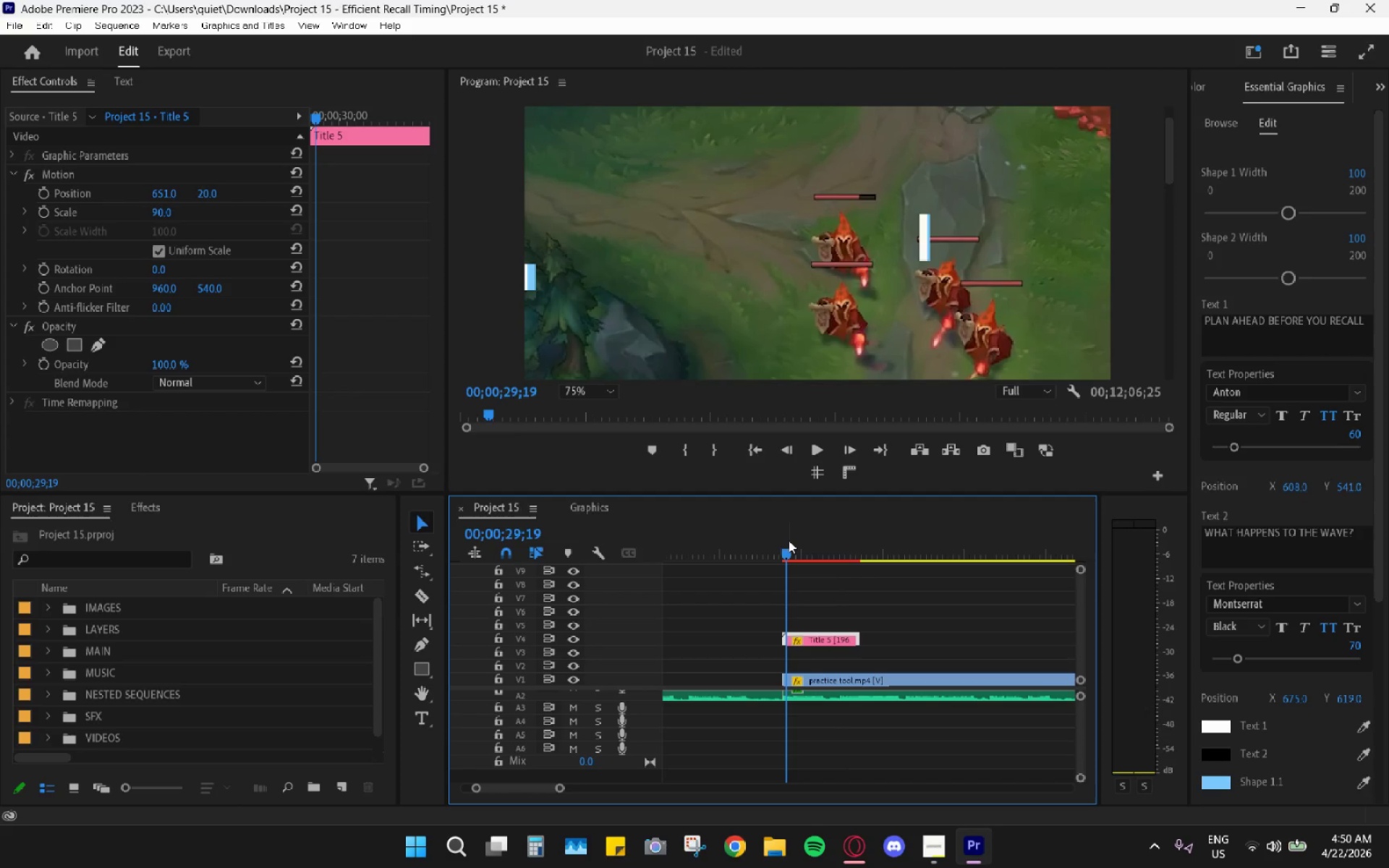 
key(Space)
 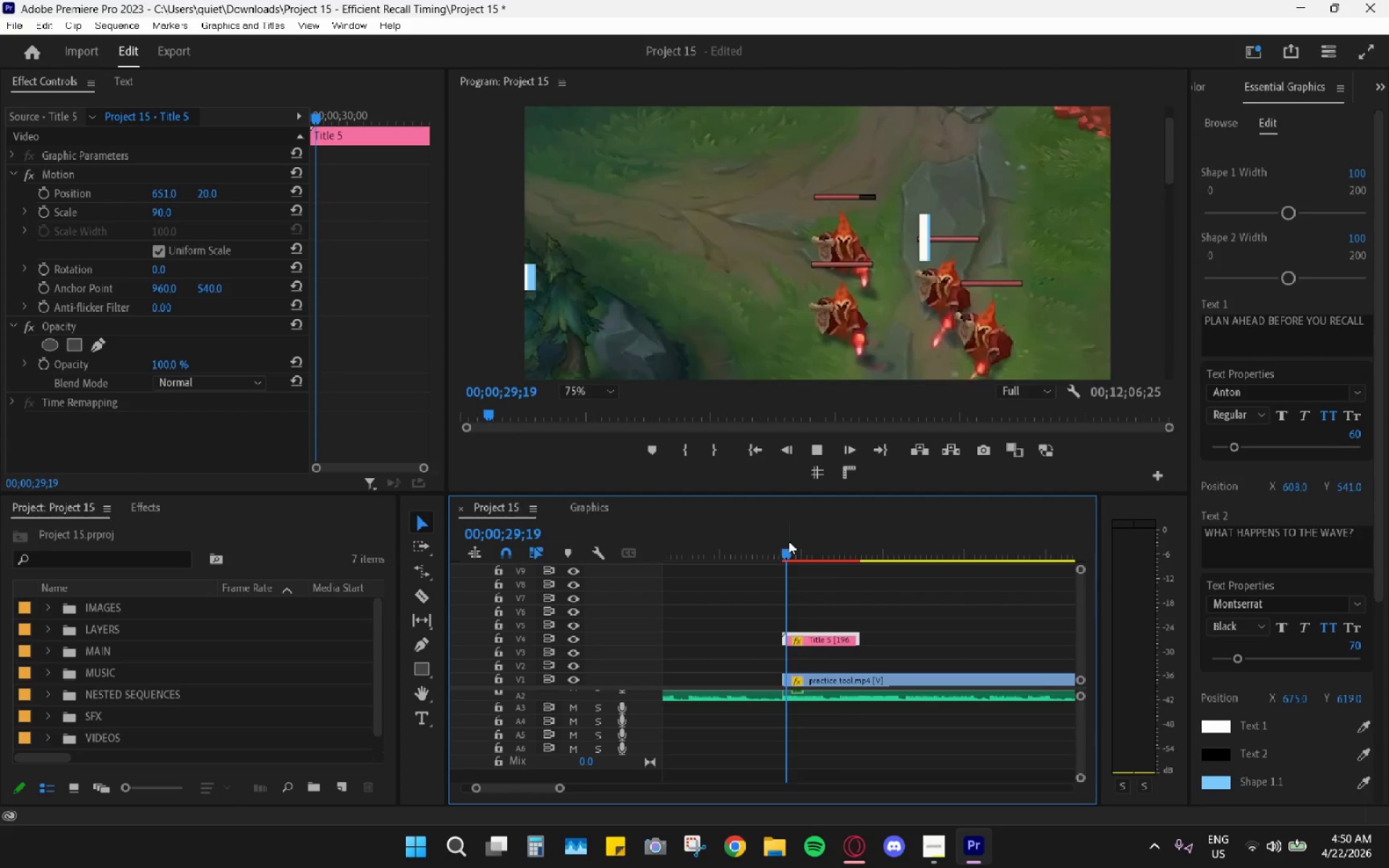 
hold_key(key=AltLeft, duration=0.8)
scroll: coordinate [834, 621], scroll_direction: down, amount: 10.0
 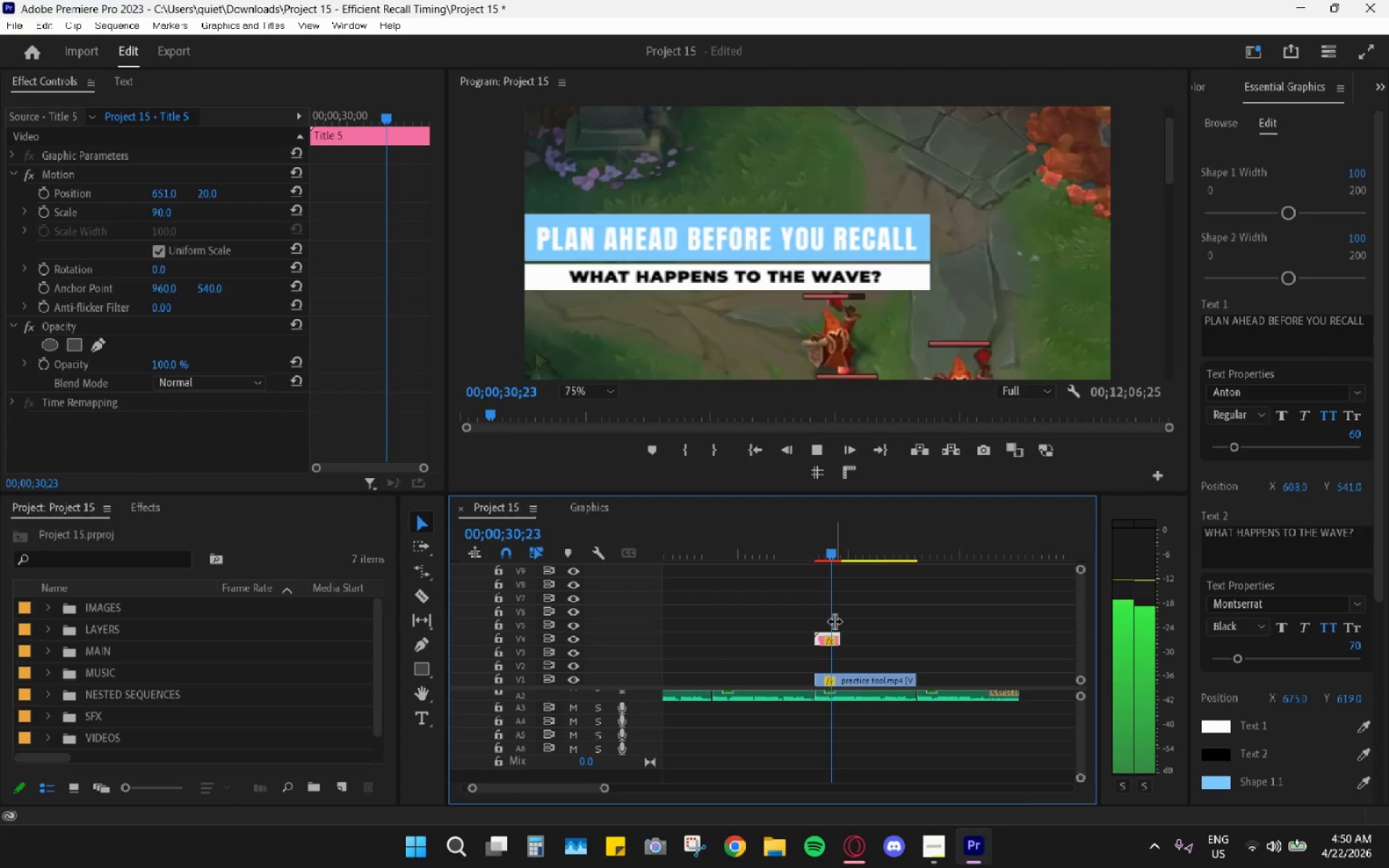 
key(Space)
 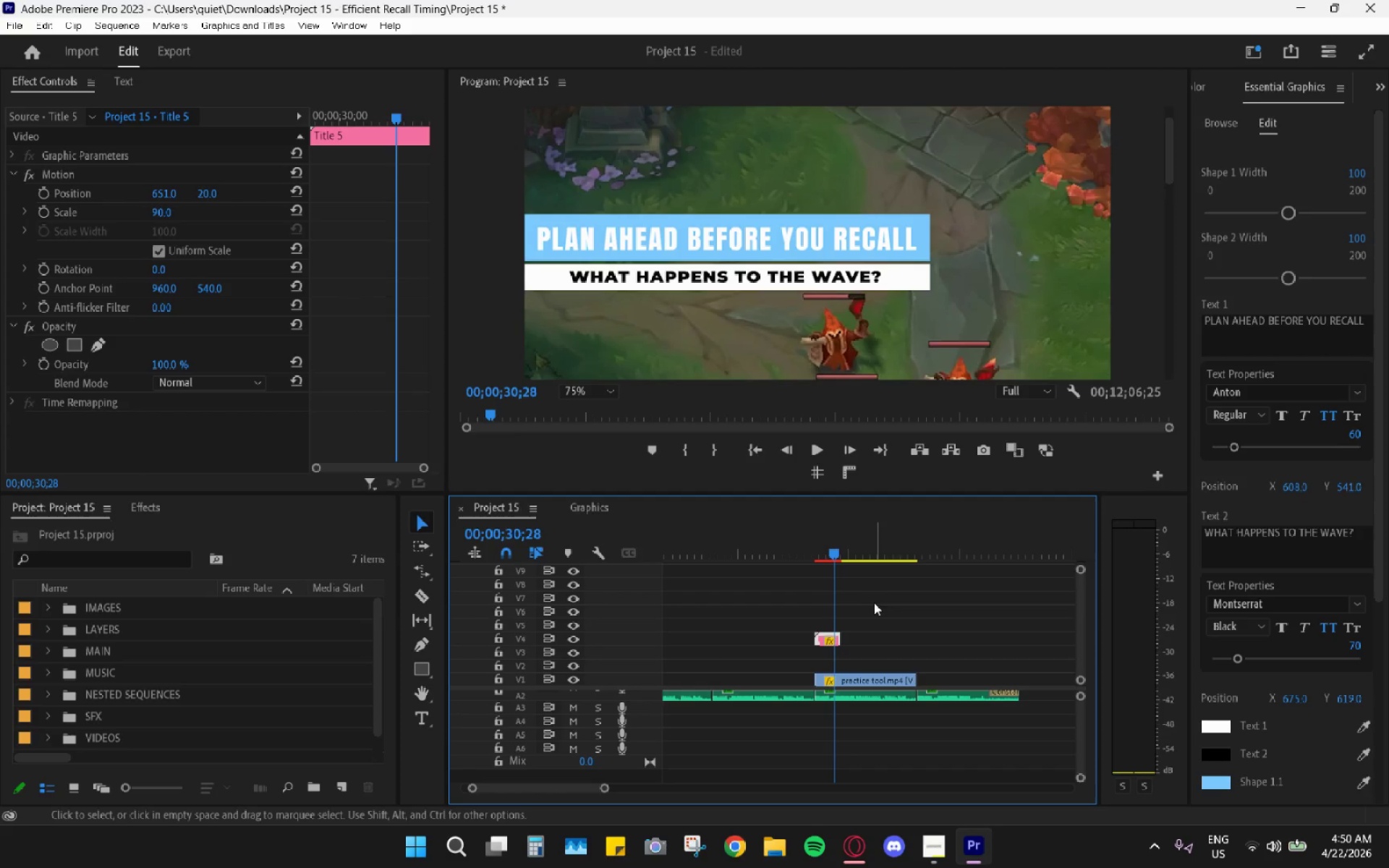 
hold_key(key=AltLeft, duration=0.48)
scroll: coordinate [889, 595], scroll_direction: down, amount: 5.0
 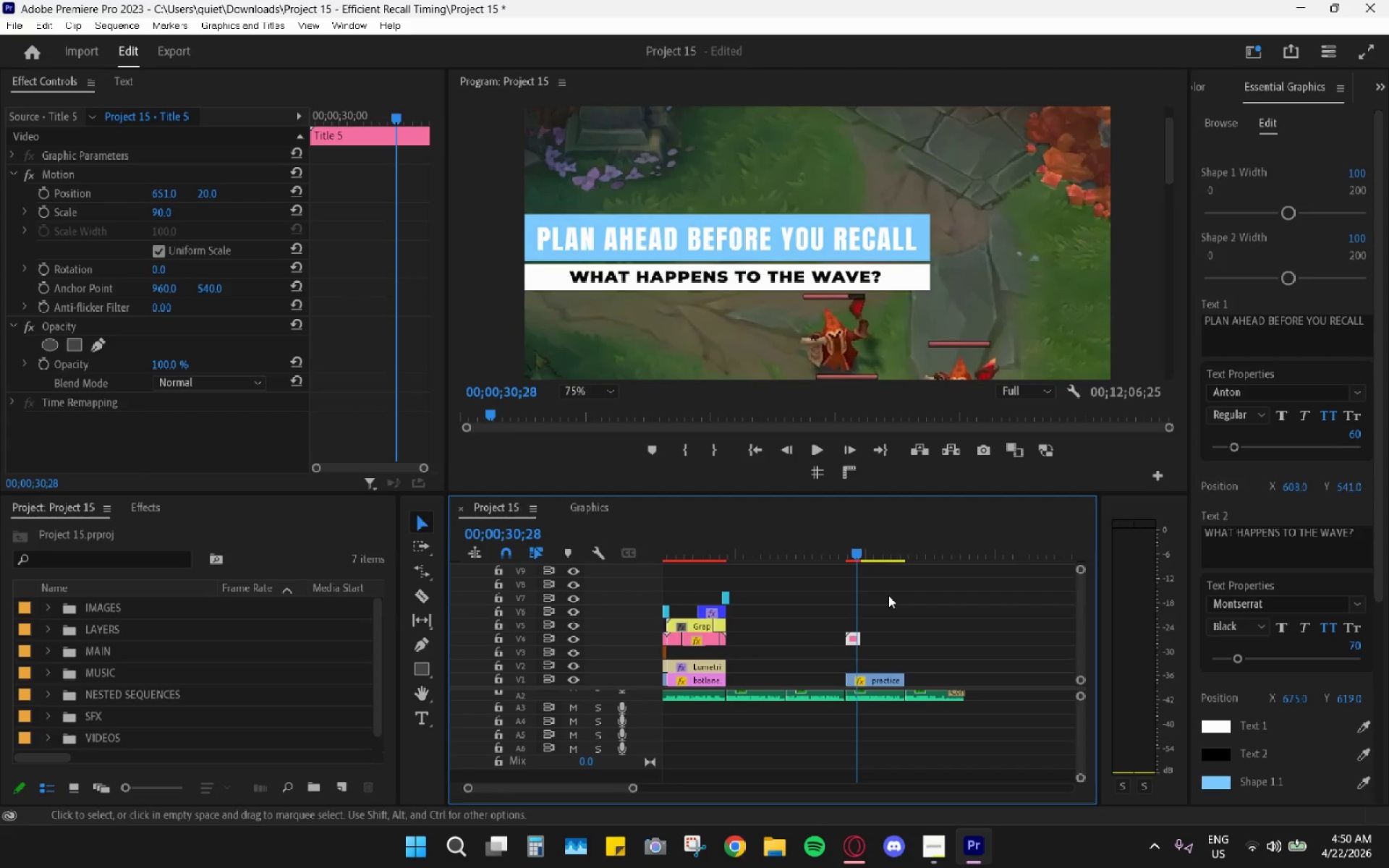 
hold_key(key=AltLeft, duration=1.25)
 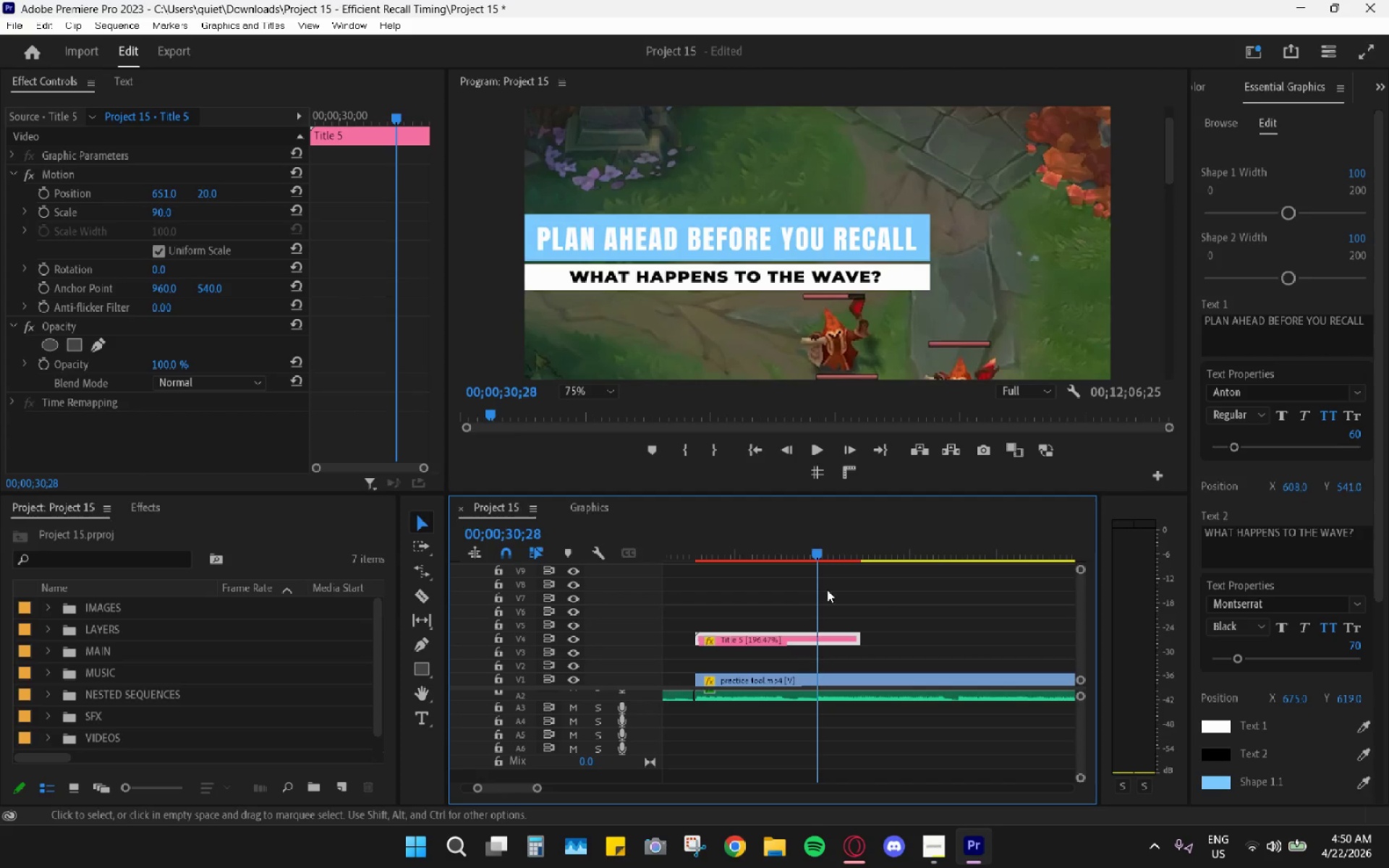 
key(Alt+AltLeft)
 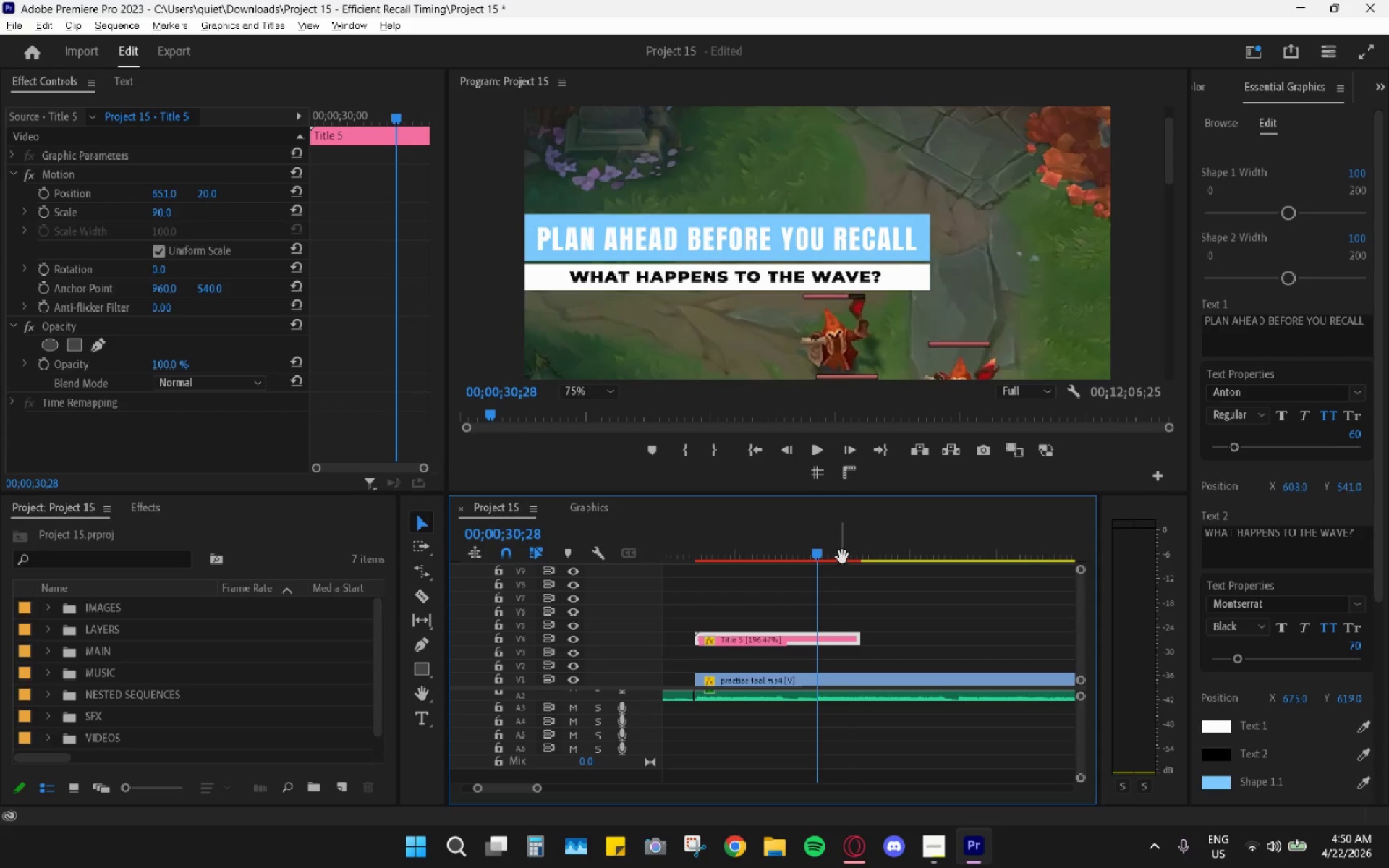 
scroll: coordinate [807, 655], scroll_direction: up, amount: 28.0
 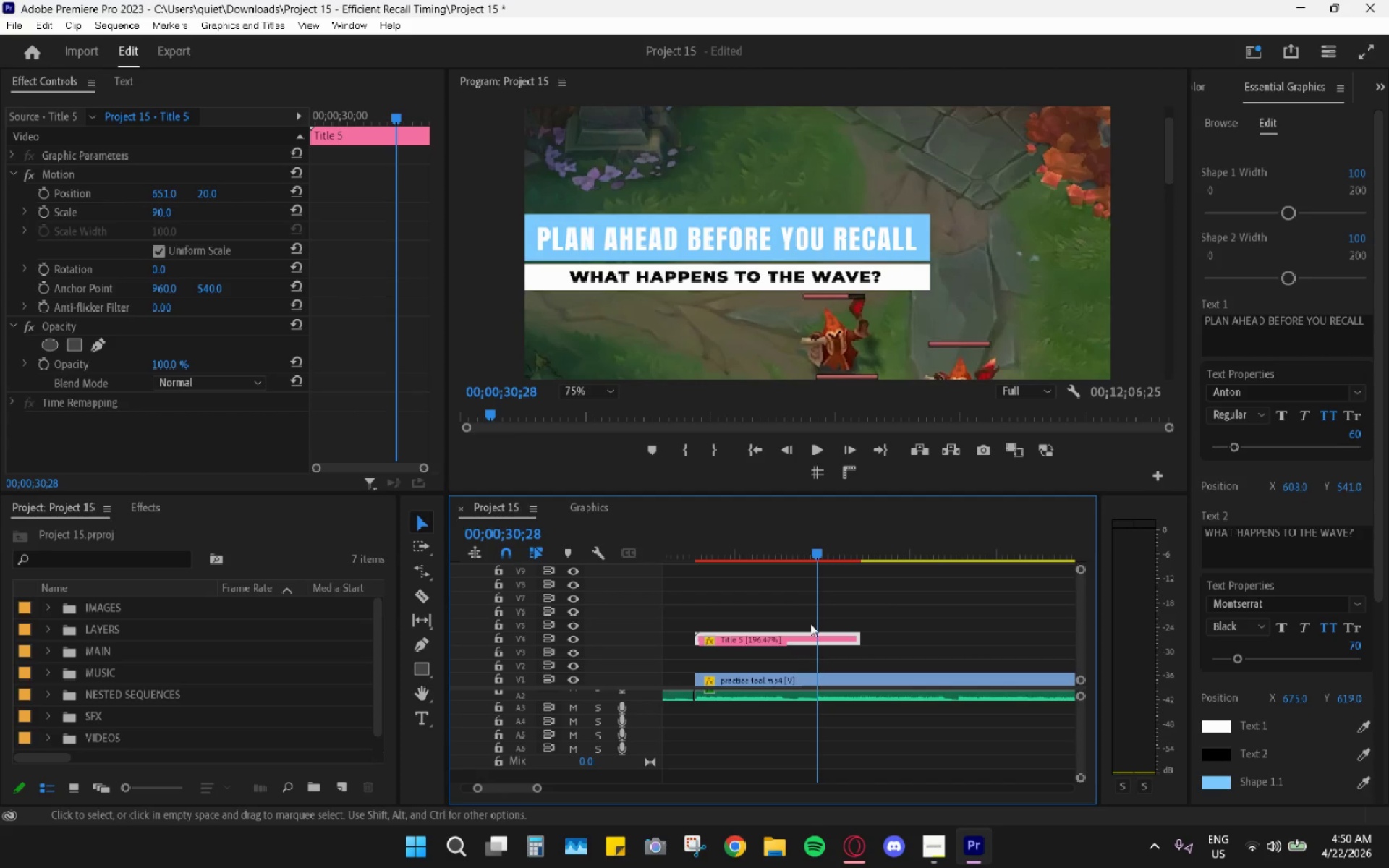 
left_click_drag(start_coordinate=[847, 549], to_coordinate=[853, 550])
 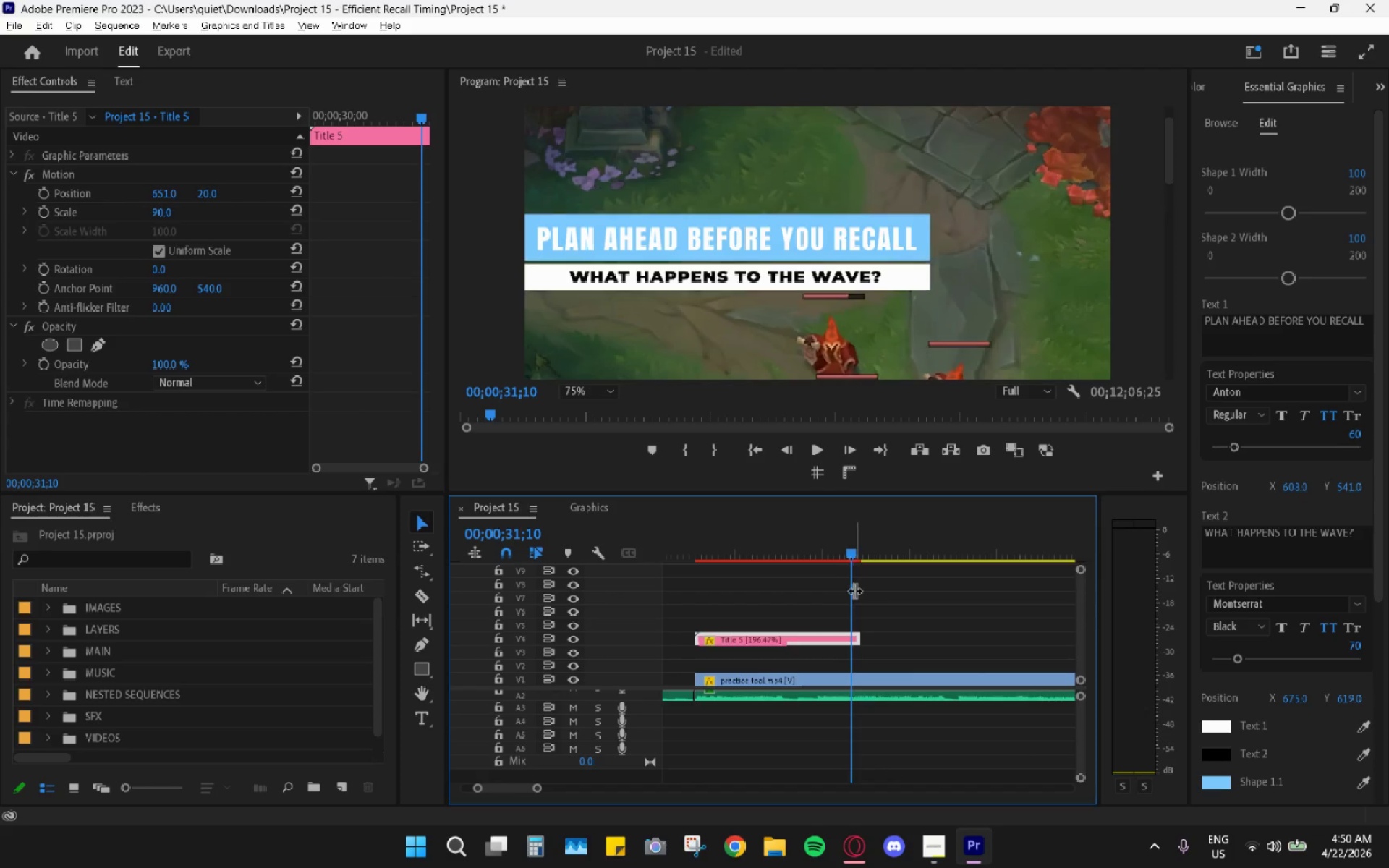 
hold_key(key=AltLeft, duration=0.84)
scroll: coordinate [855, 591], scroll_direction: up, amount: 16.0
 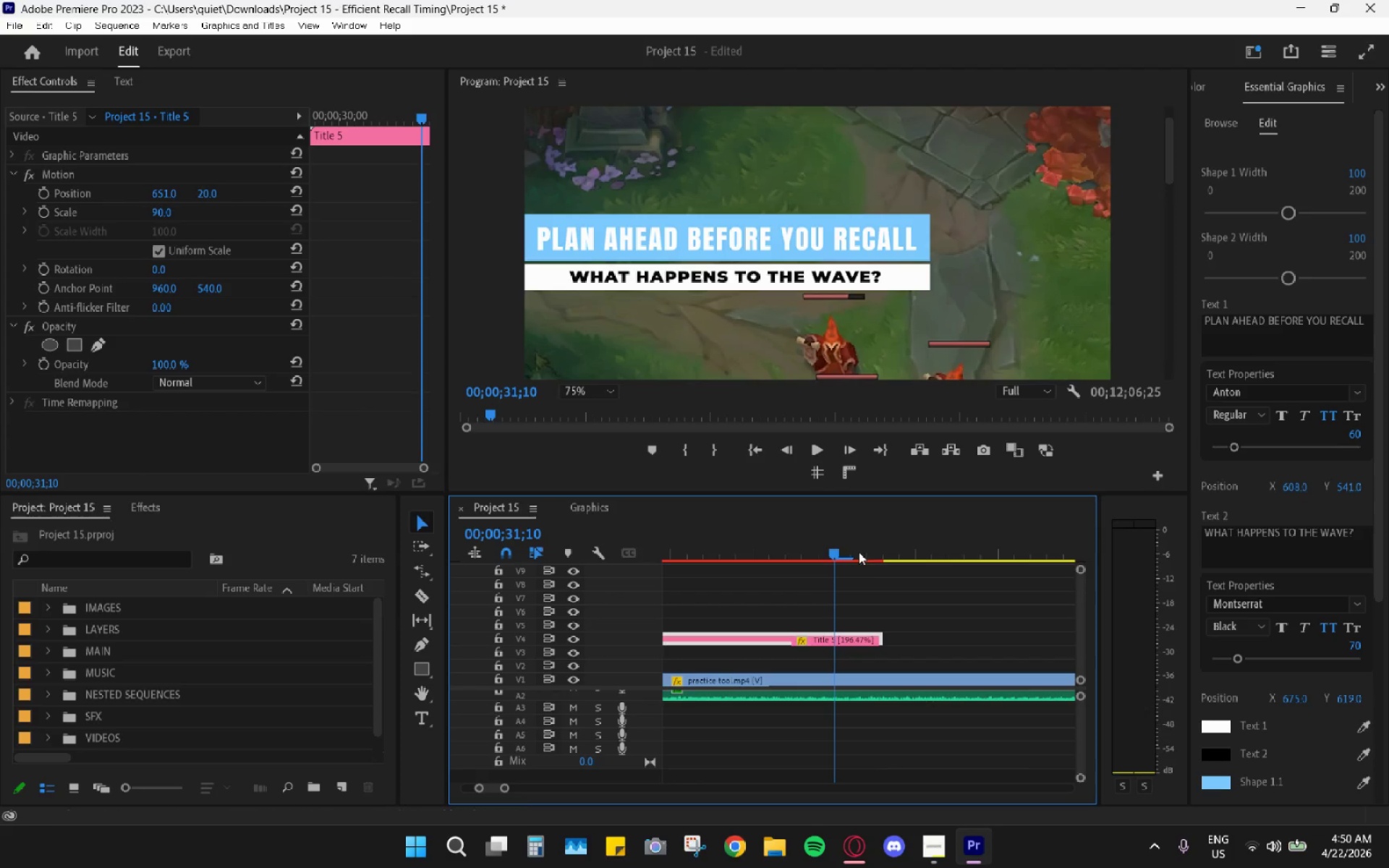 
left_click_drag(start_coordinate=[858, 550], to_coordinate=[872, 552])
 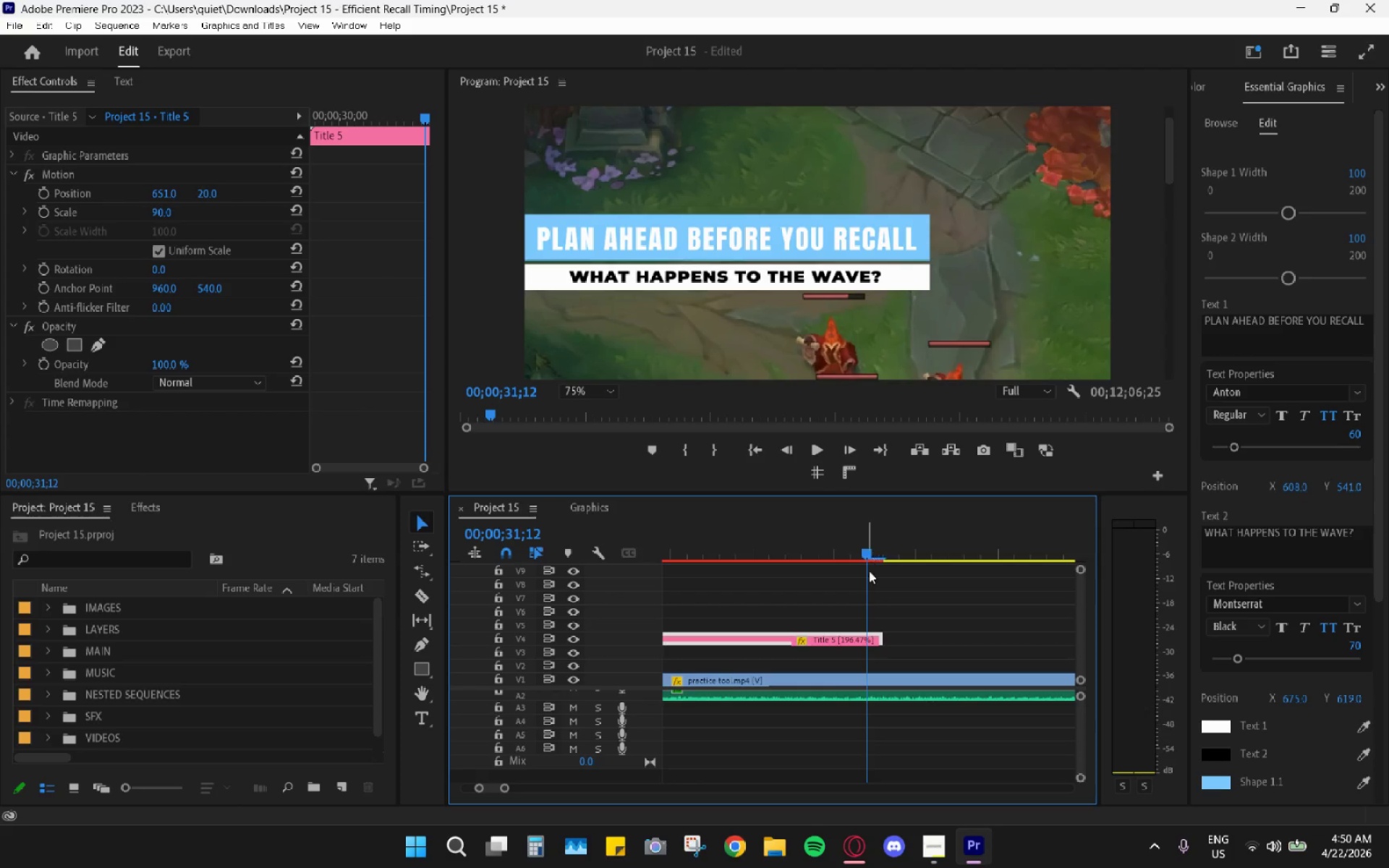 
key(C)
 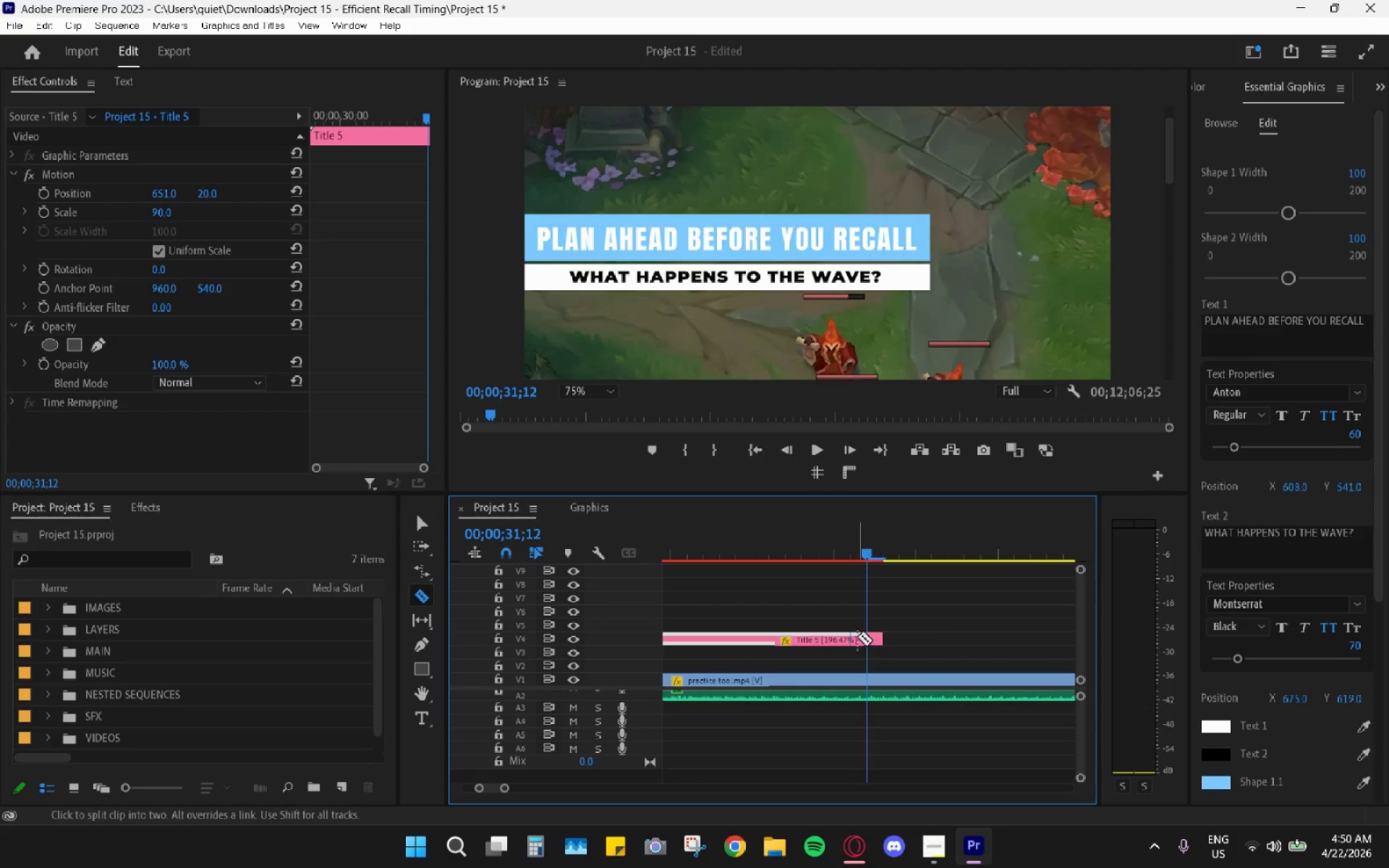 
double_click([857, 637])
 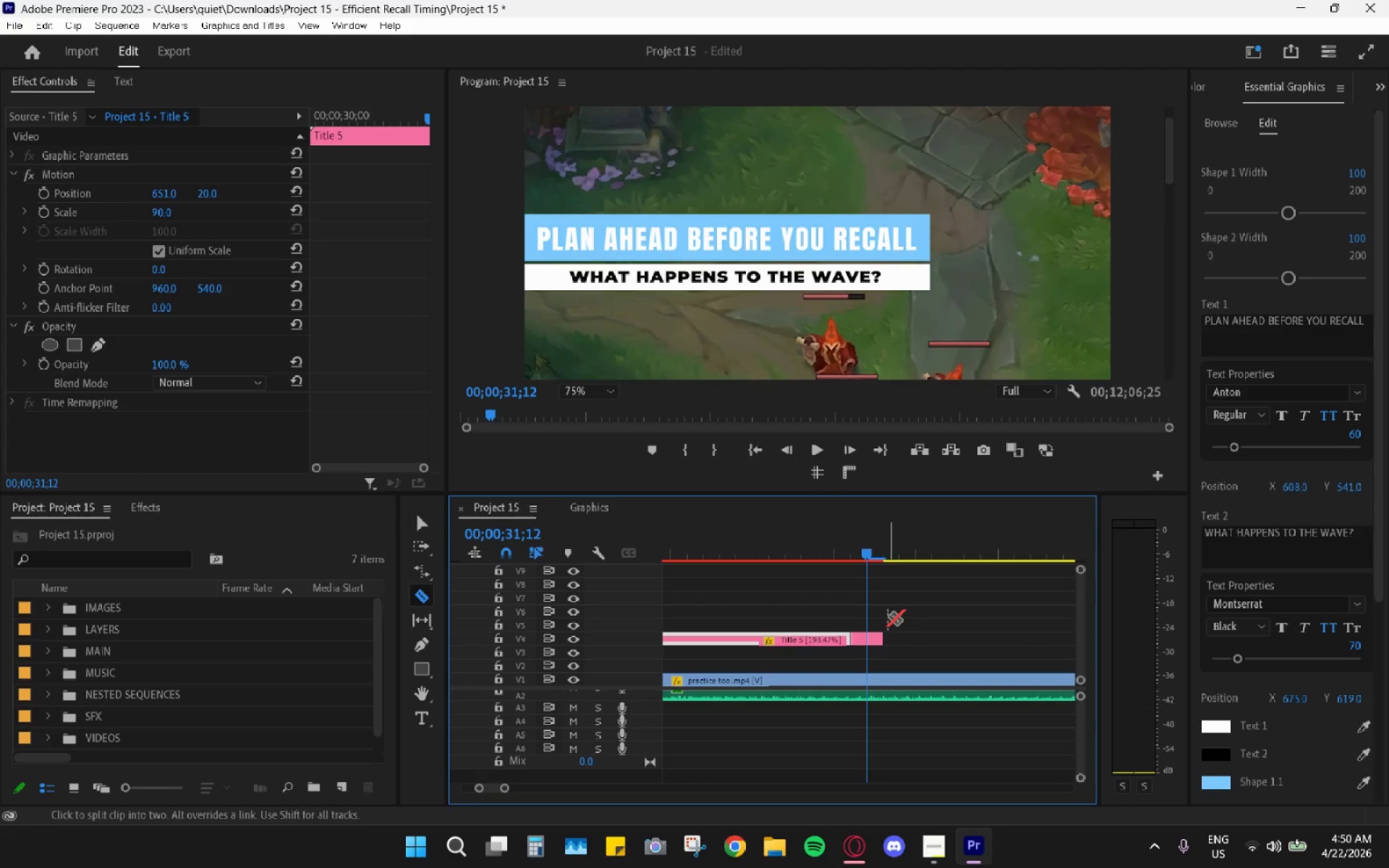 
key(V)
 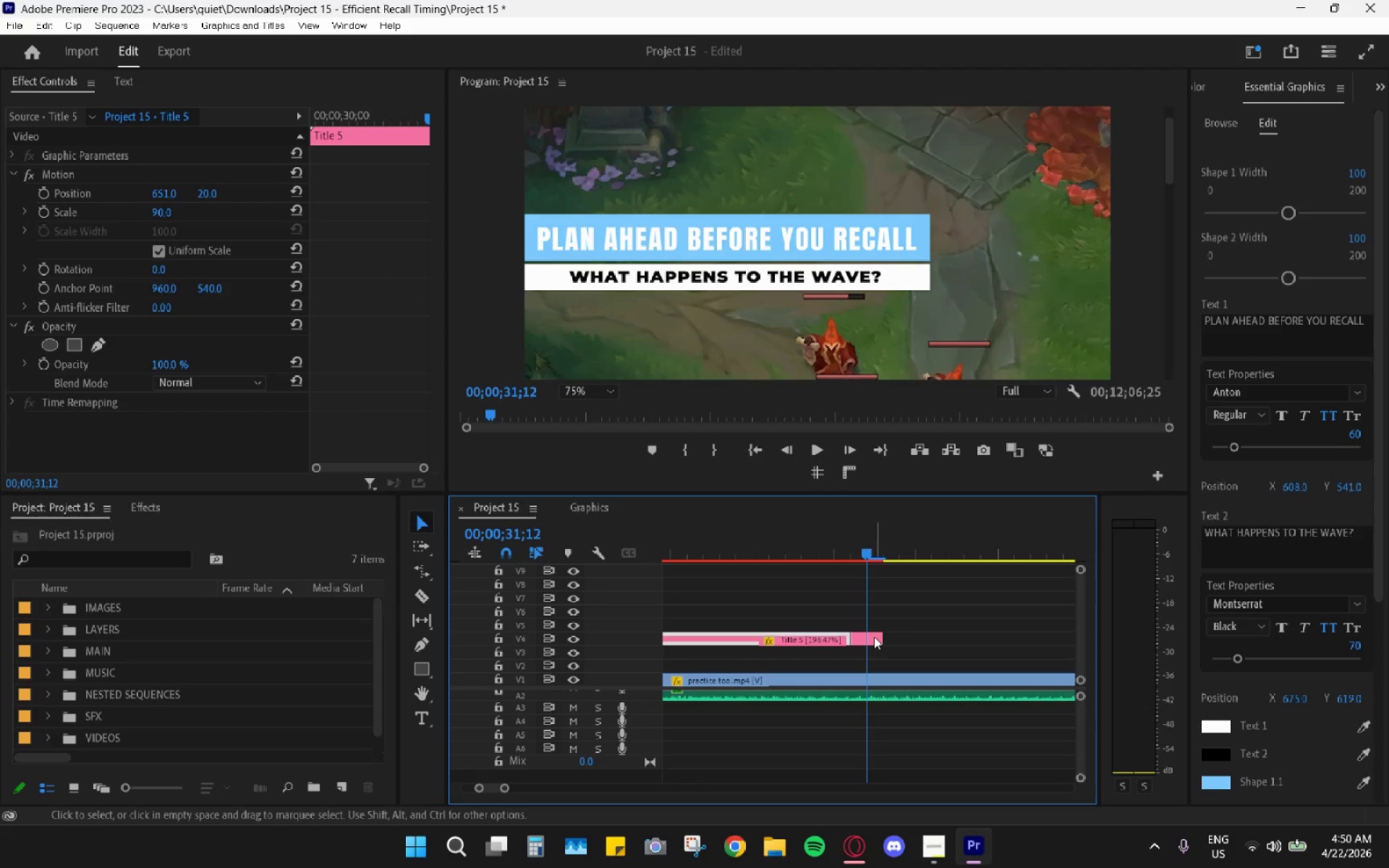 
left_click_drag(start_coordinate=[874, 637], to_coordinate=[970, 630])
 